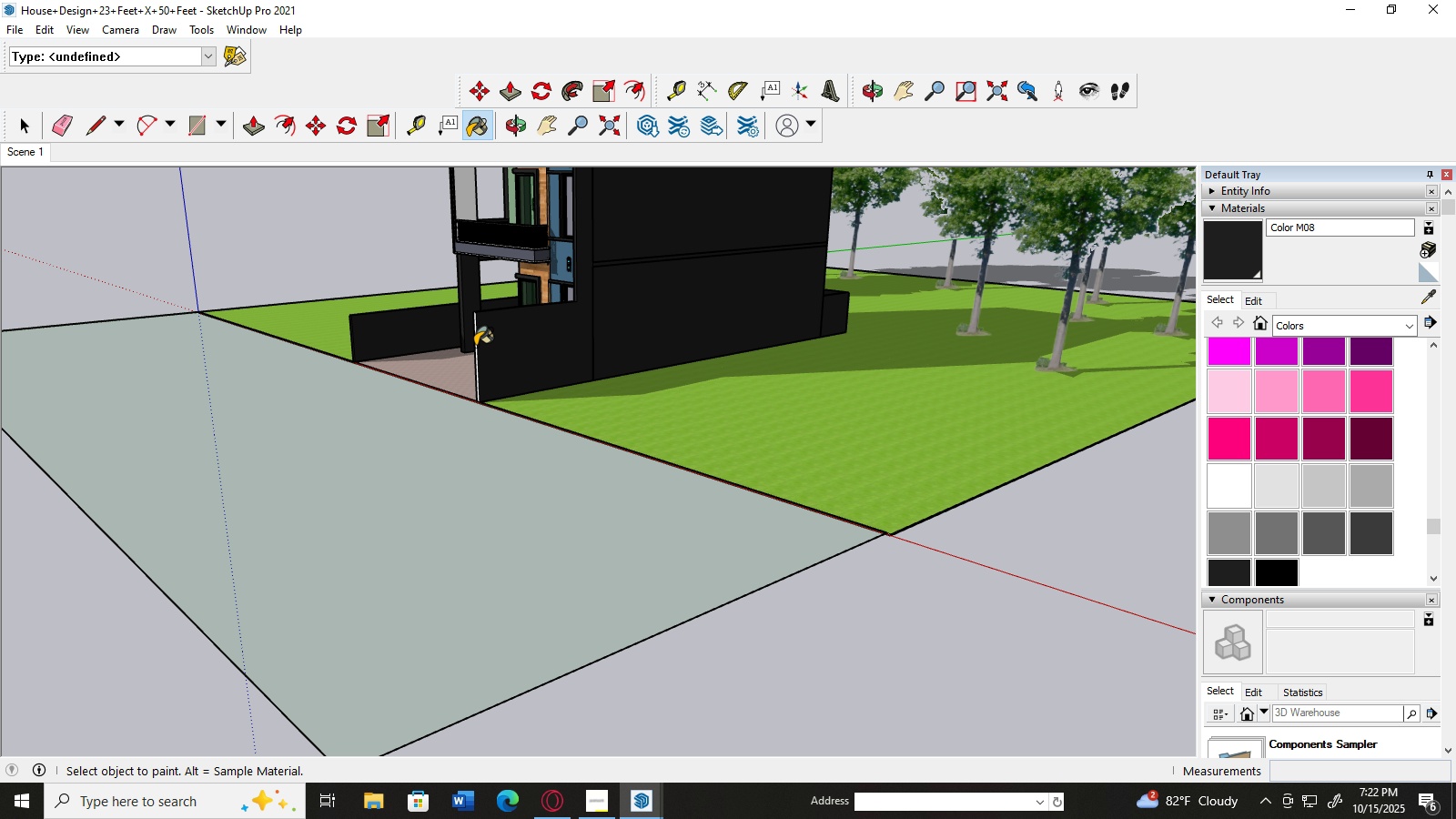 
left_click([475, 346])
 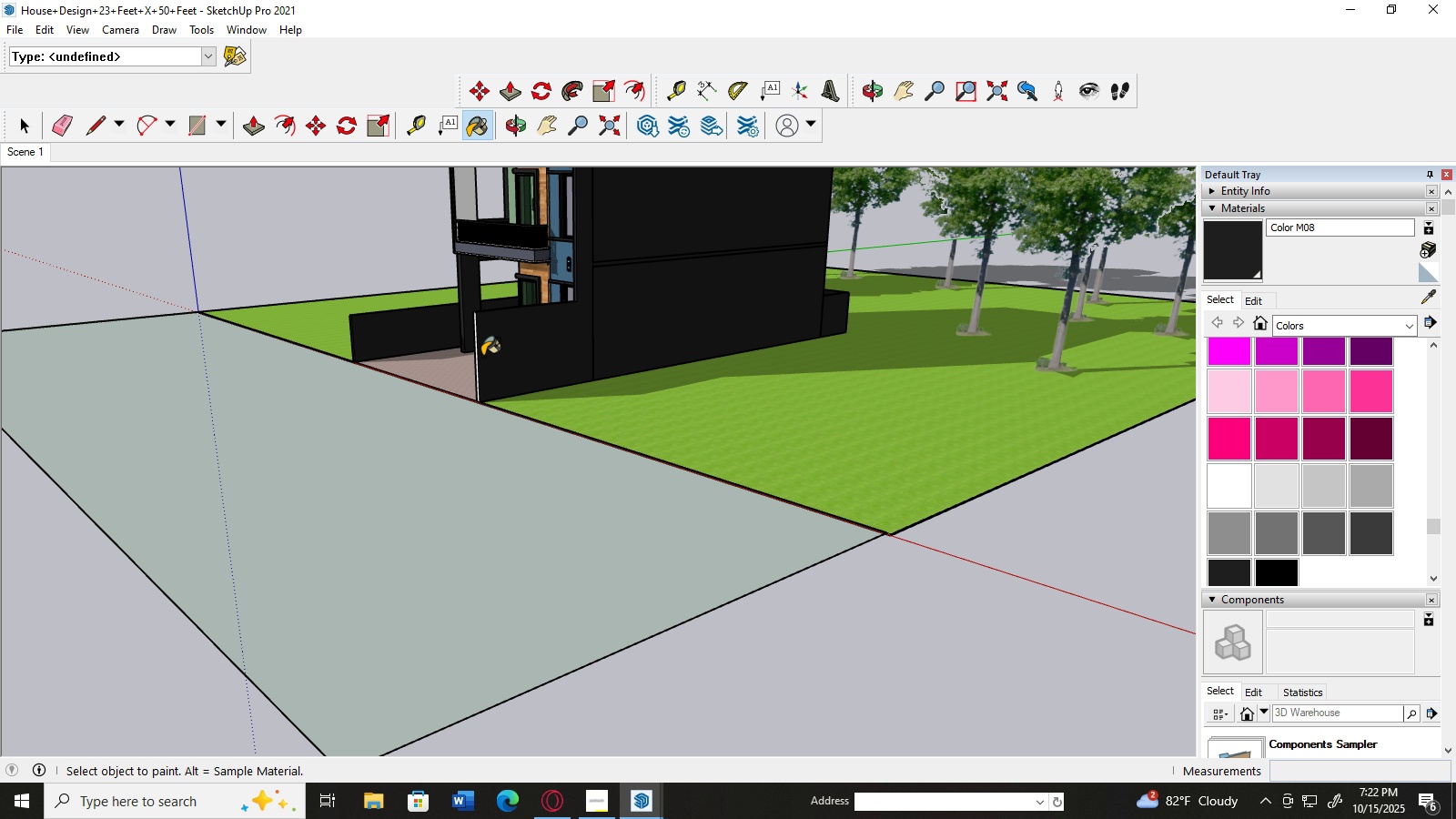 
scroll: coordinate [487, 356], scroll_direction: up, amount: 4.0
 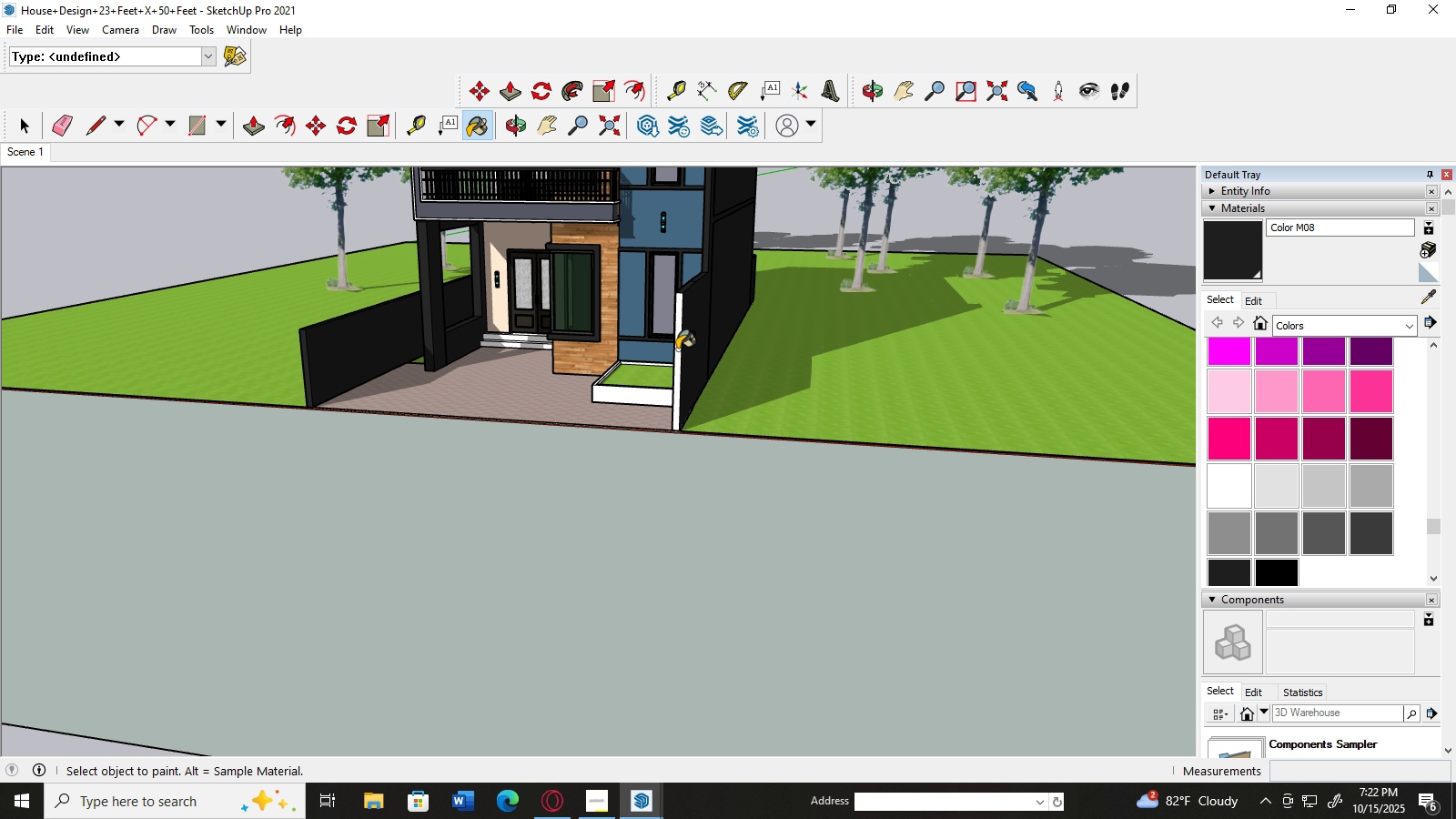 
left_click([677, 349])
 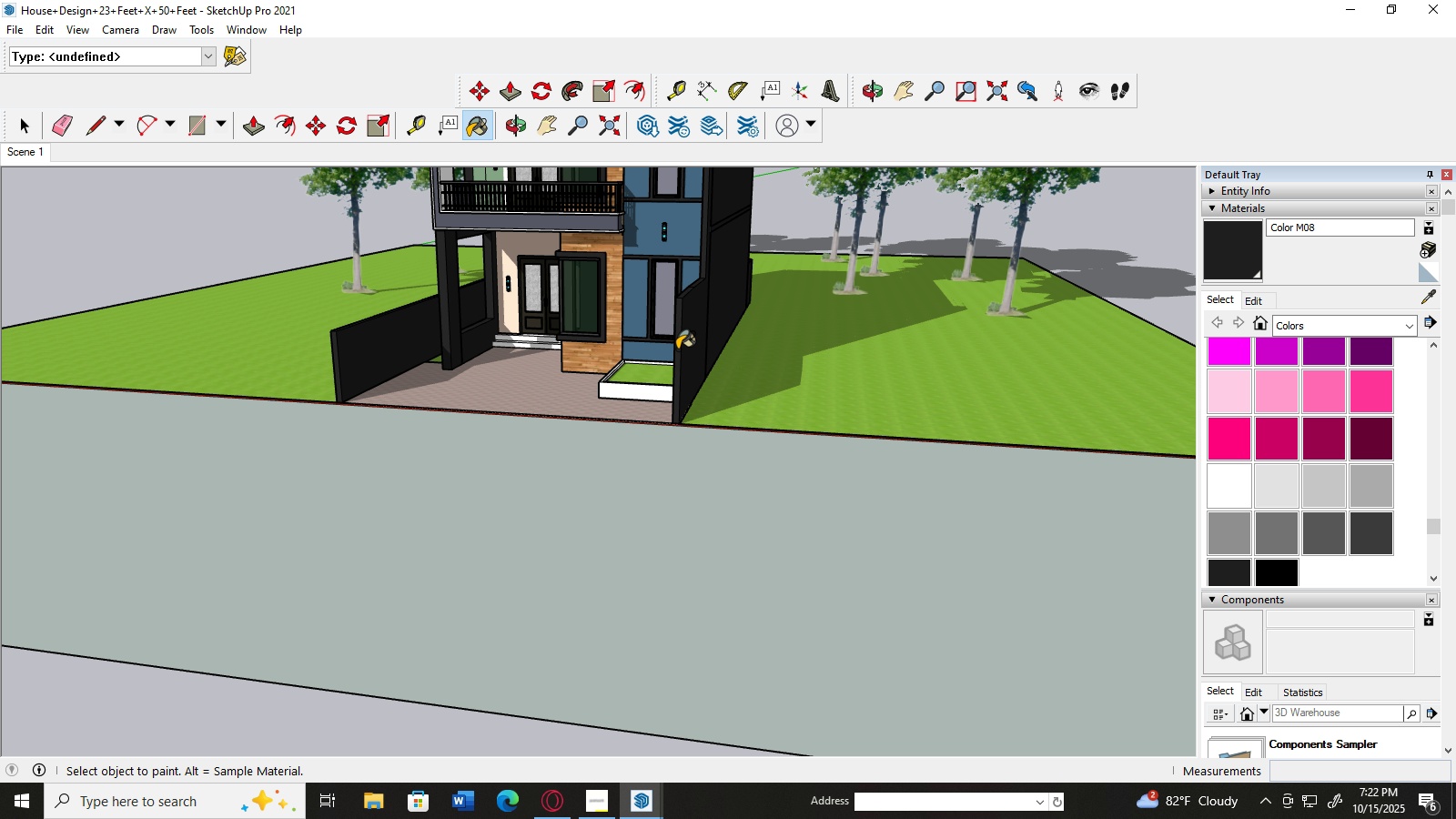 
scroll: coordinate [677, 349], scroll_direction: down, amount: 2.0
 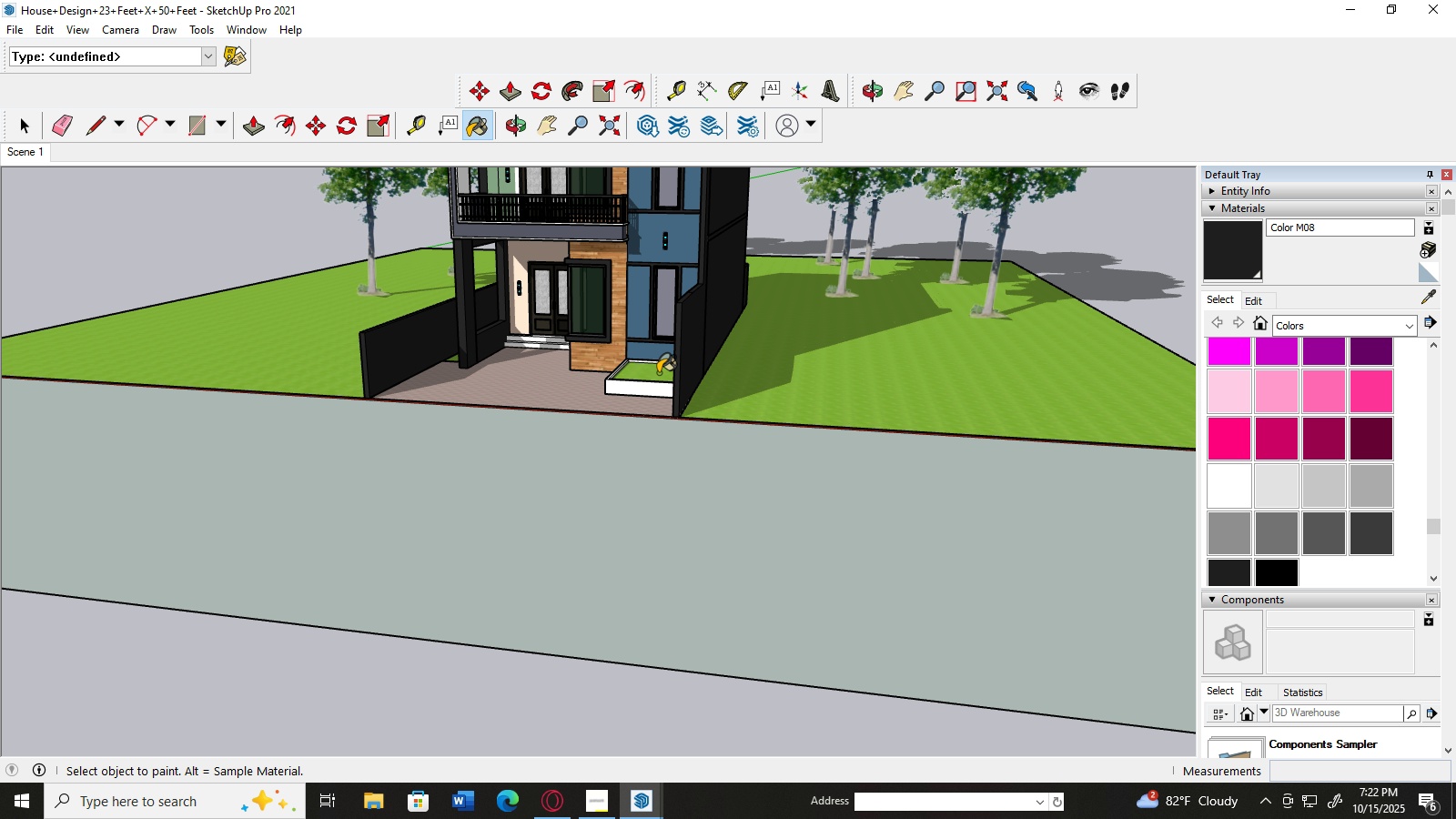 
scroll: coordinate [636, 392], scroll_direction: up, amount: 7.0
 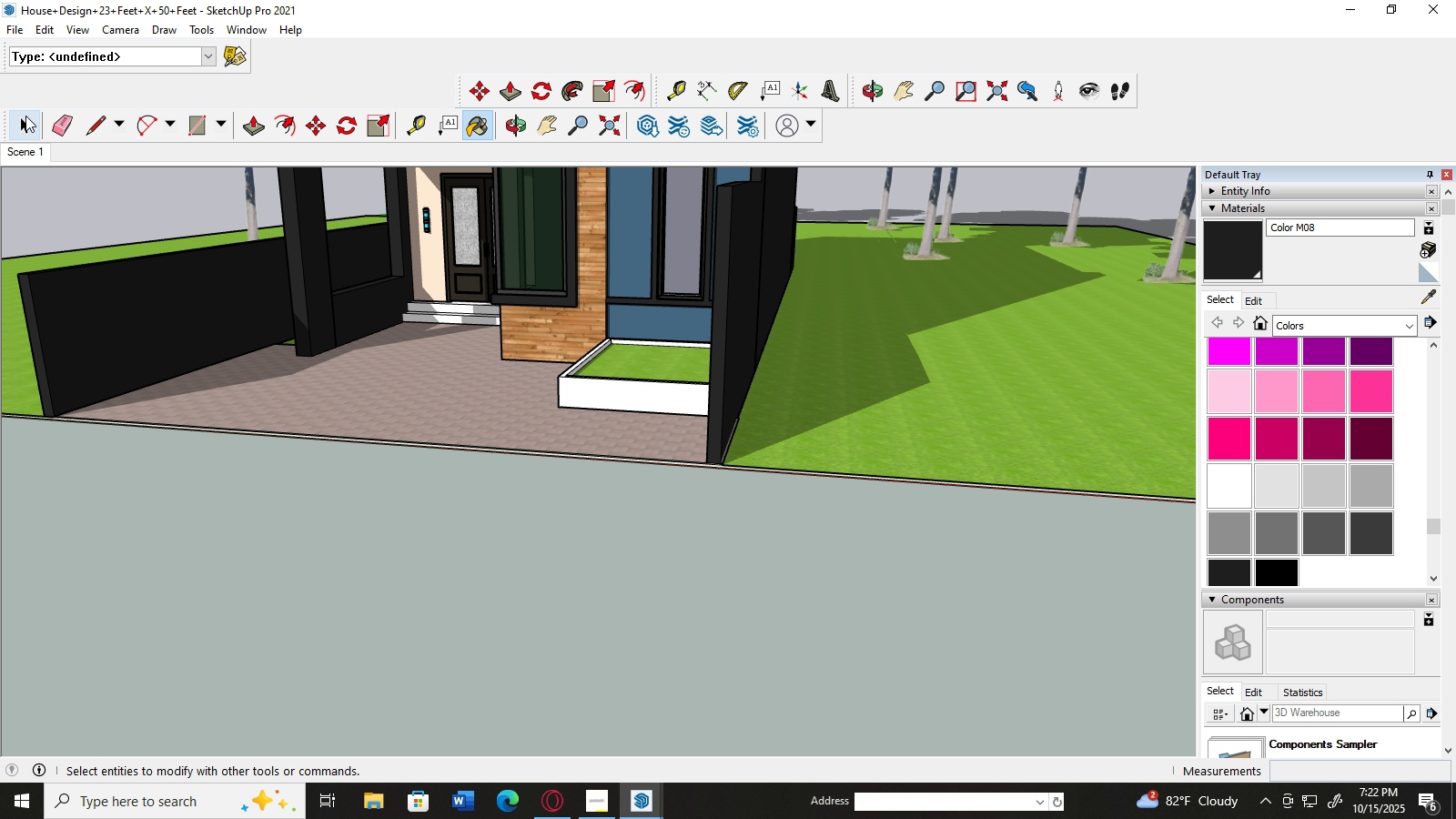 
left_click([21, 122])
 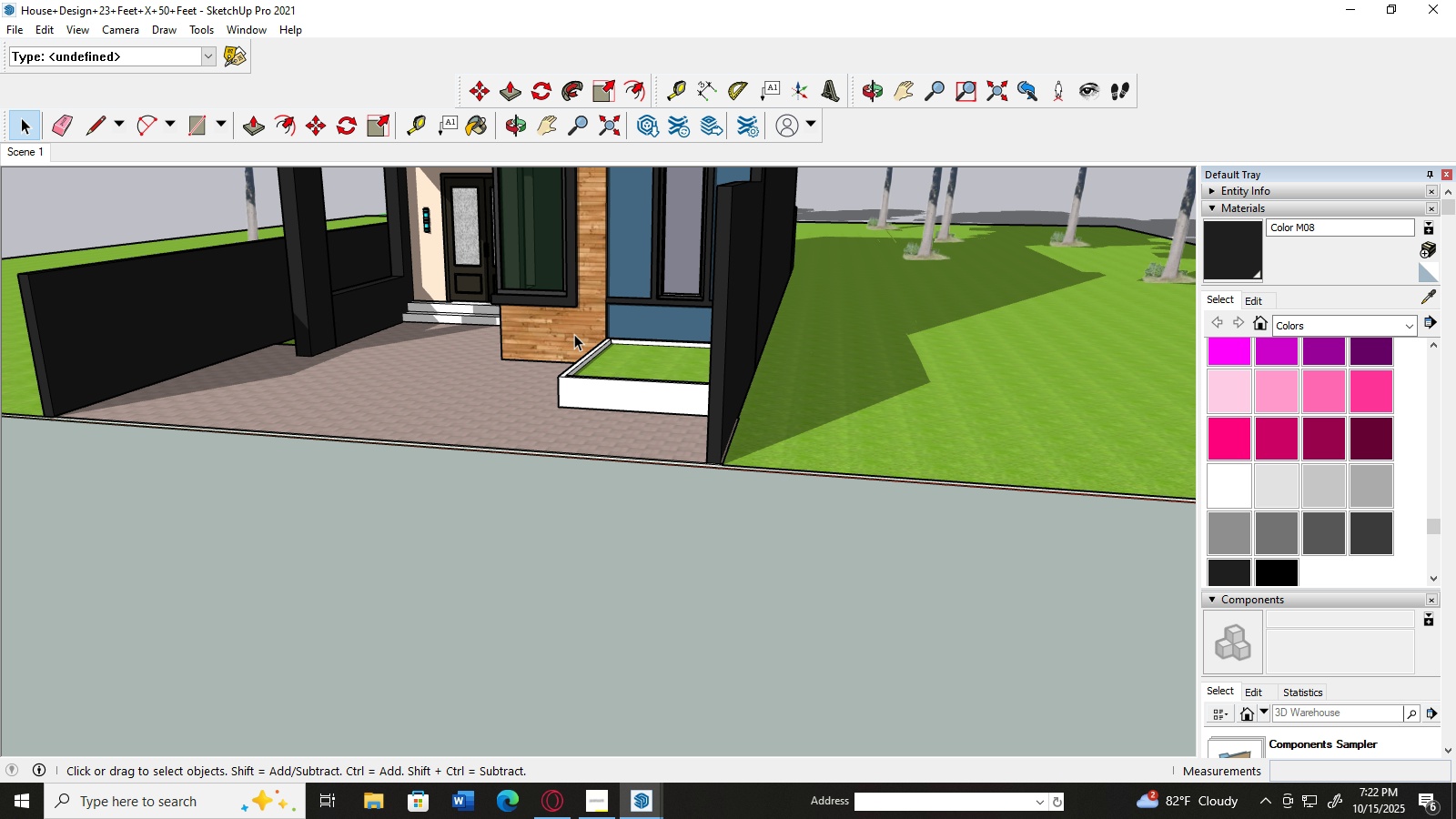 
scroll: coordinate [810, 339], scroll_direction: down, amount: 9.0
 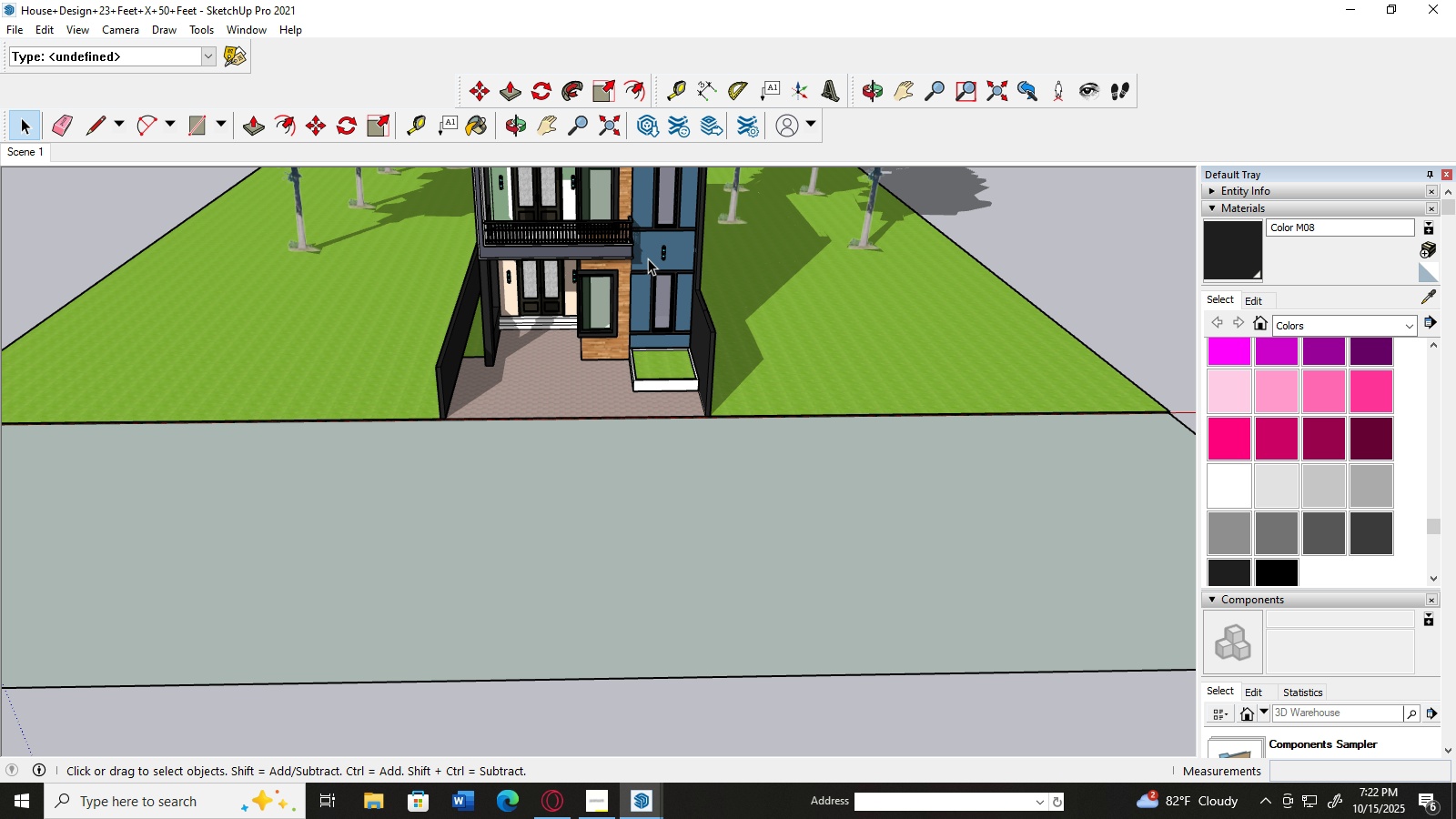 
left_click([648, 258])
 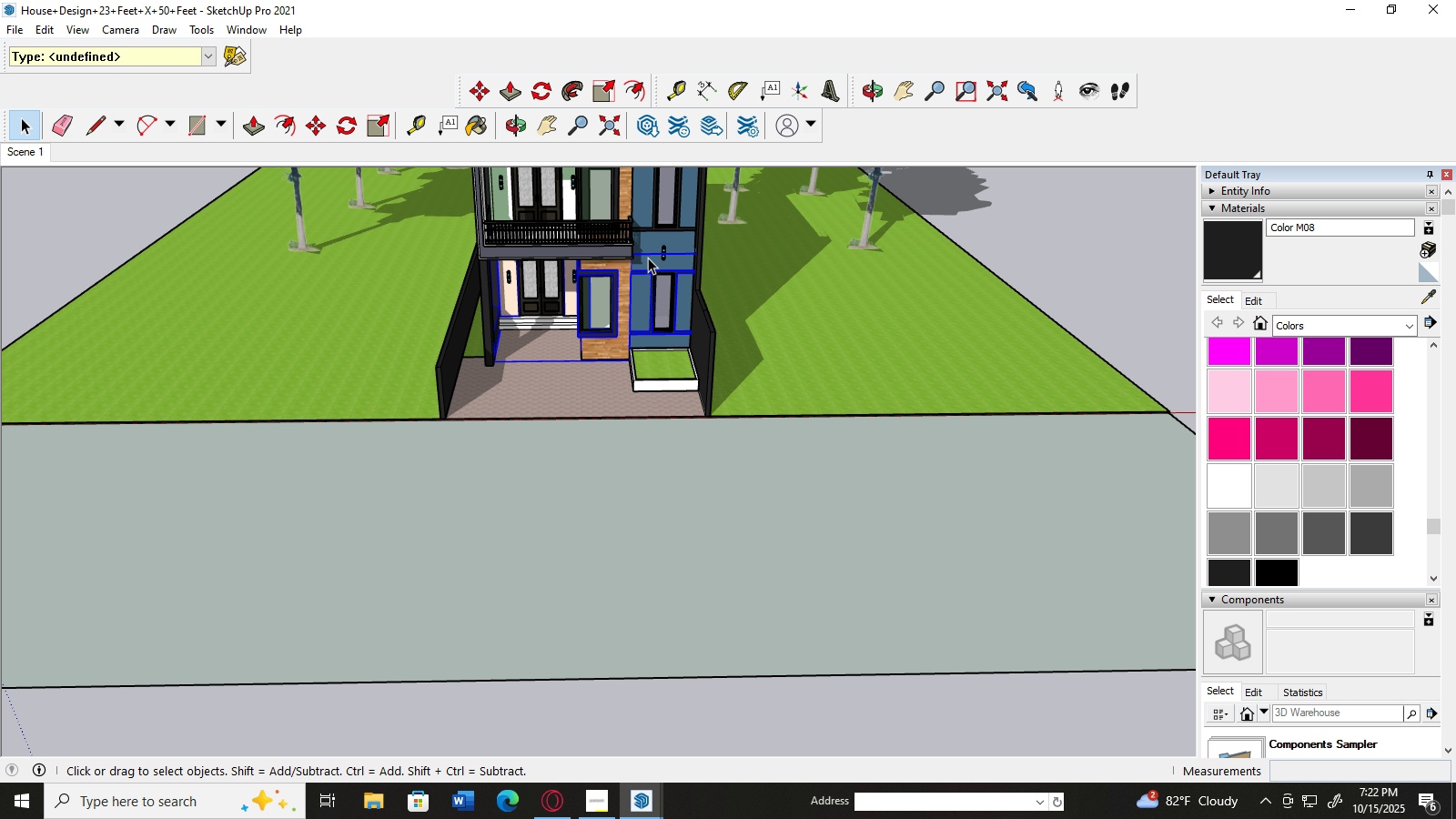 
scroll: coordinate [648, 258], scroll_direction: up, amount: 4.0
 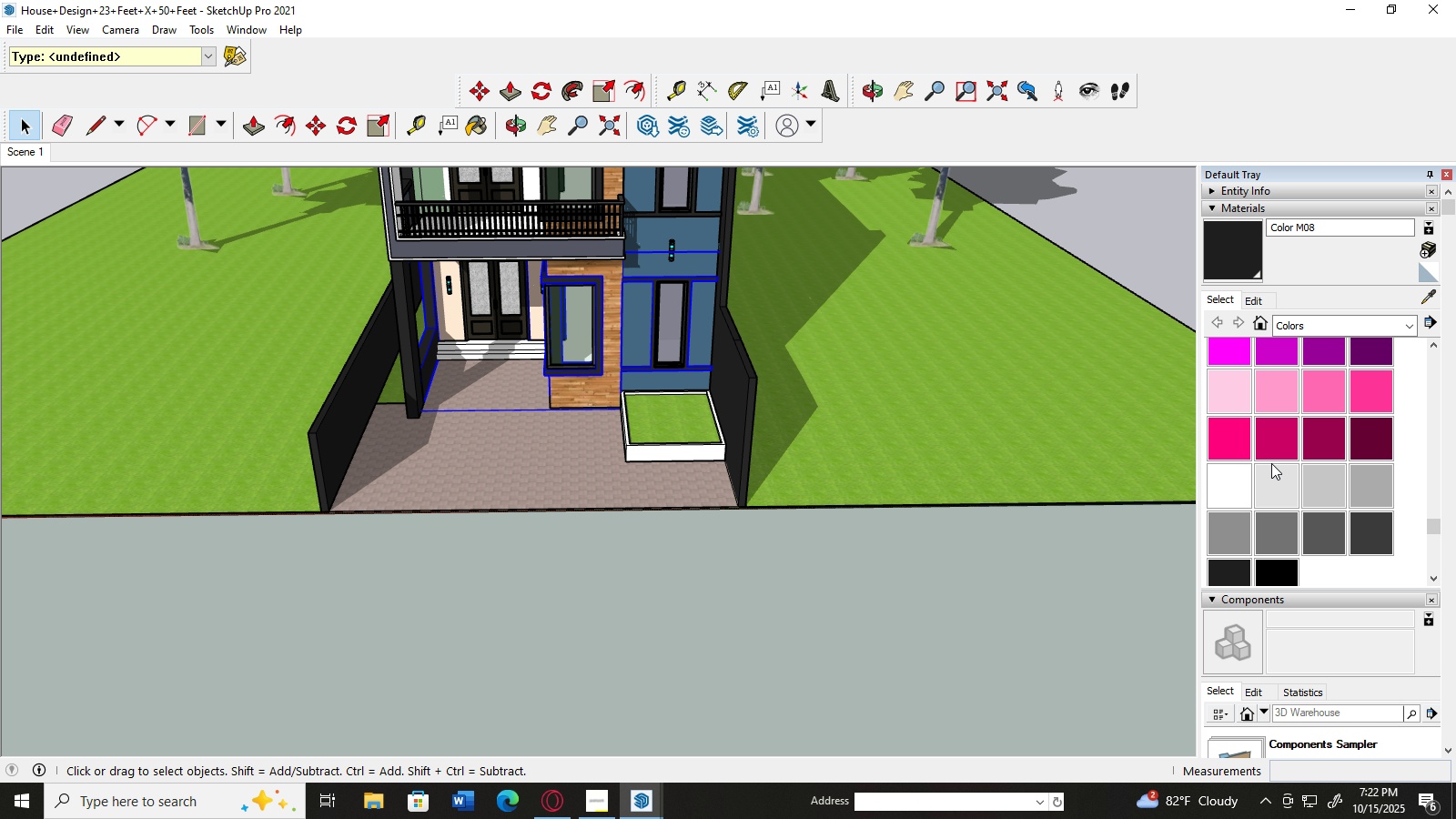 
left_click([1273, 477])
 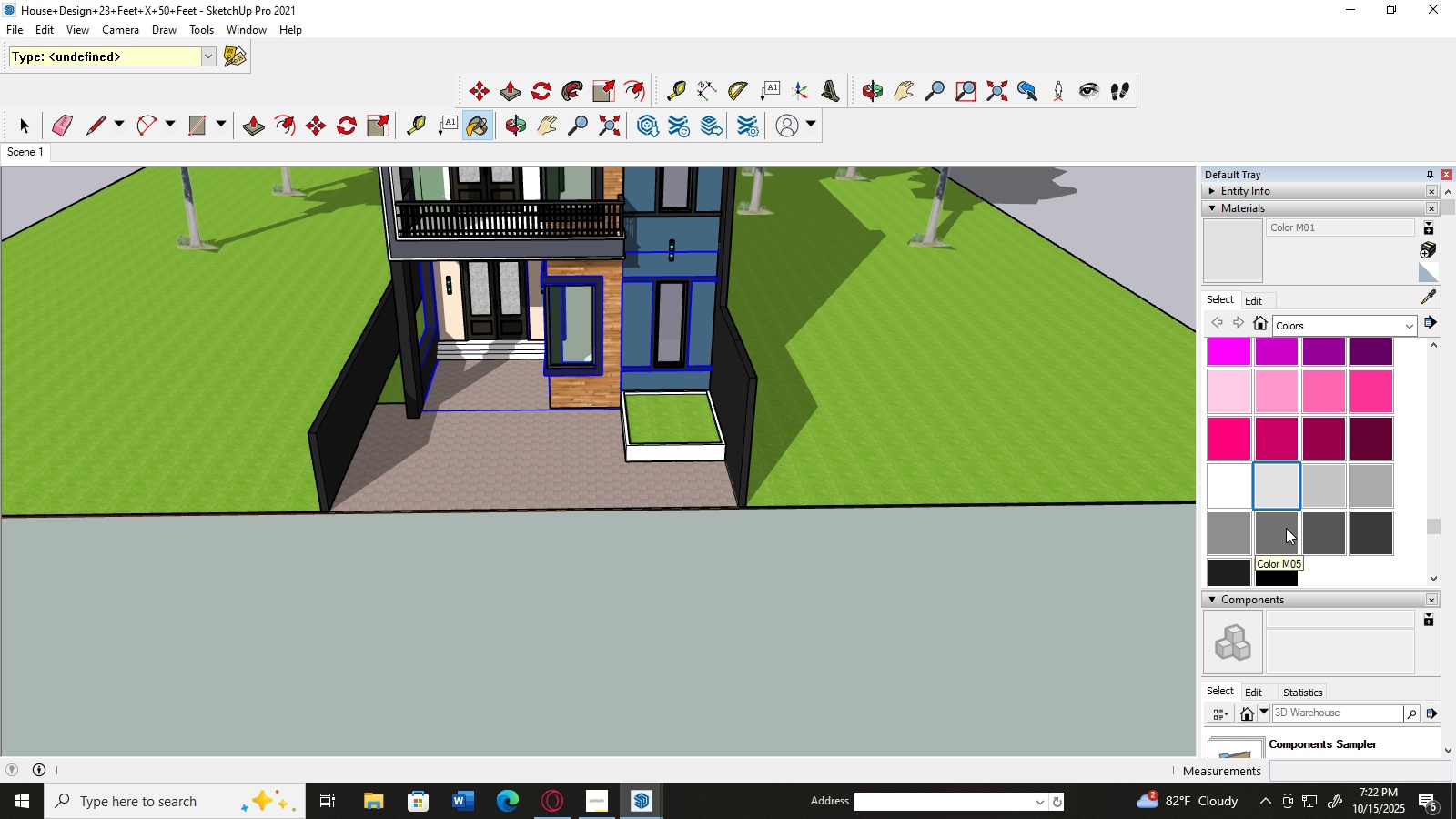 
left_click([1286, 528])
 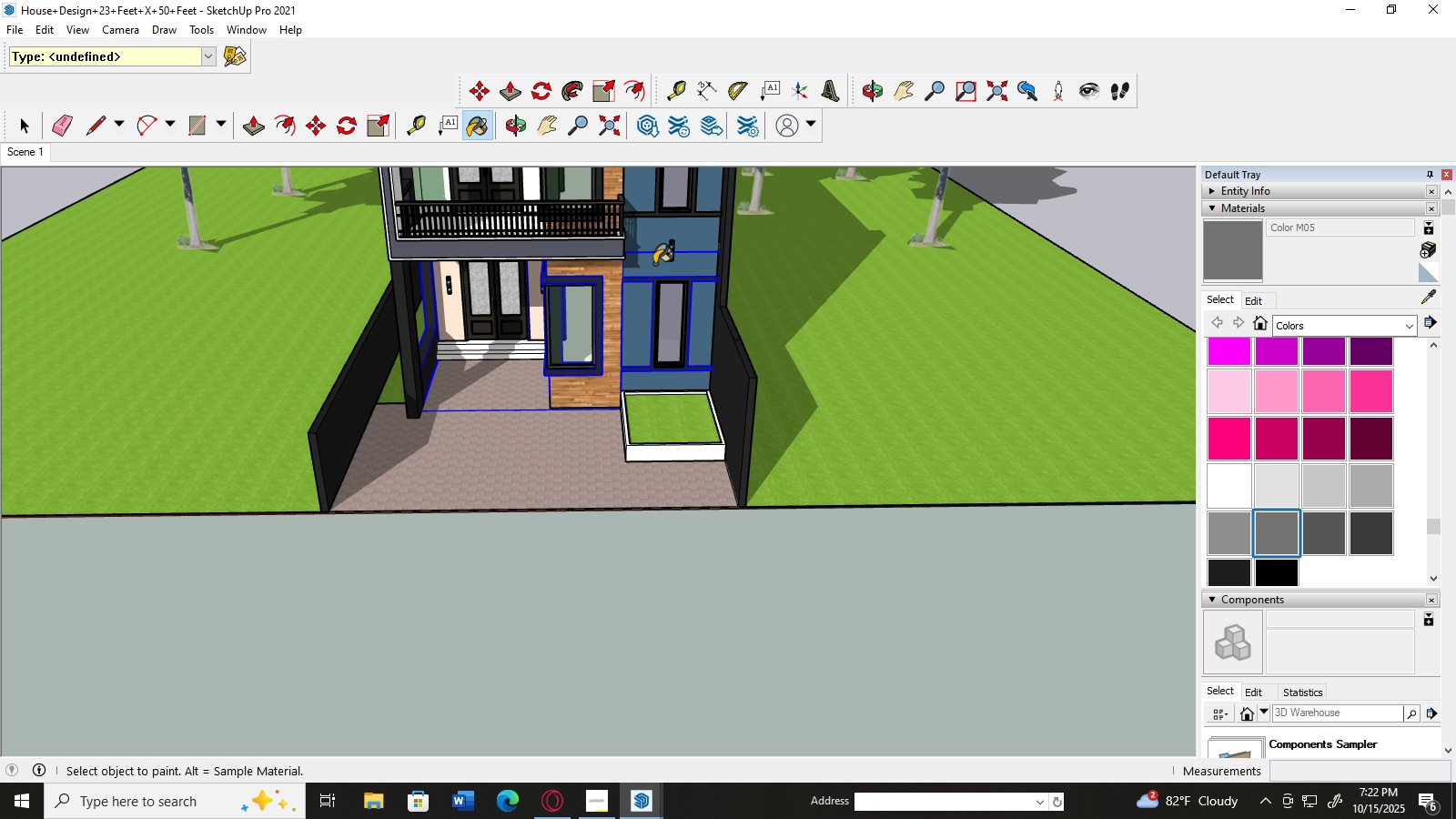 
left_click([652, 265])
 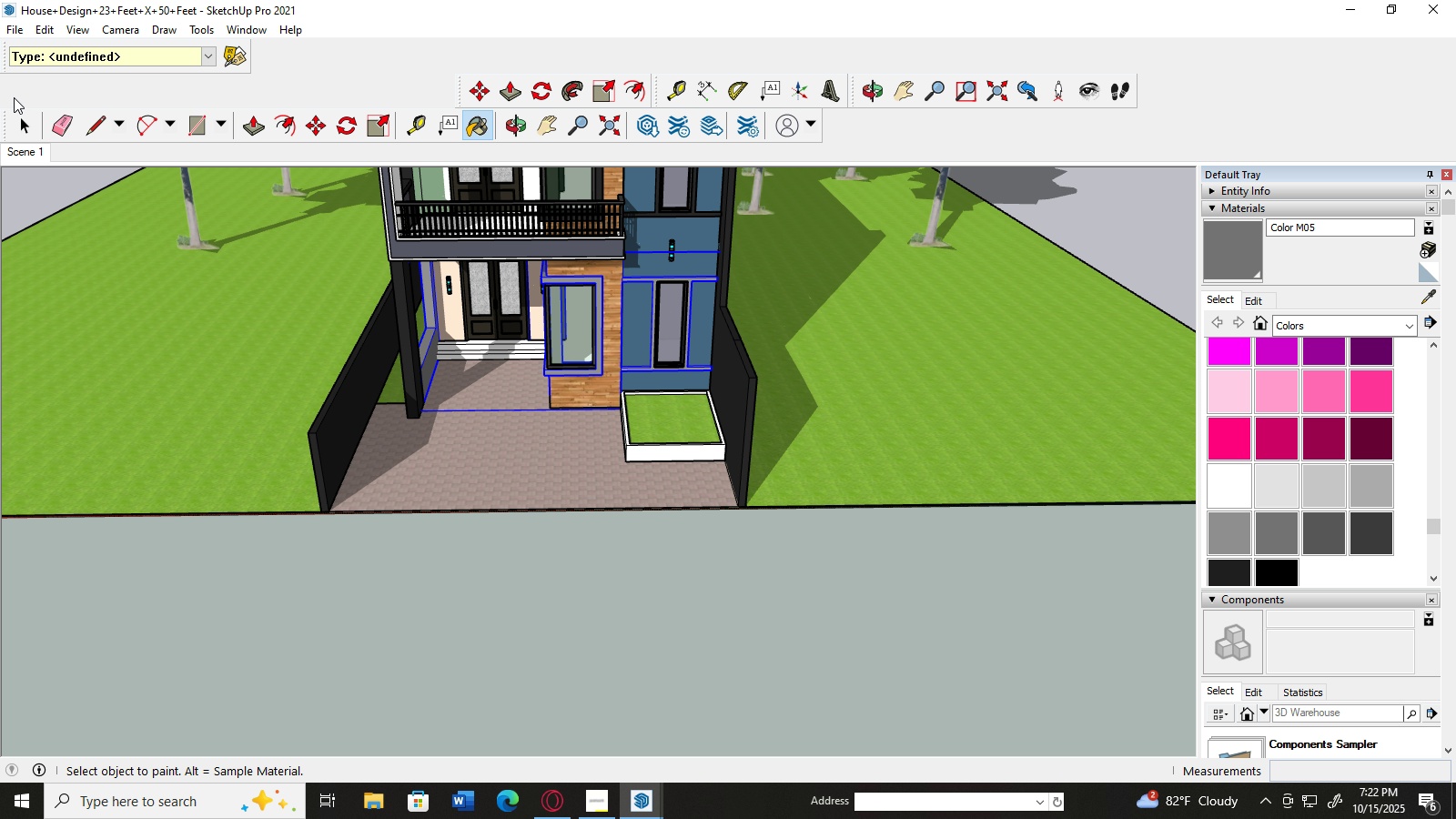 
left_click([13, 121])
 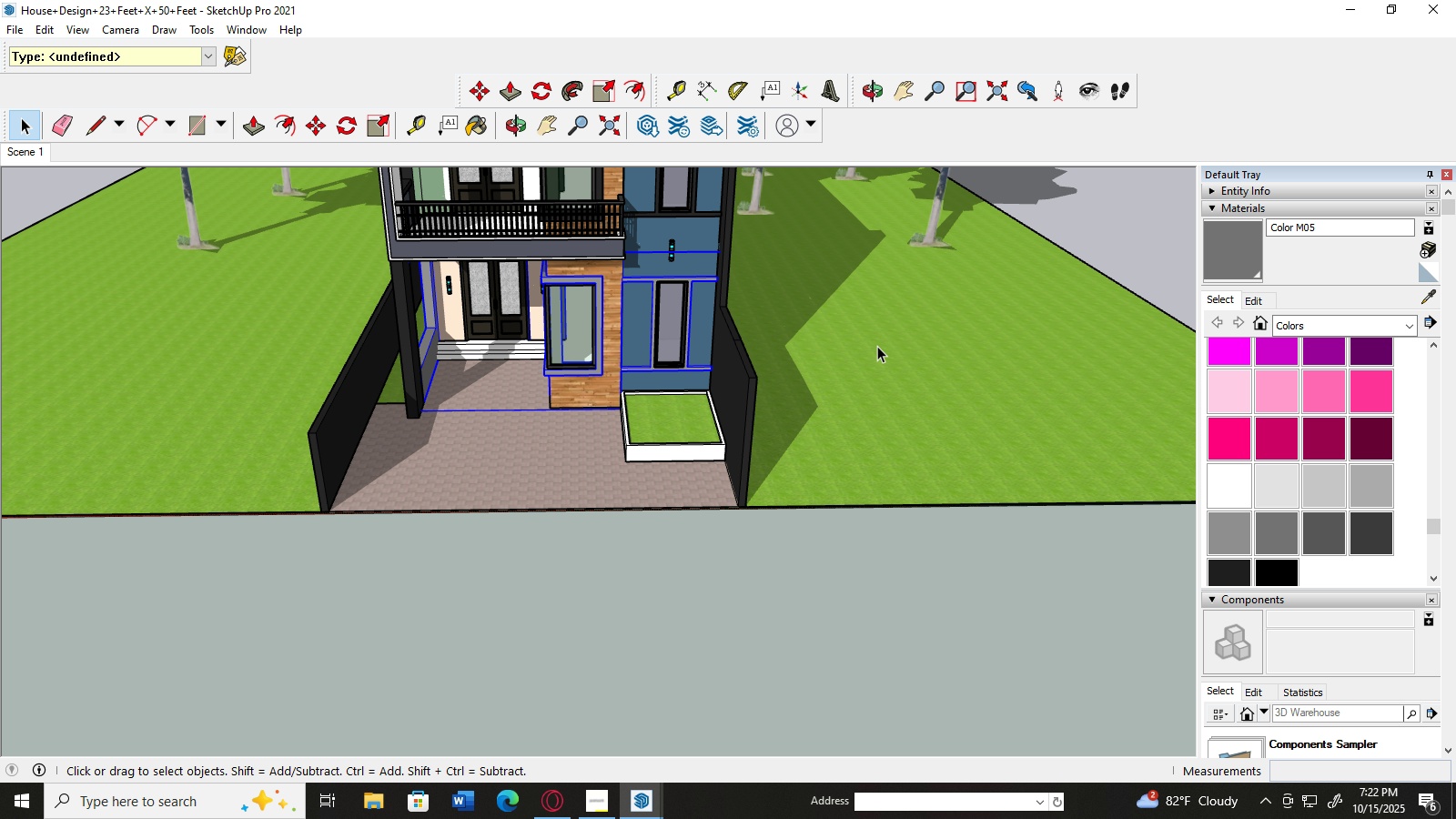 
left_click([877, 346])
 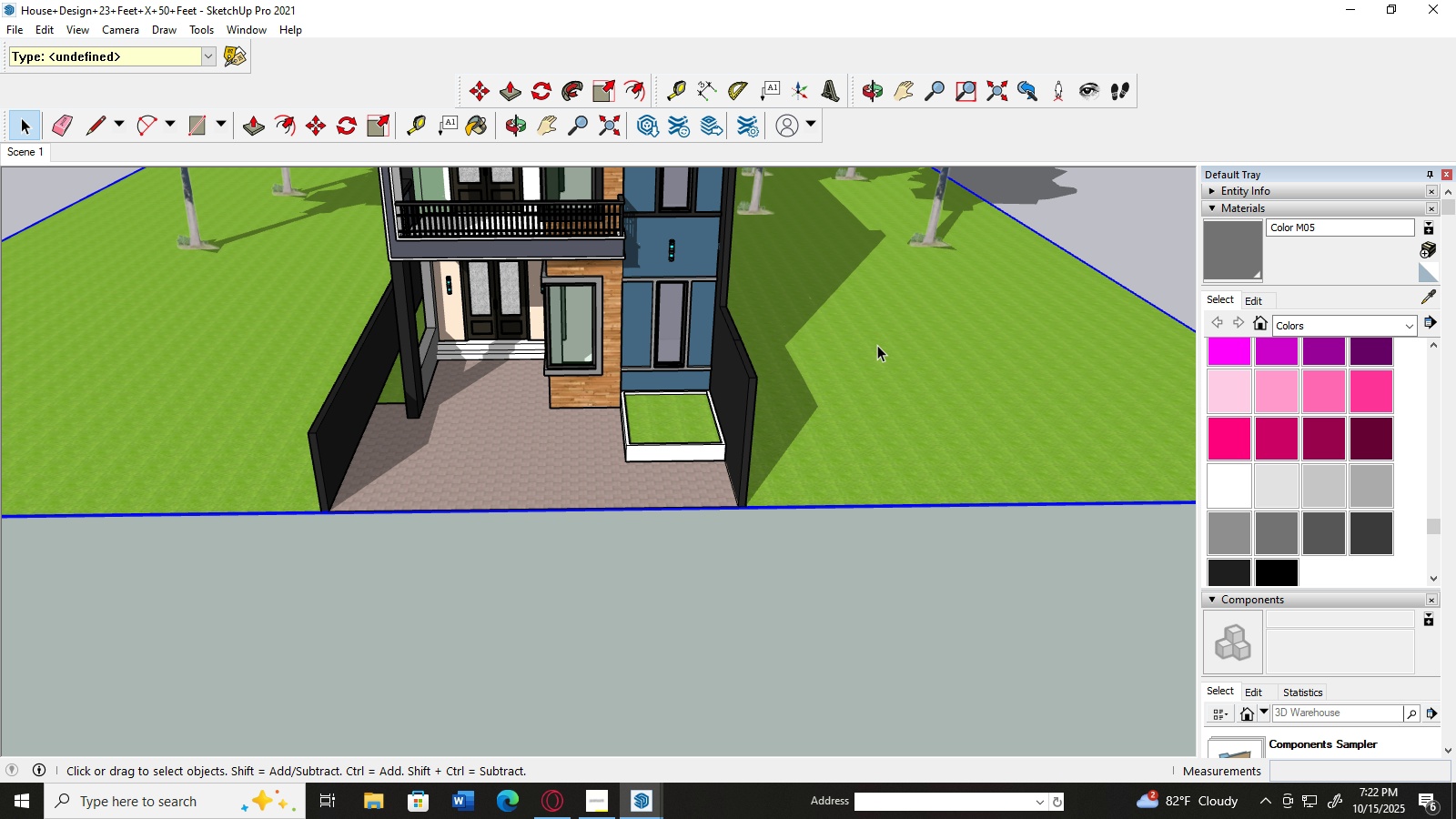 
scroll: coordinate [829, 322], scroll_direction: down, amount: 1.0
 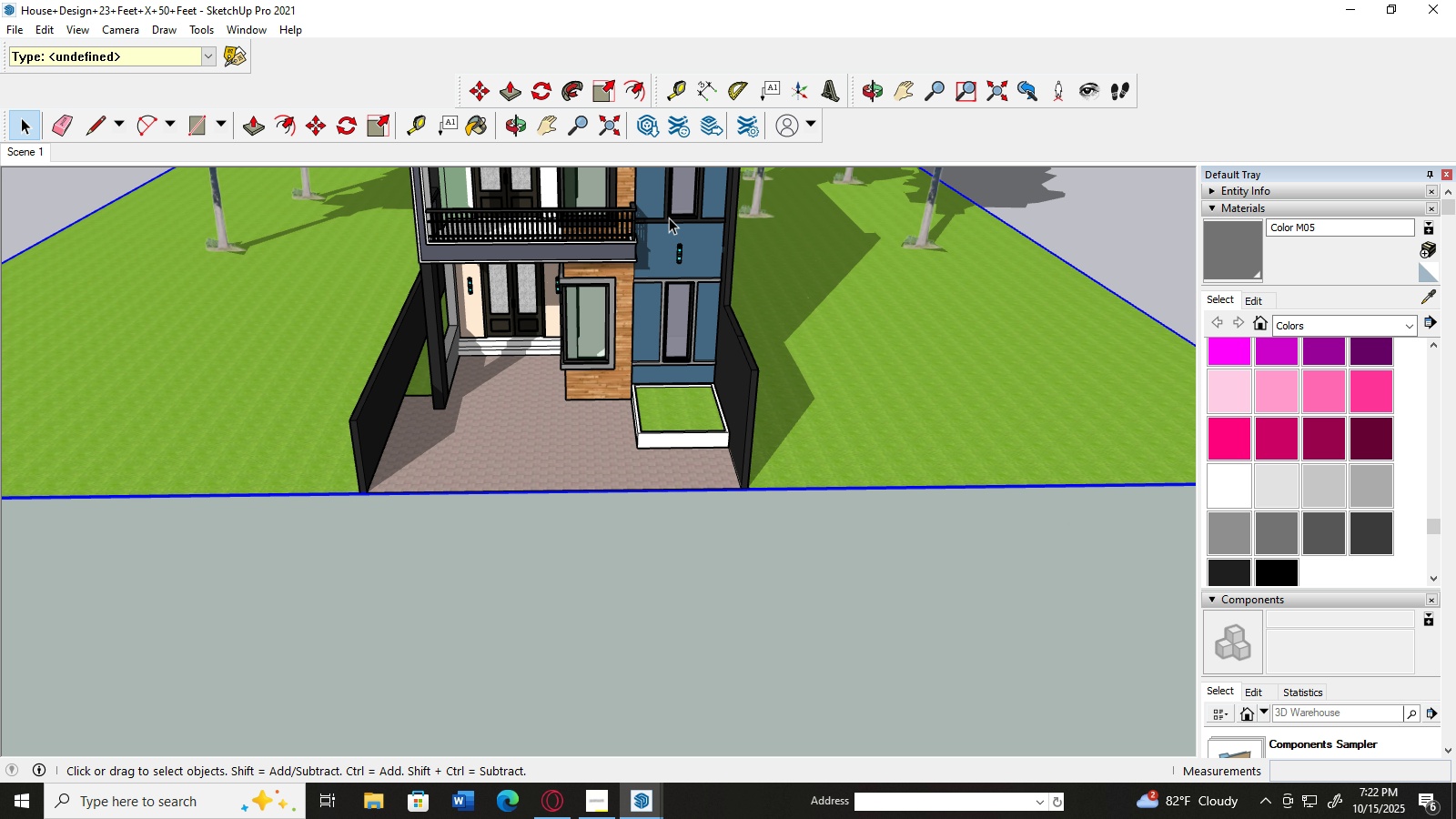 
left_click([669, 217])
 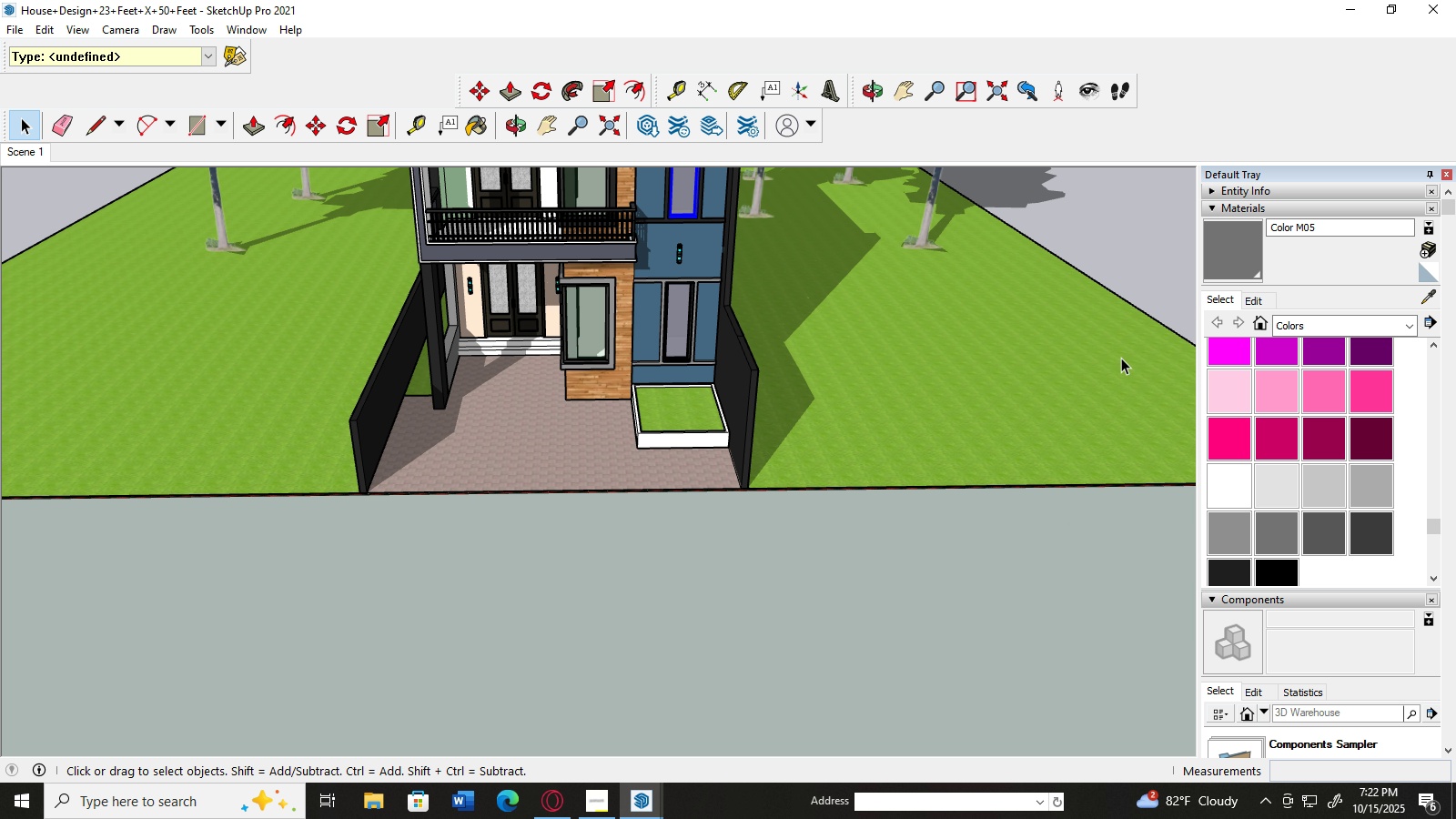 
scroll: coordinate [1048, 349], scroll_direction: up, amount: 4.0
 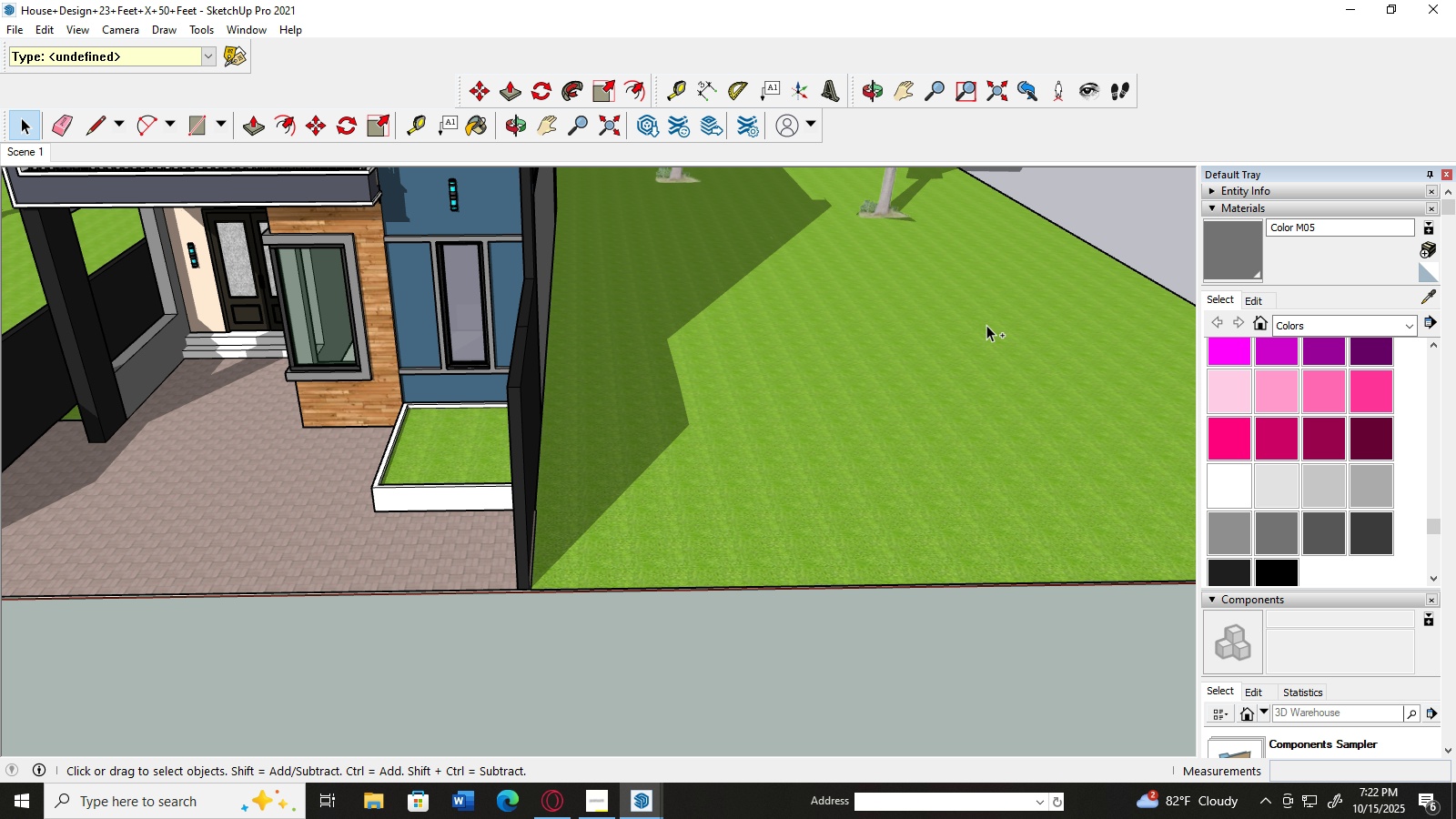 
key(Control+ControlLeft)
 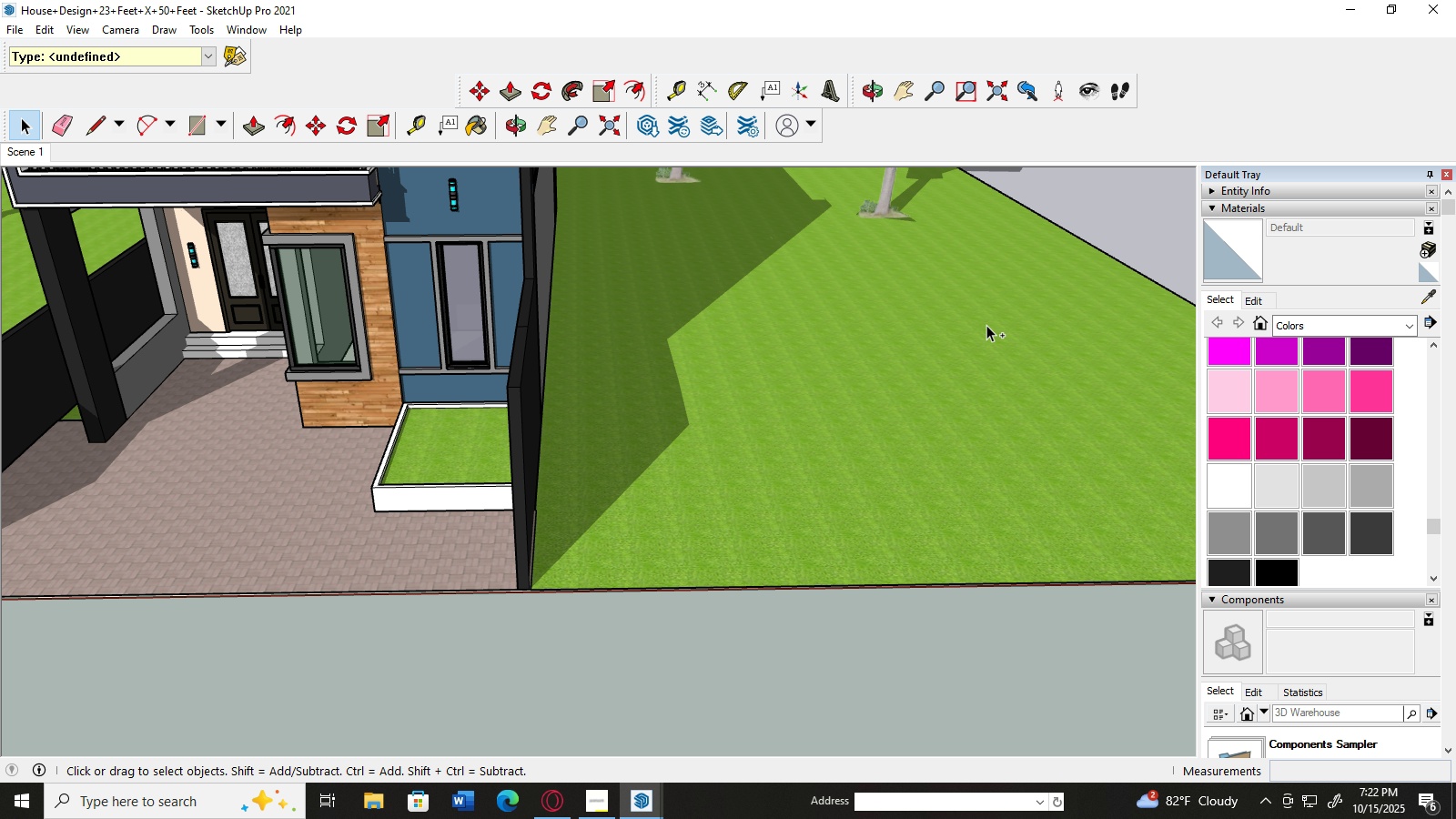 
key(Control+Z)
 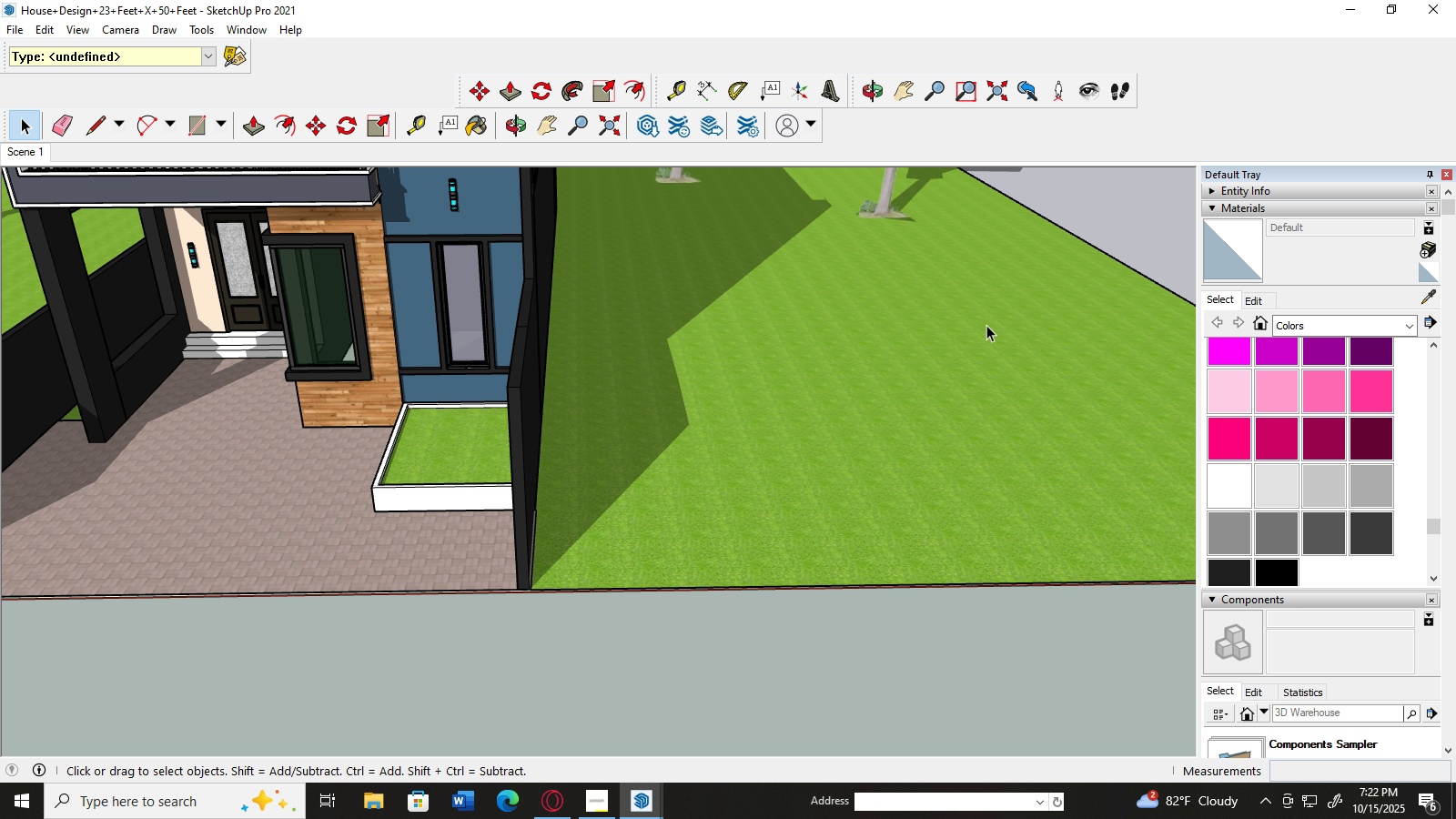 
key(Alt+AltLeft)
 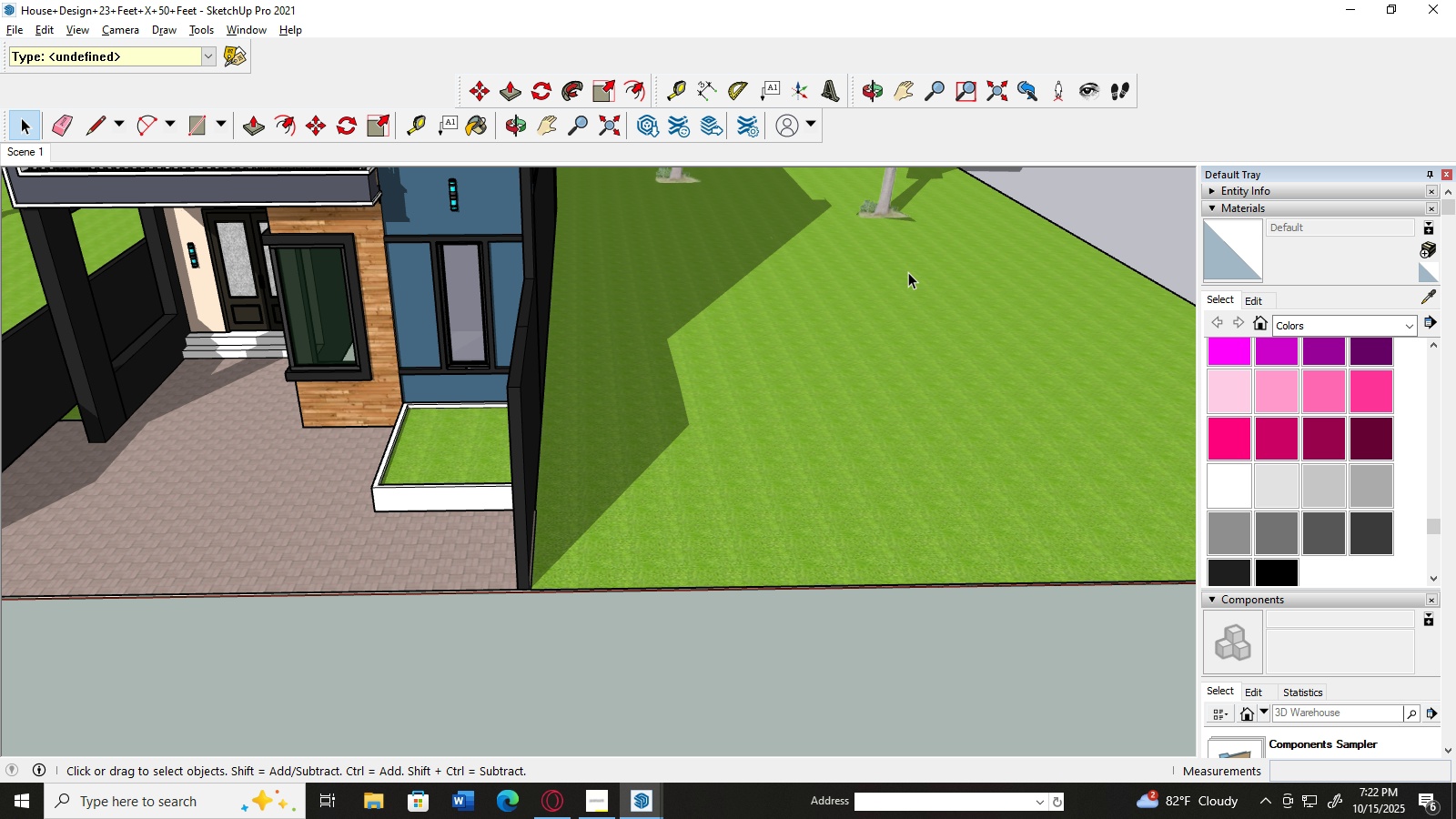 
scroll: coordinate [869, 304], scroll_direction: down, amount: 6.0
 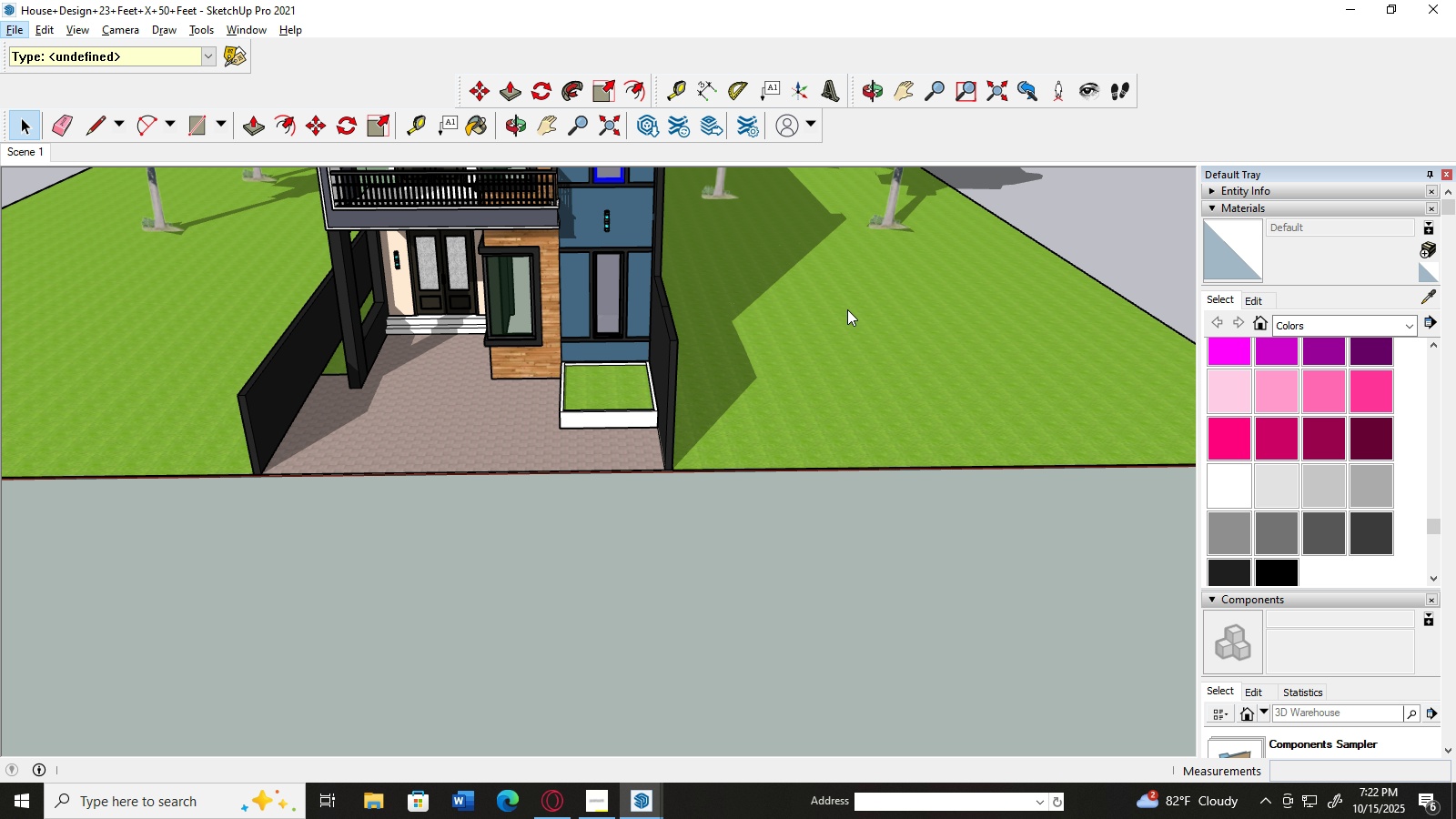 
hold_key(key=AltLeft, duration=0.34)
scroll: coordinate [906, 266], scroll_direction: down, amount: 8.0
 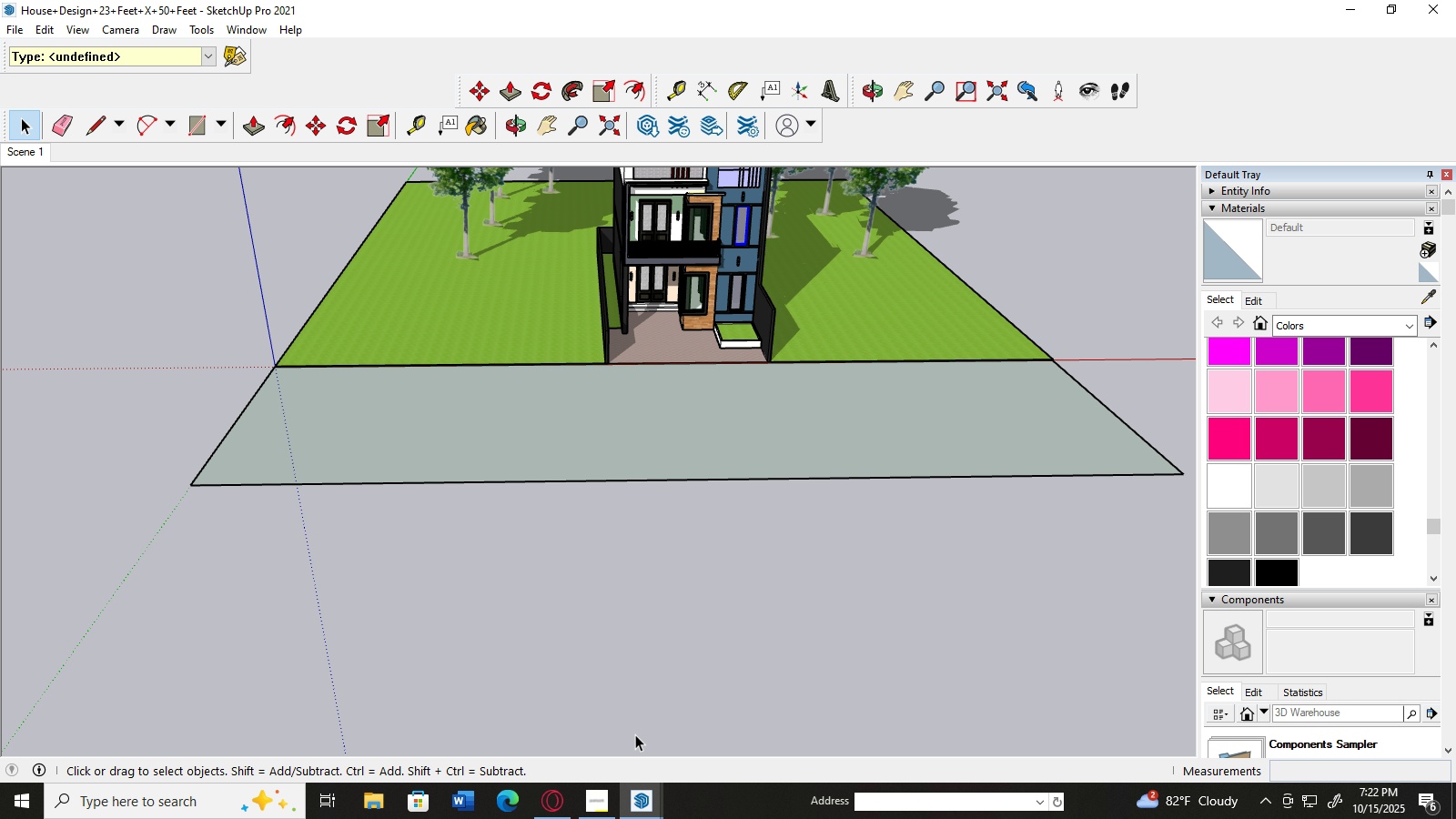 
left_click([558, 796])
 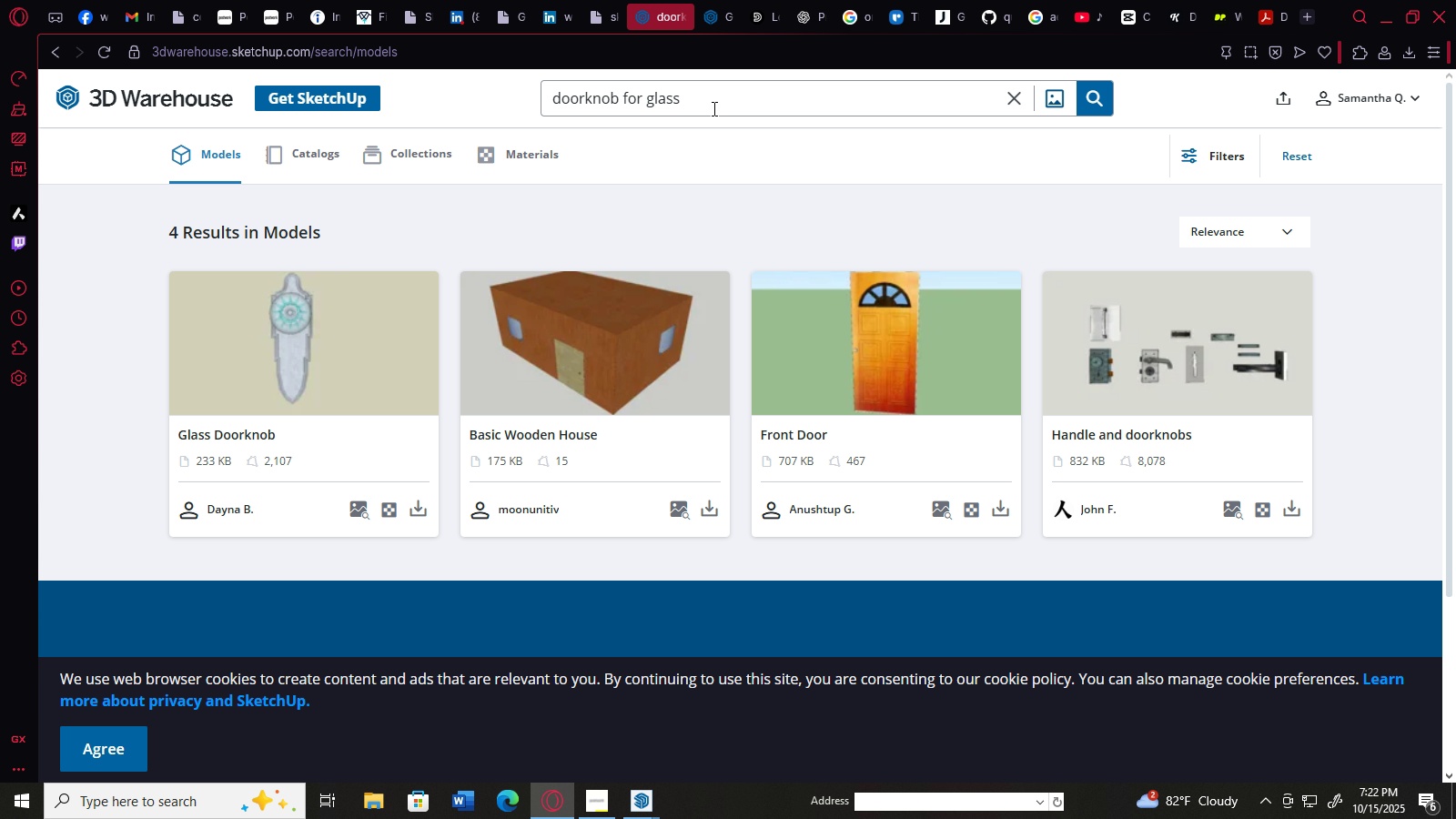 
left_click_drag(start_coordinate=[717, 103], to_coordinate=[259, 142])
 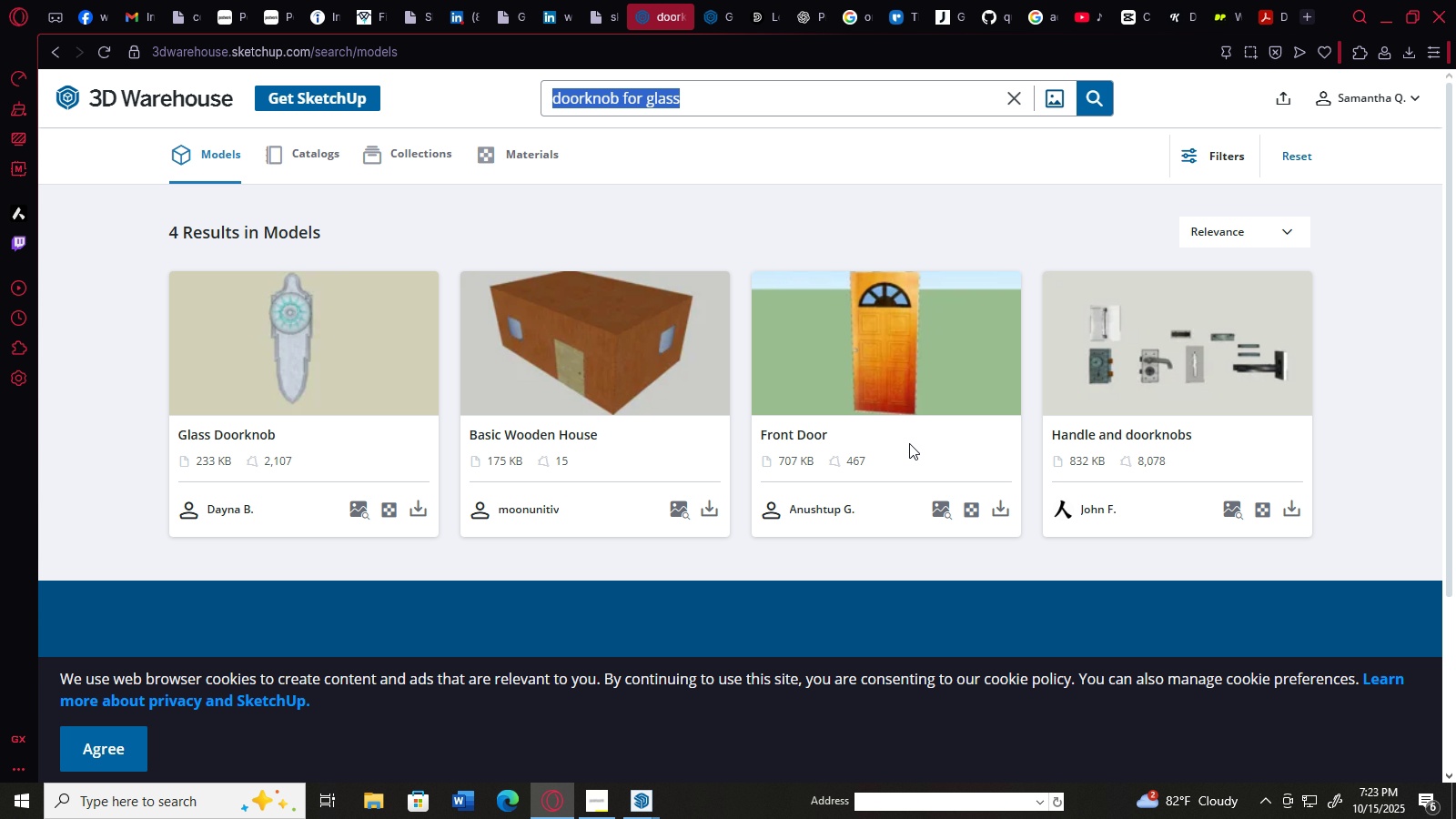 
left_click([1380, 24])
 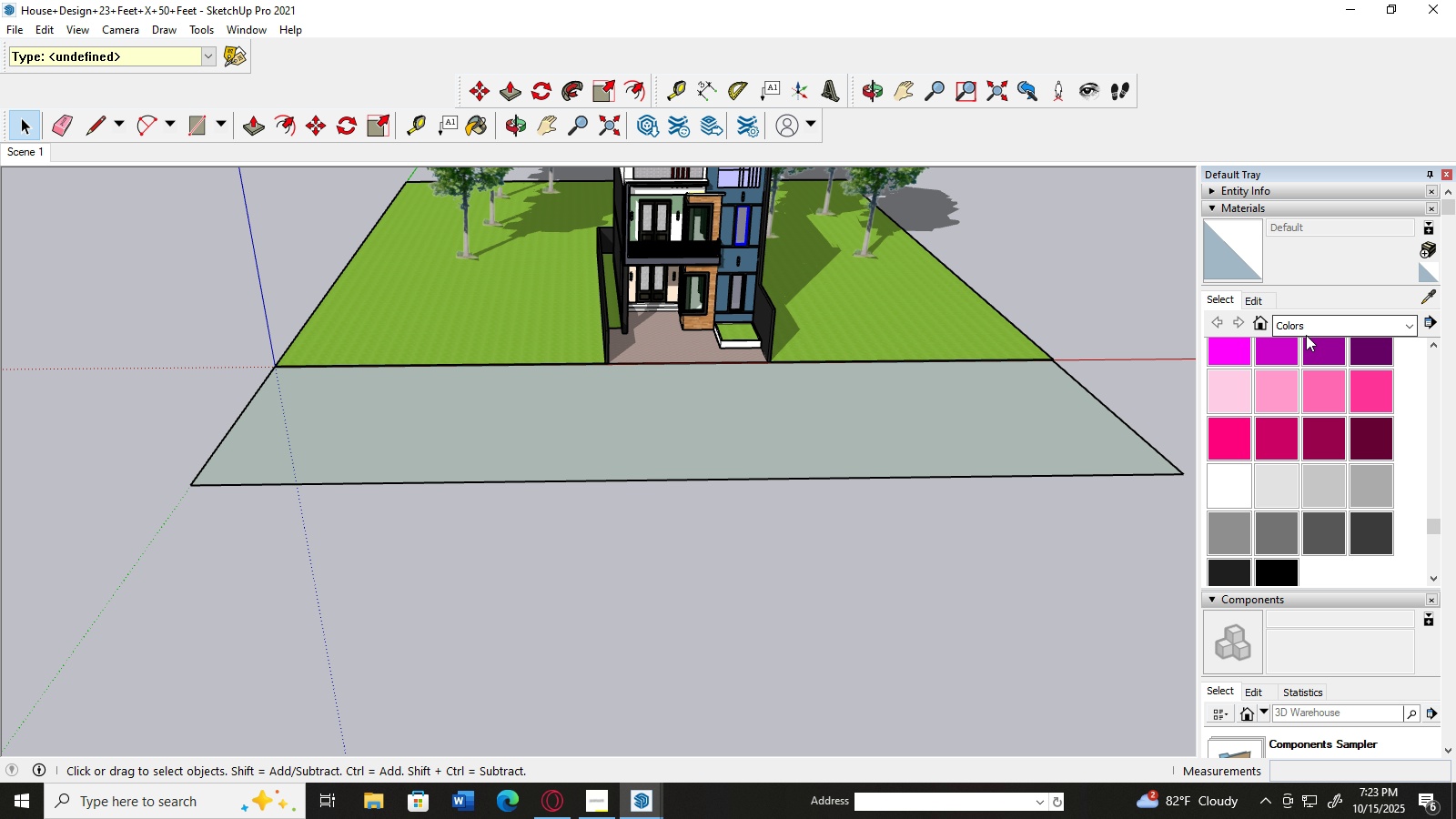 
left_click([1311, 320])
 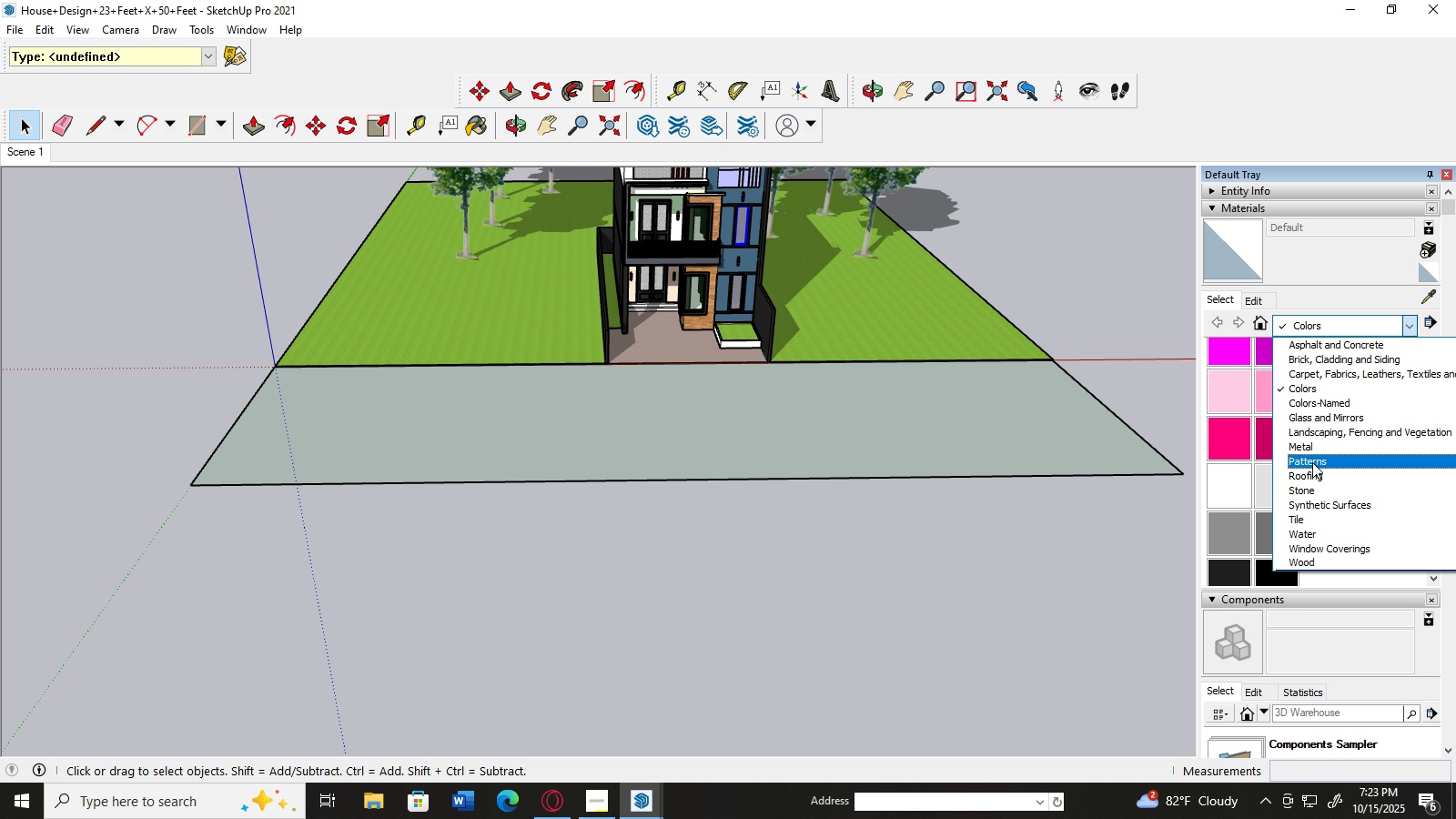 
scroll: coordinate [1313, 464], scroll_direction: down, amount: 2.0
 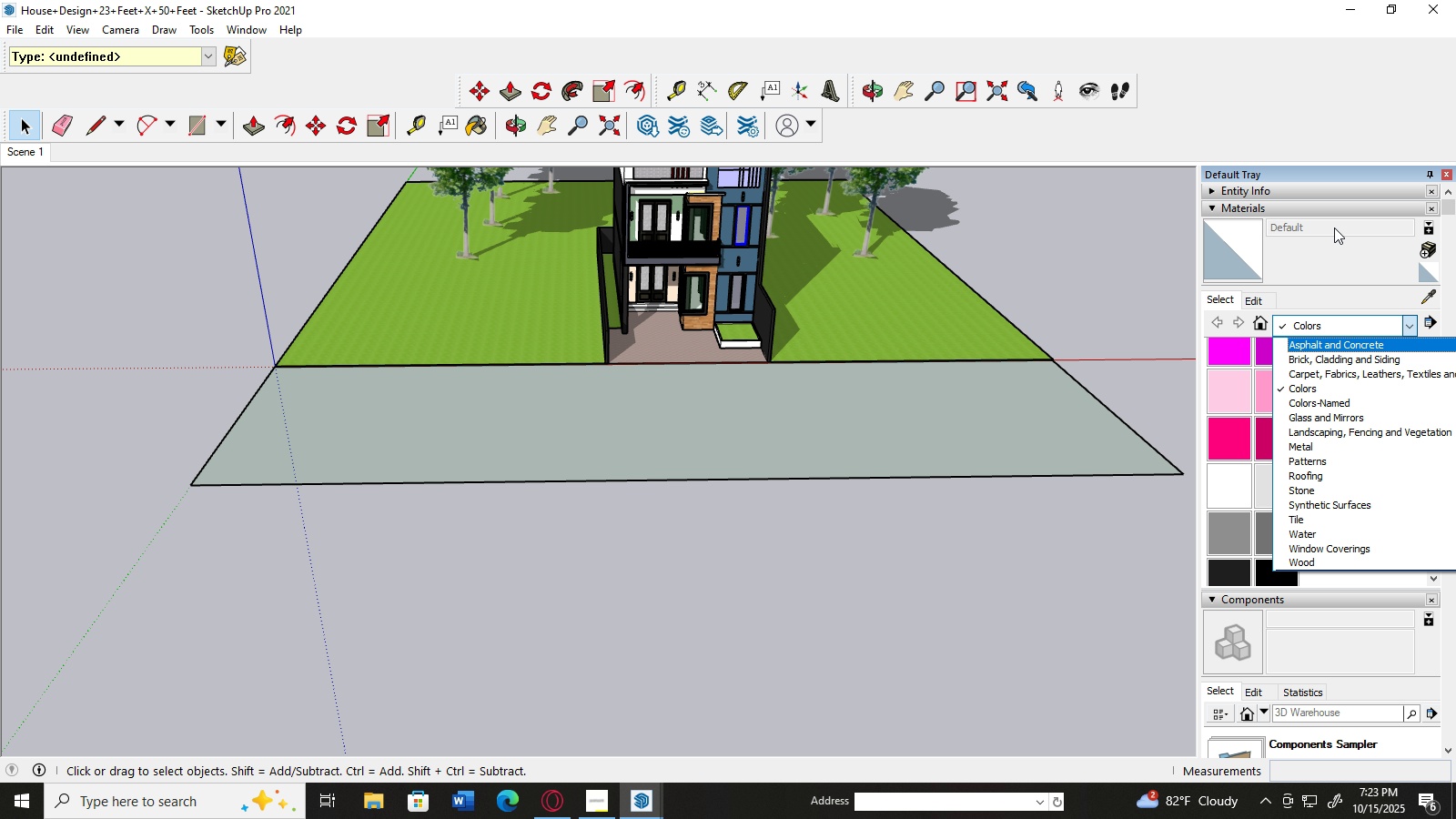 
left_click([1207, 204])
 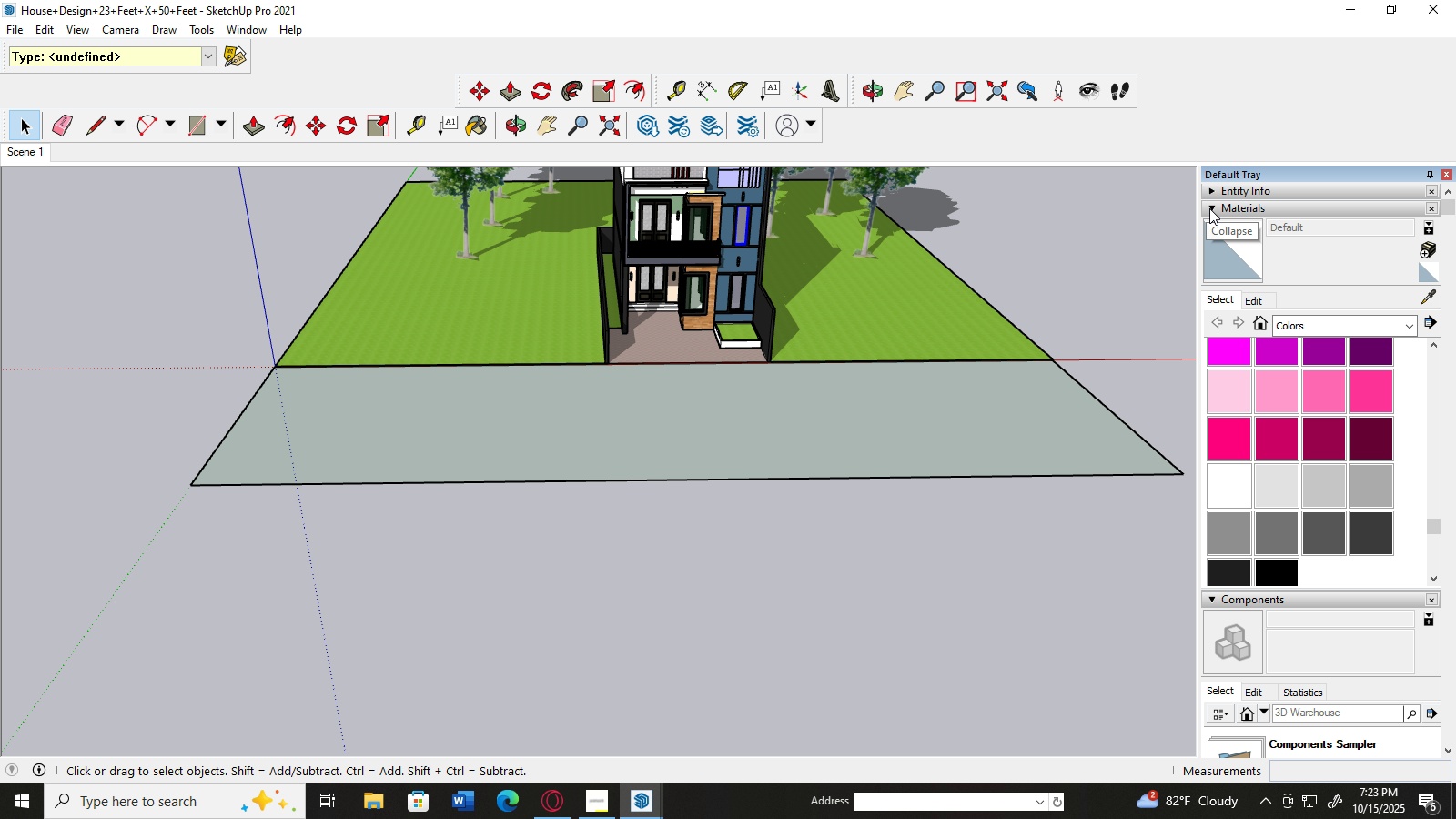 
left_click([1209, 208])
 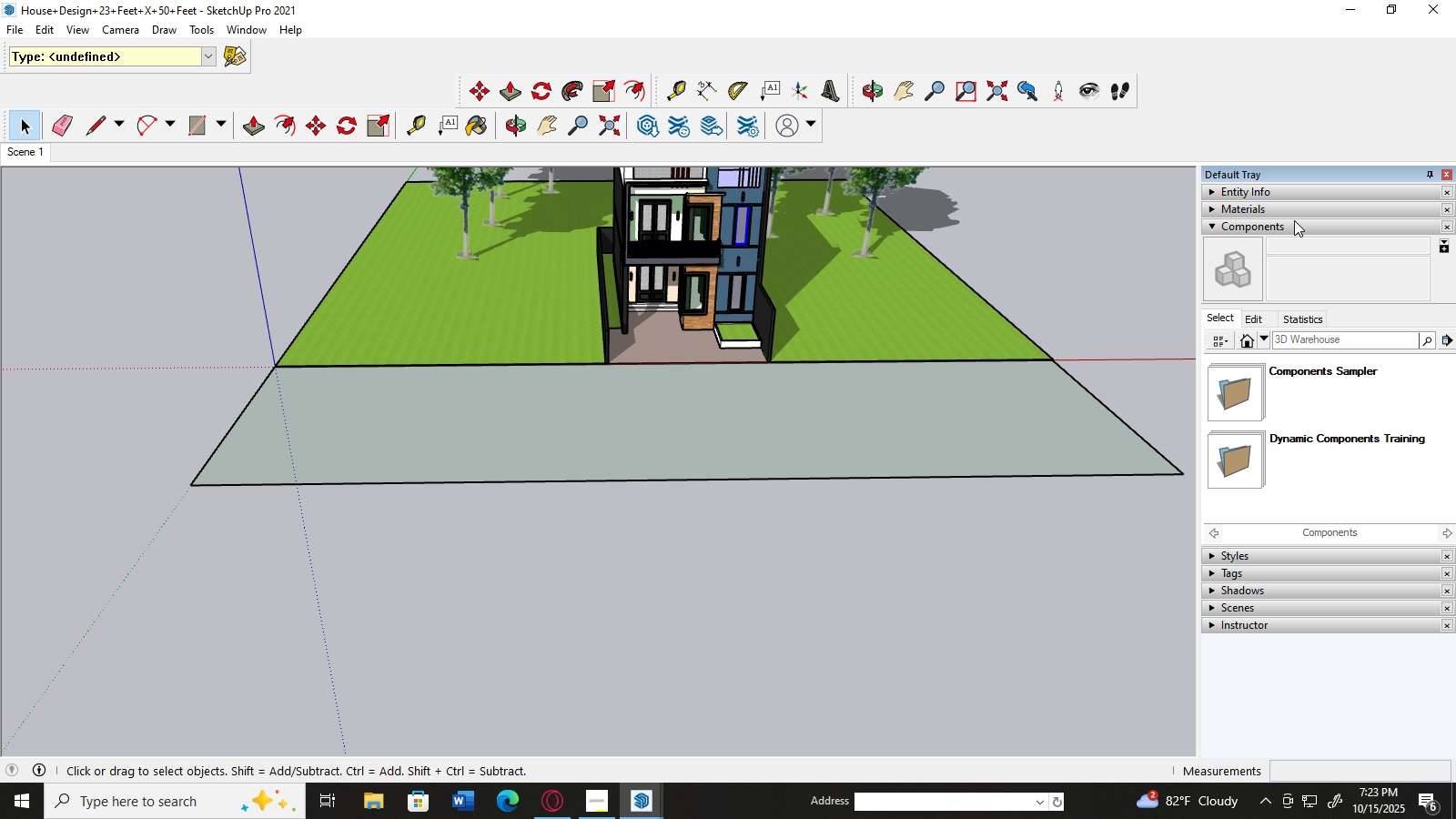 
left_click([1295, 225])
 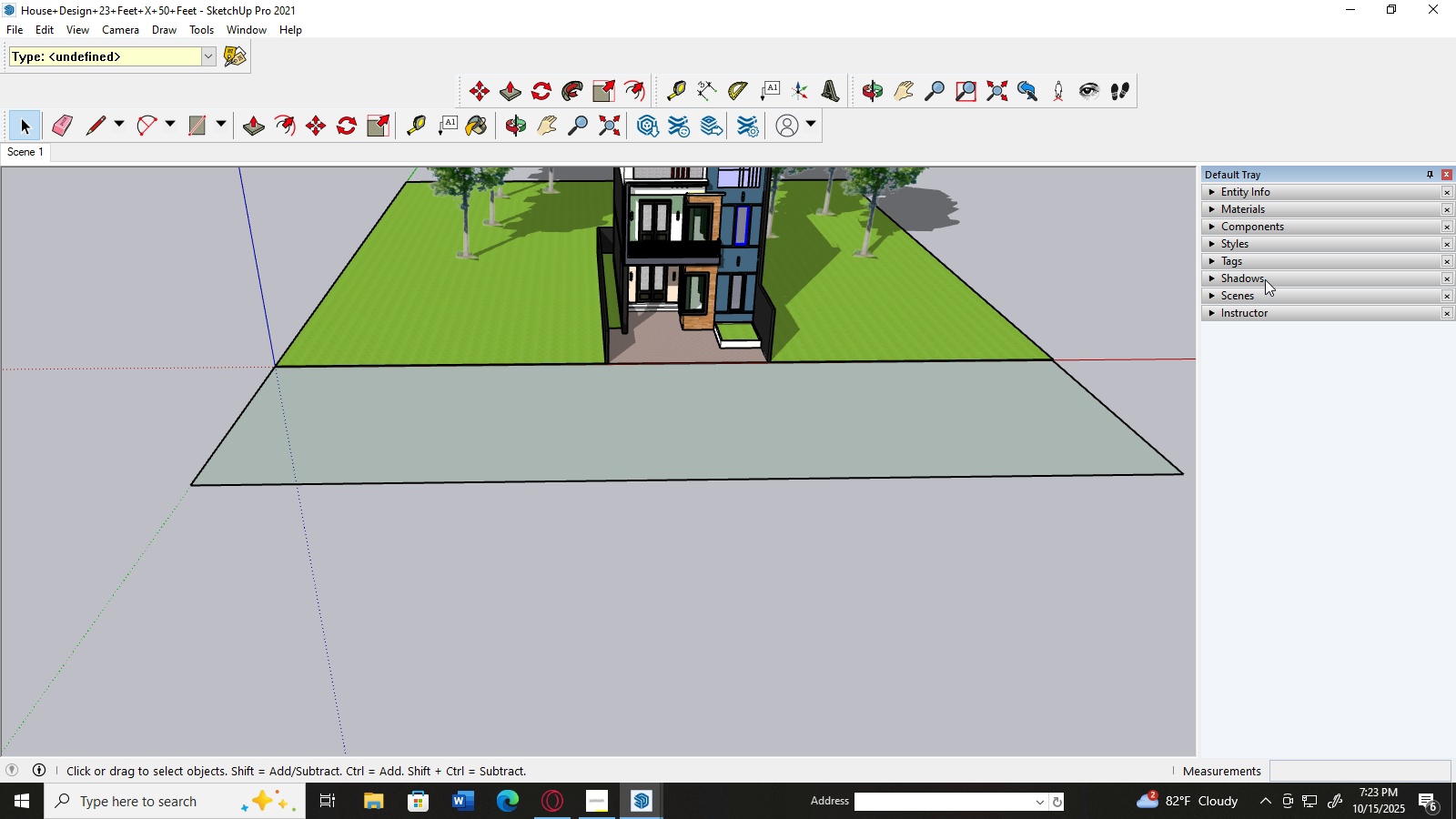 
scroll: coordinate [1268, 282], scroll_direction: up, amount: 2.0
 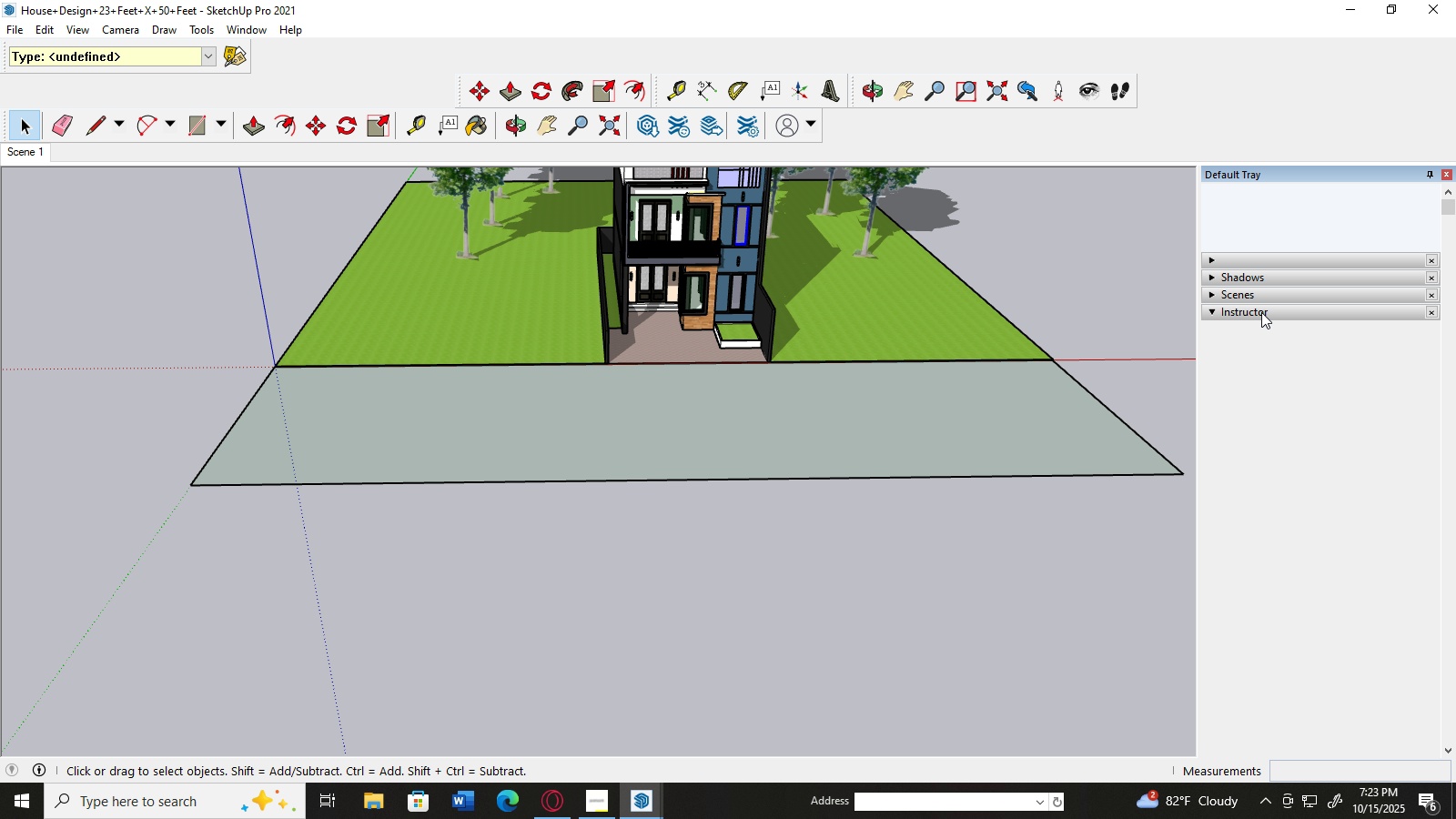 
left_click([1261, 312])
 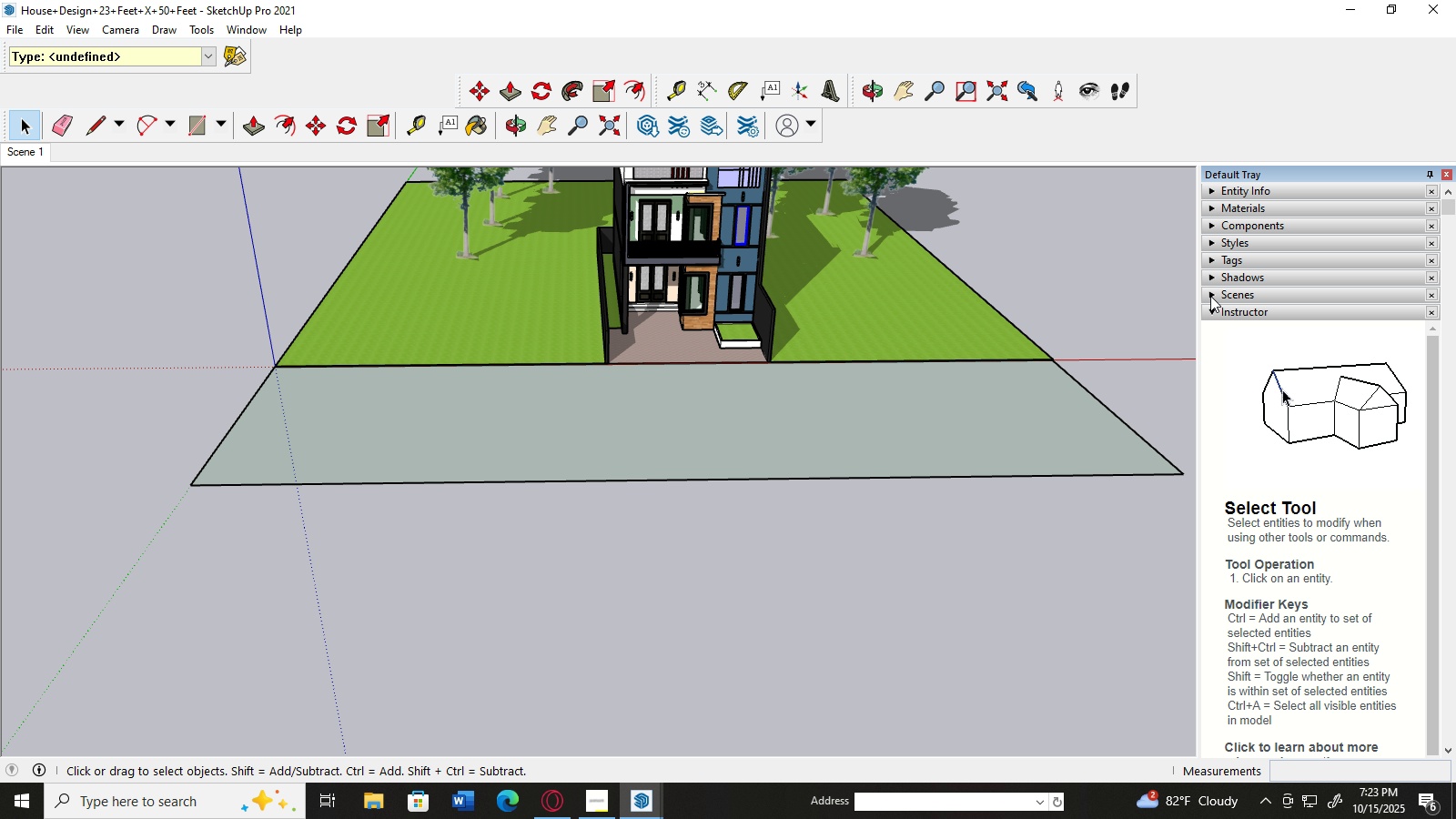 
left_click([1208, 293])
 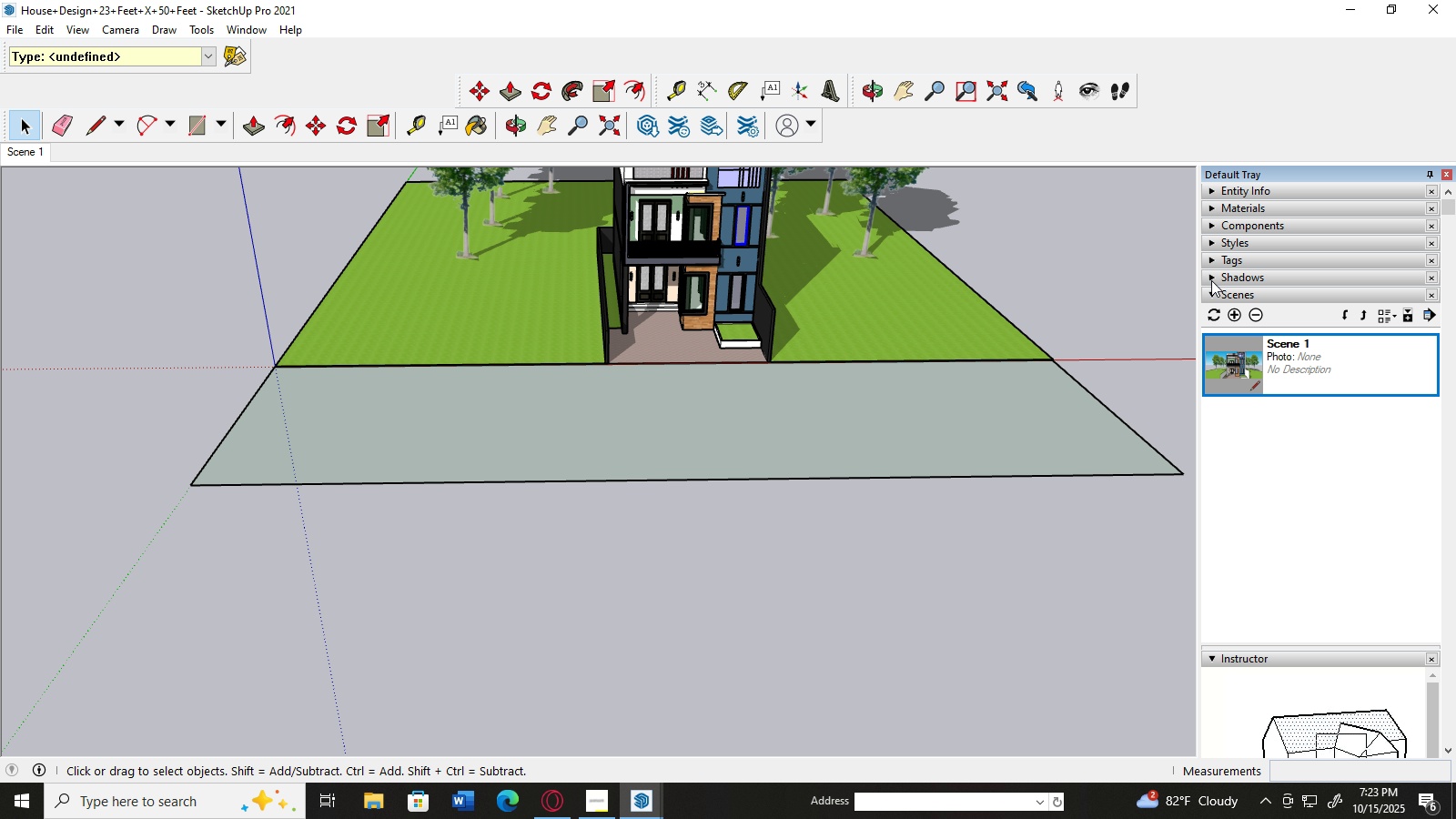 
left_click([1211, 278])
 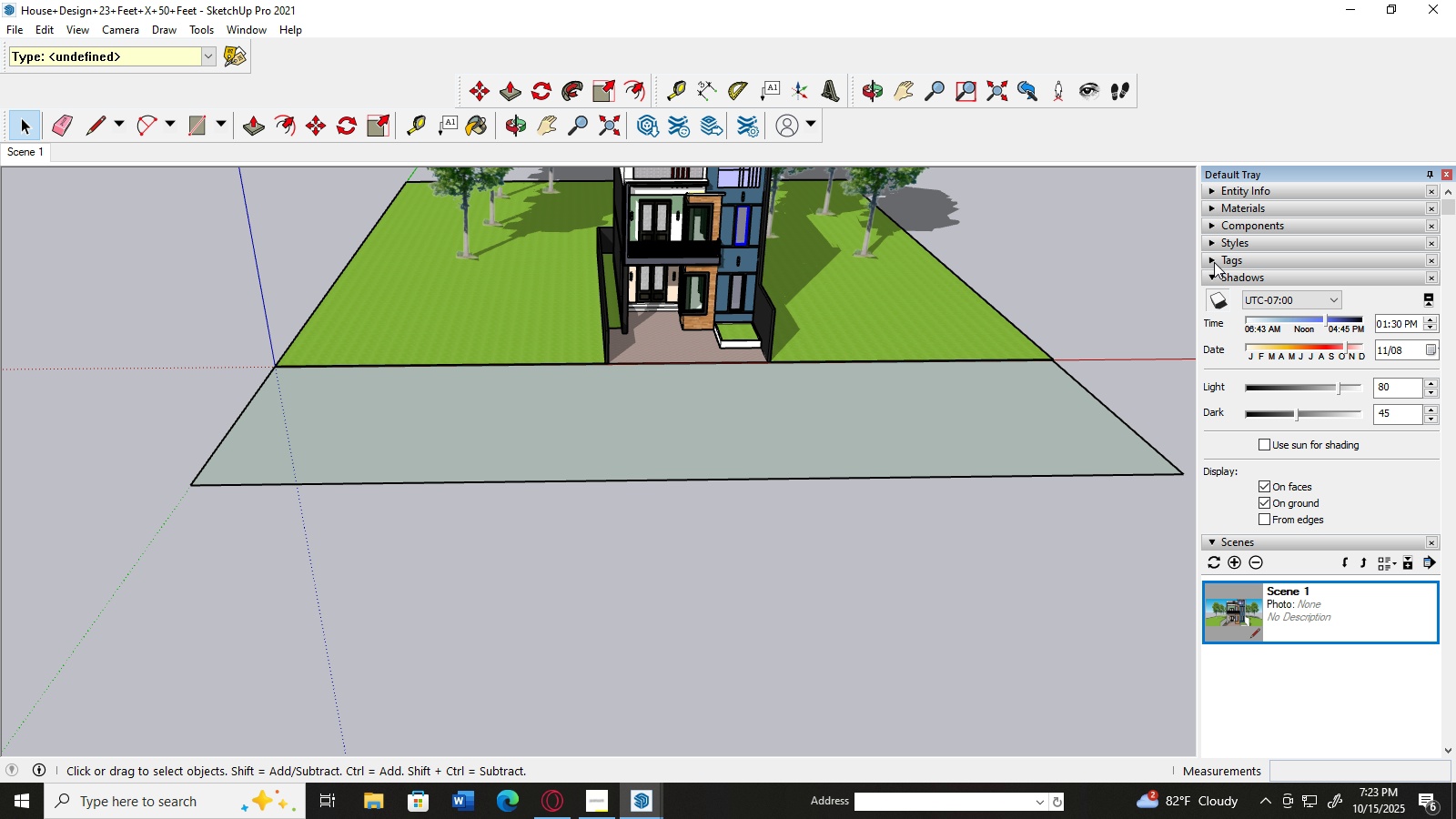 
left_click([1212, 258])
 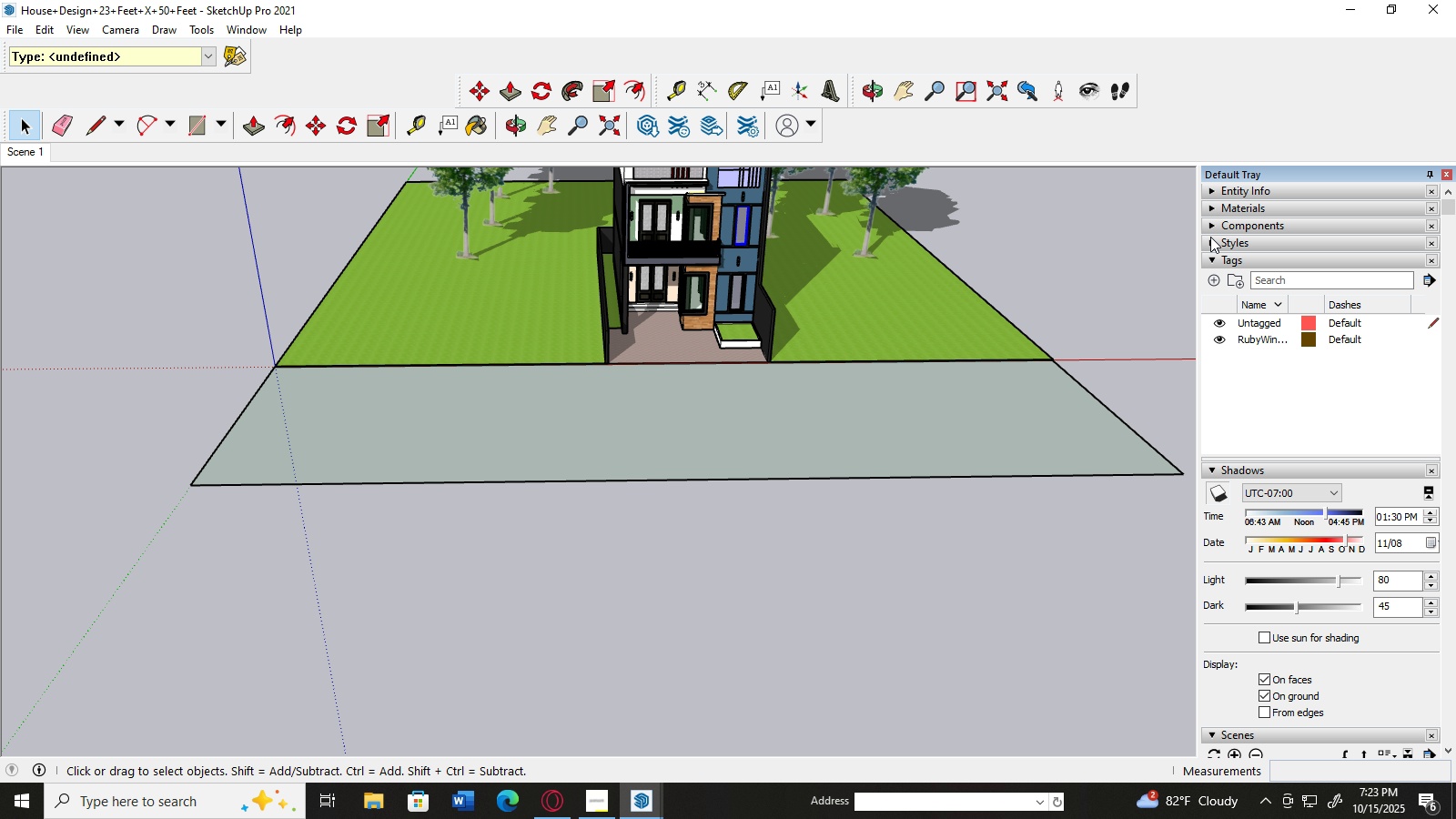 
left_click([1208, 227])
 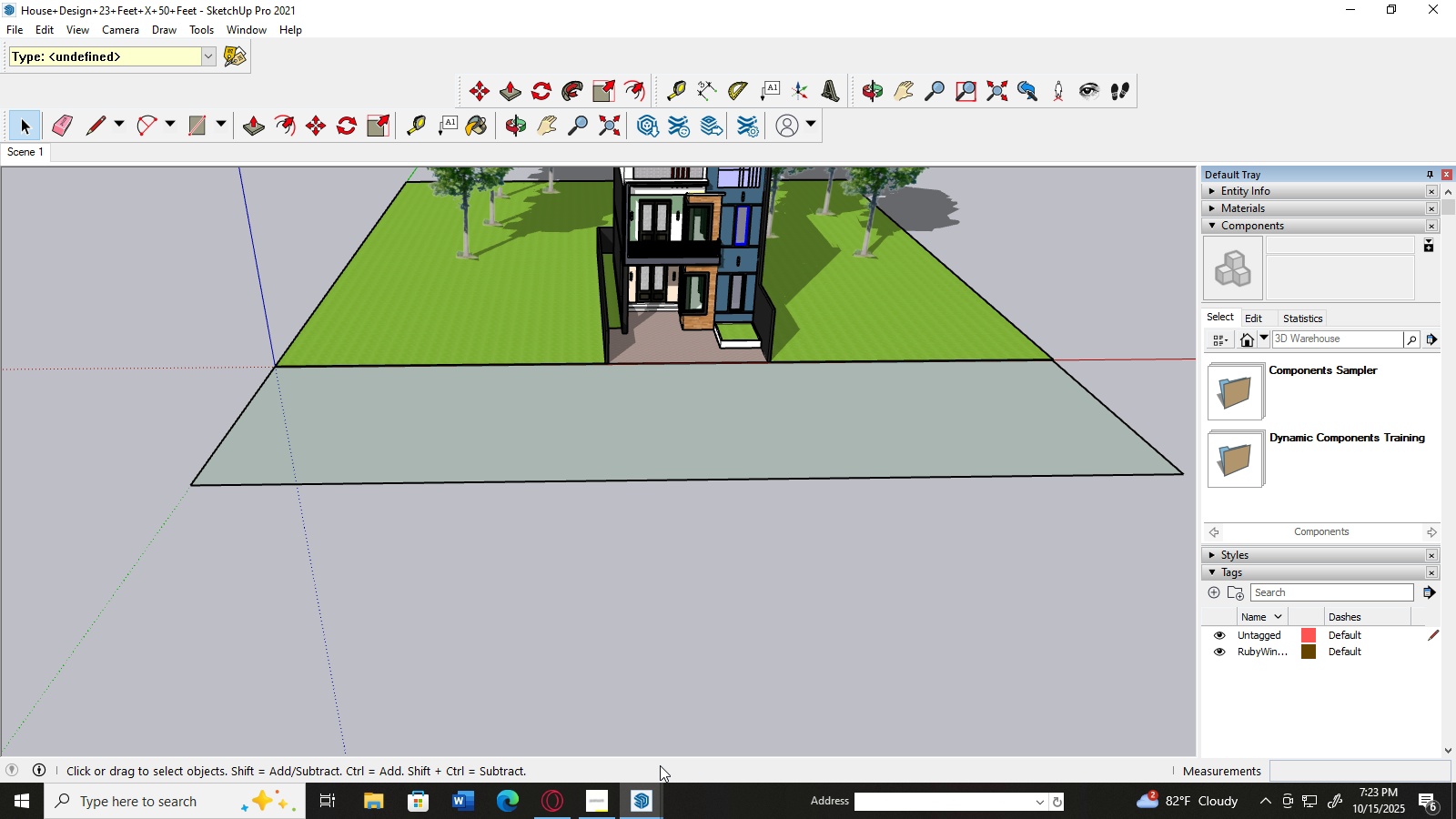 
left_click([641, 804])
 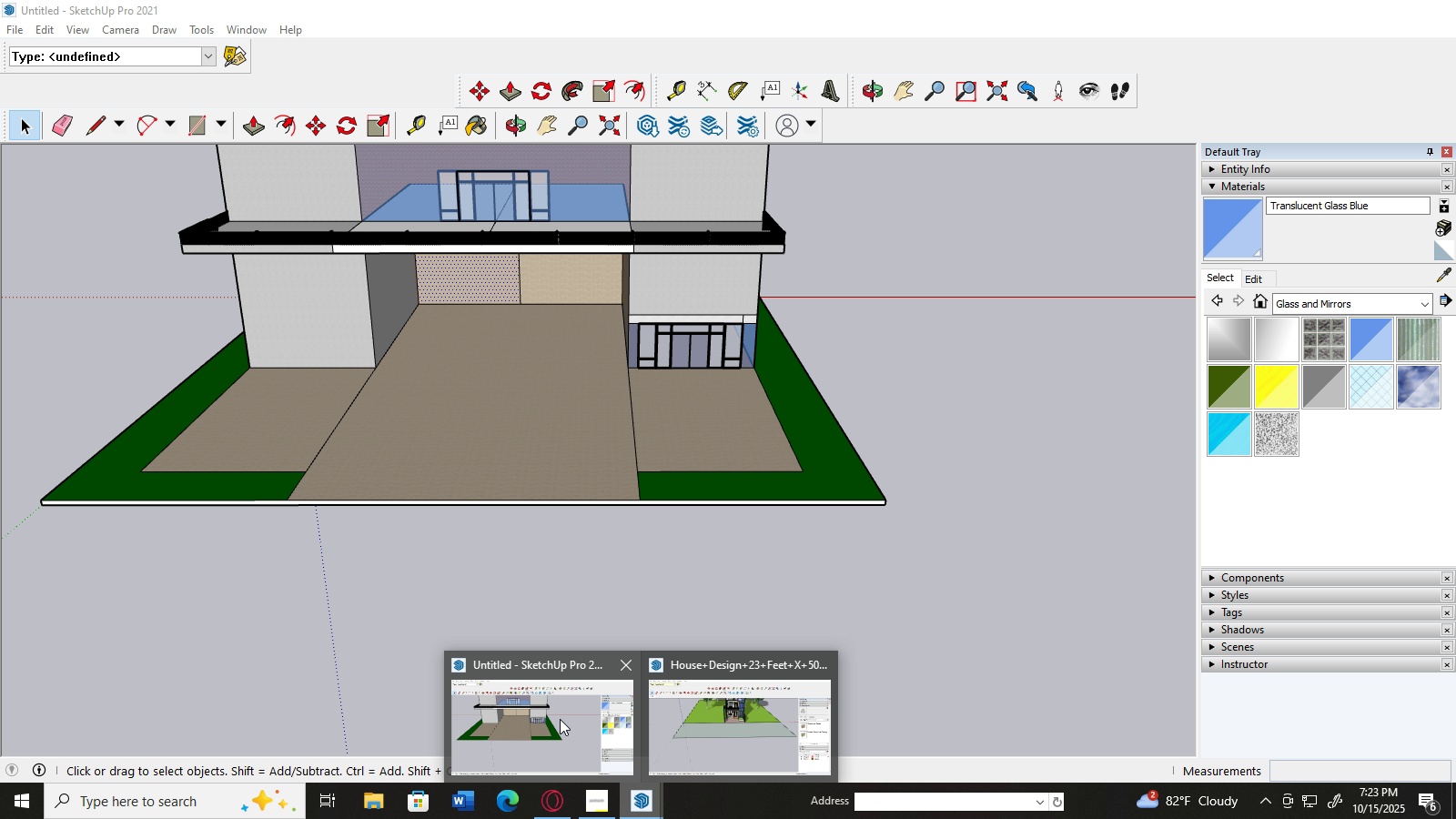 
left_click([558, 720])
 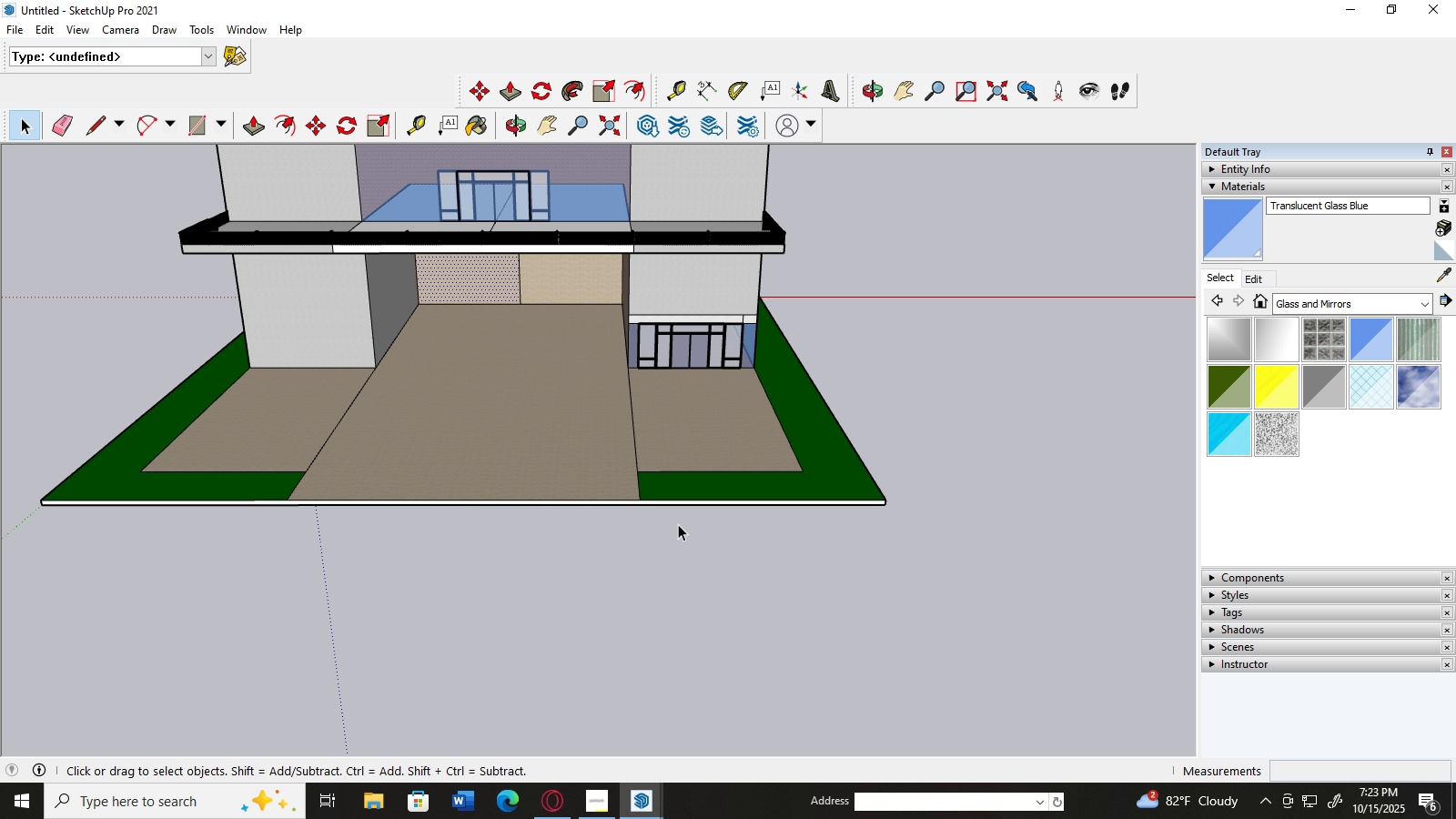 
scroll: coordinate [680, 521], scroll_direction: down, amount: 2.0
 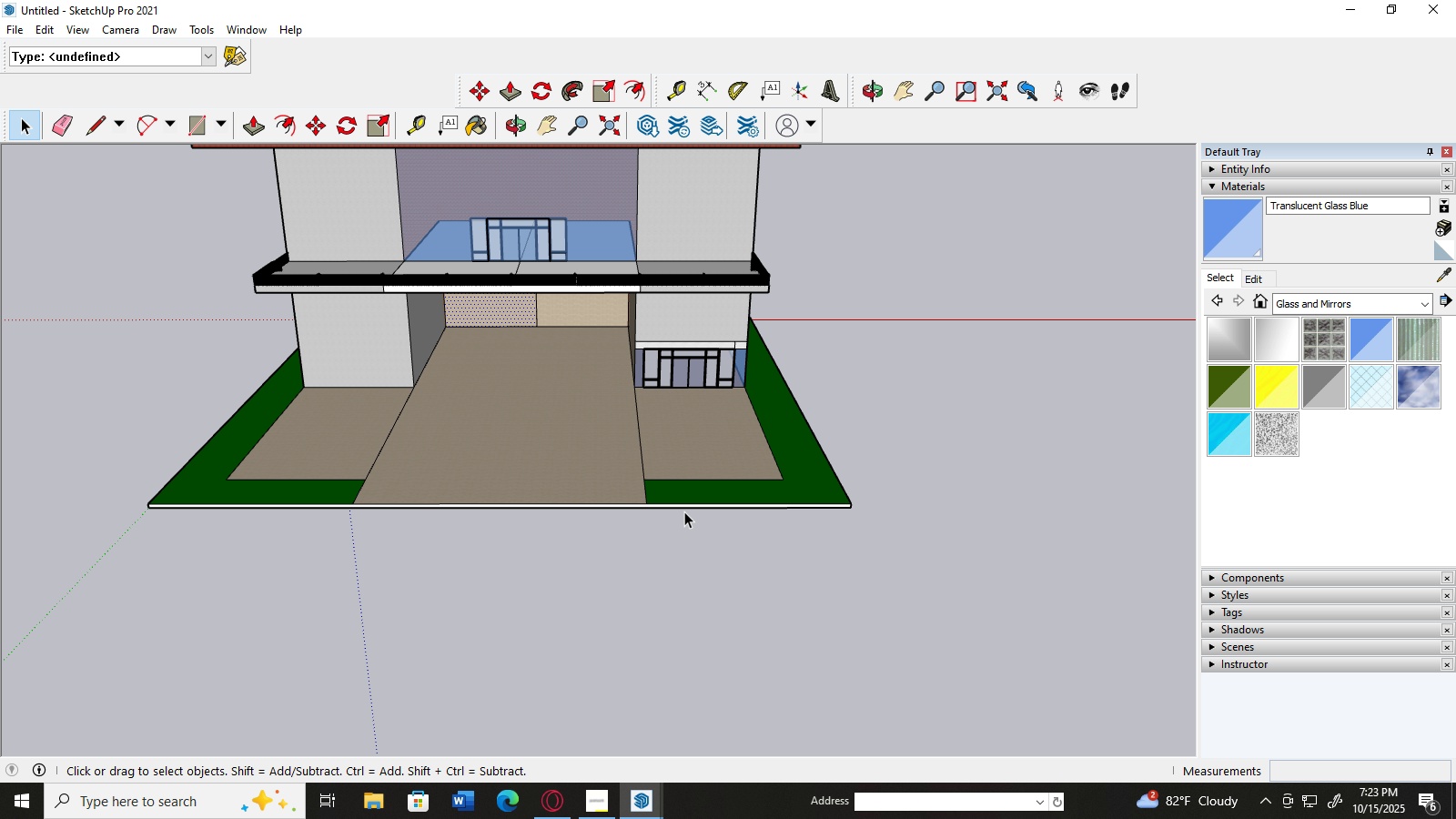 
scroll: coordinate [684, 511], scroll_direction: up, amount: 1.0
 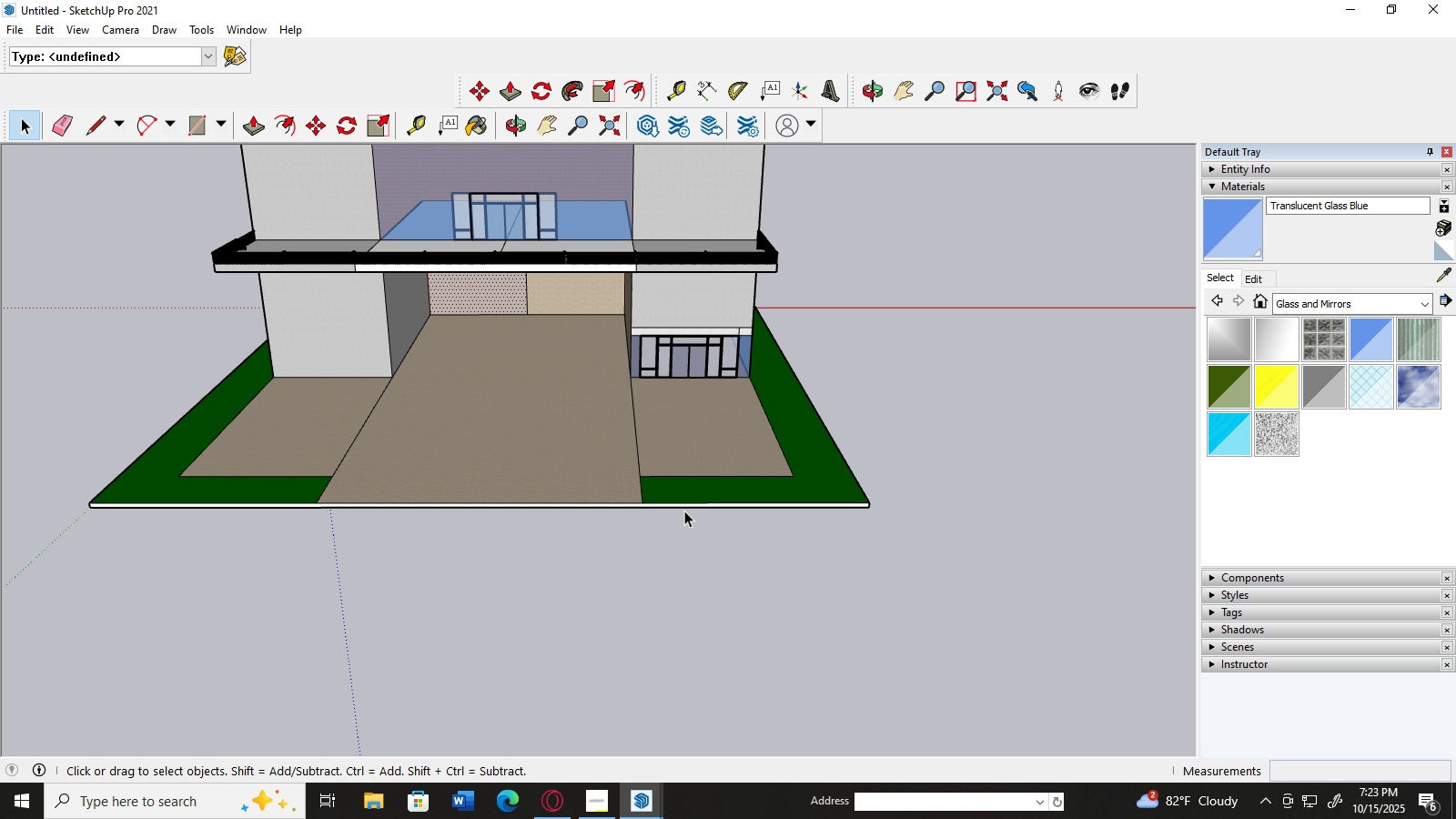 
scroll: coordinate [689, 405], scroll_direction: down, amount: 3.0
 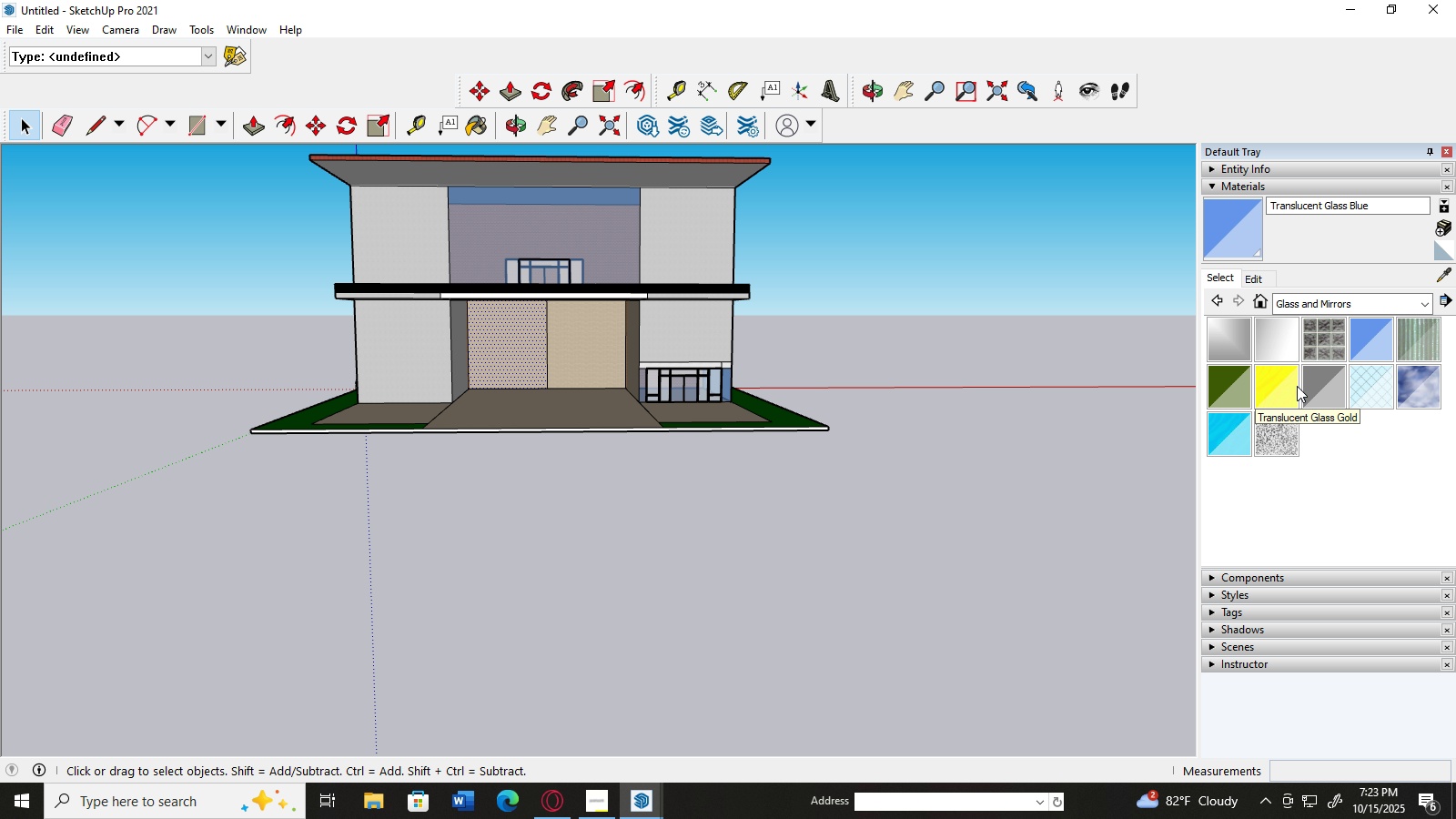 
scroll: coordinate [1297, 386], scroll_direction: up, amount: 1.0
 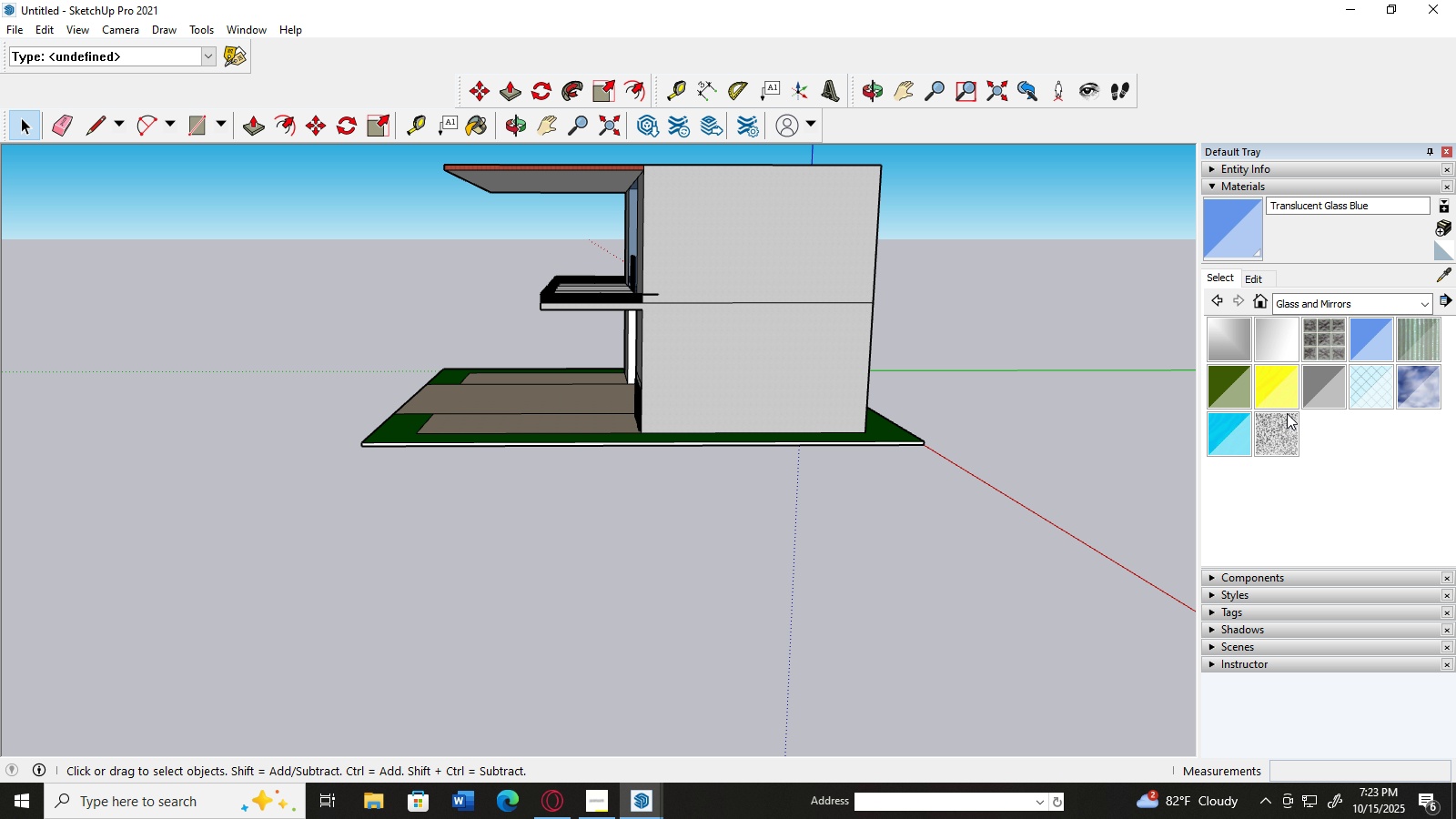 
left_click([1349, 301])
 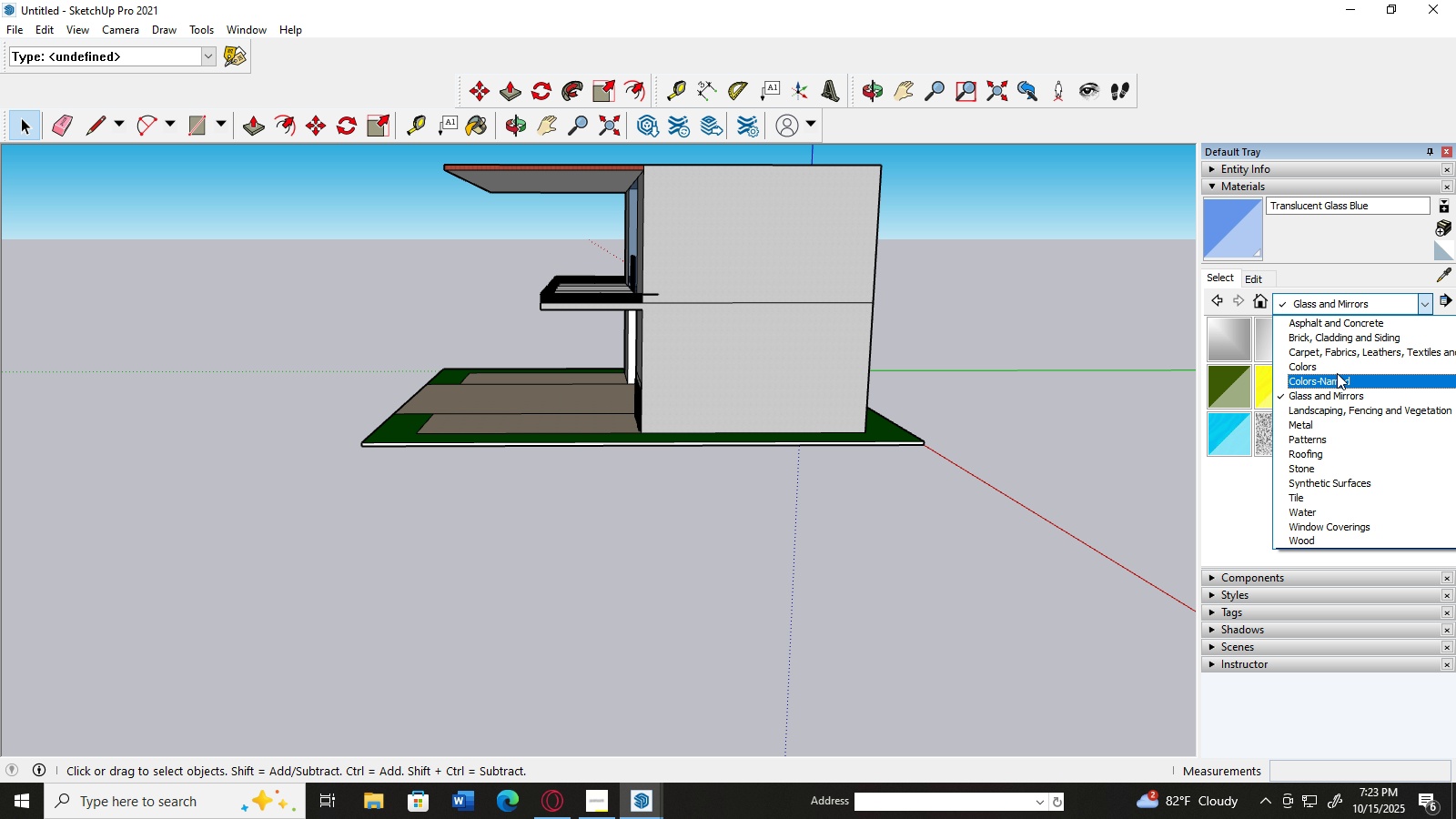 
left_click([1337, 367])
 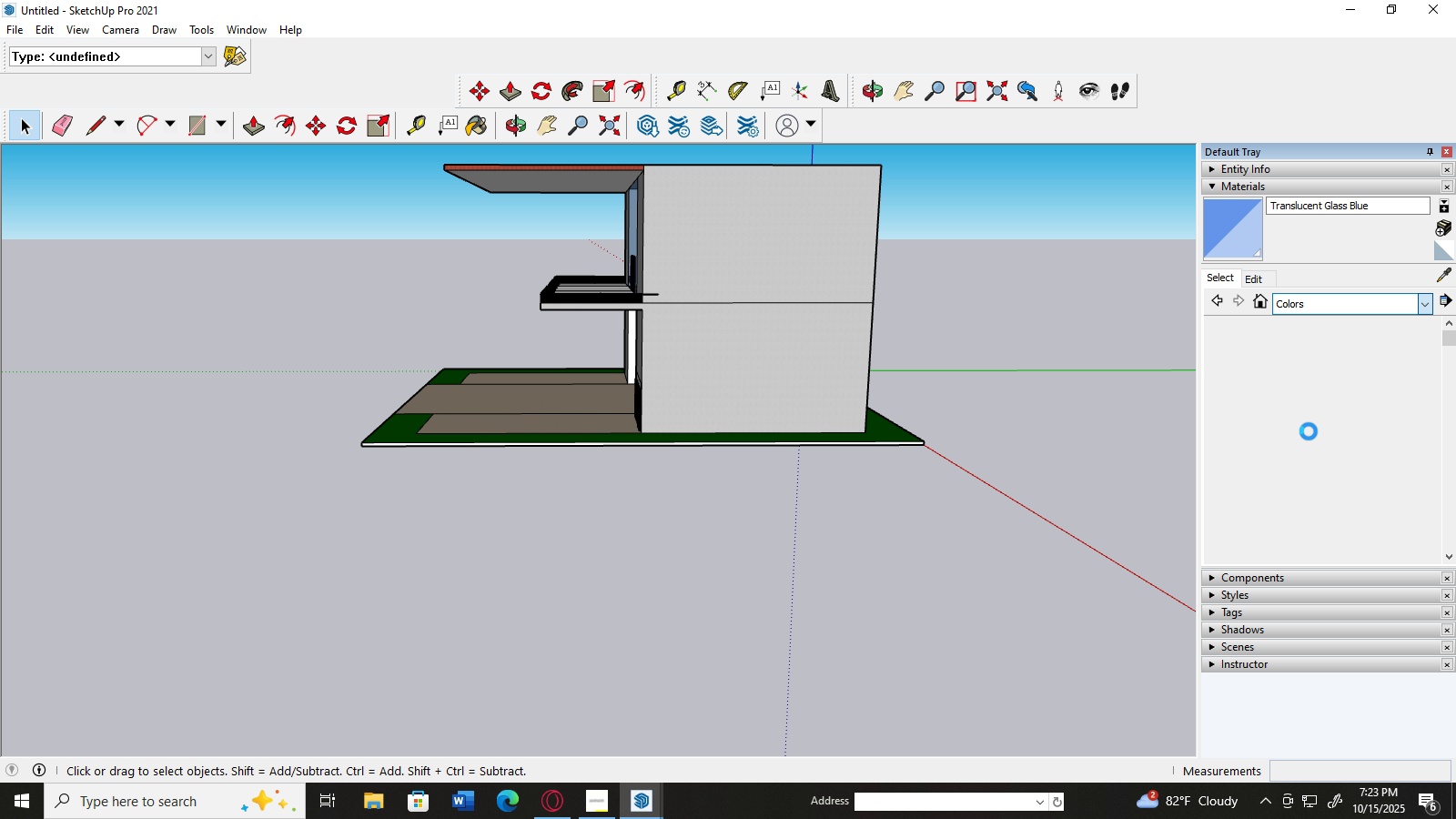 
scroll: coordinate [1307, 433], scroll_direction: down, amount: 9.0
 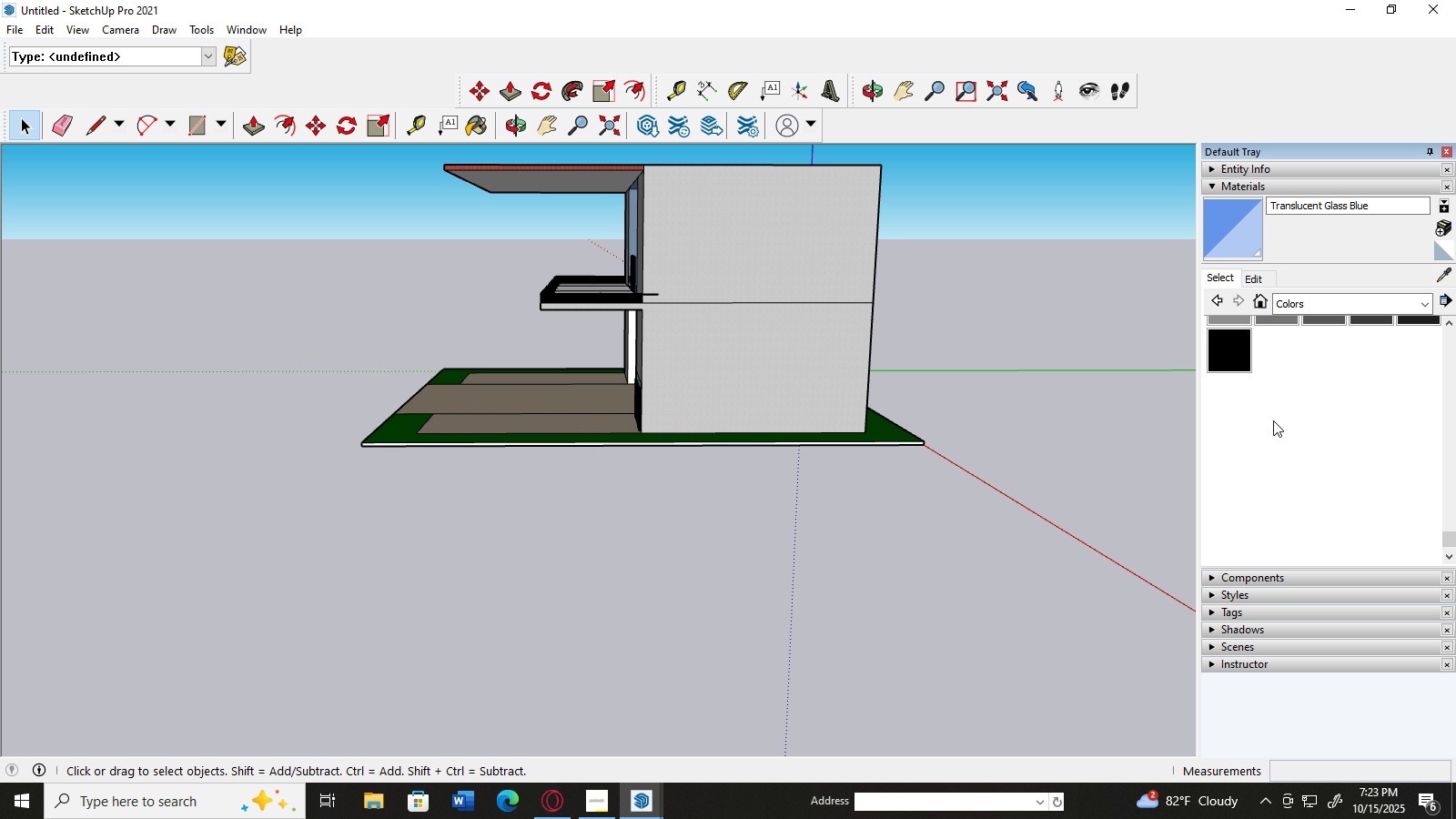 
scroll: coordinate [1273, 420], scroll_direction: up, amount: 2.0
 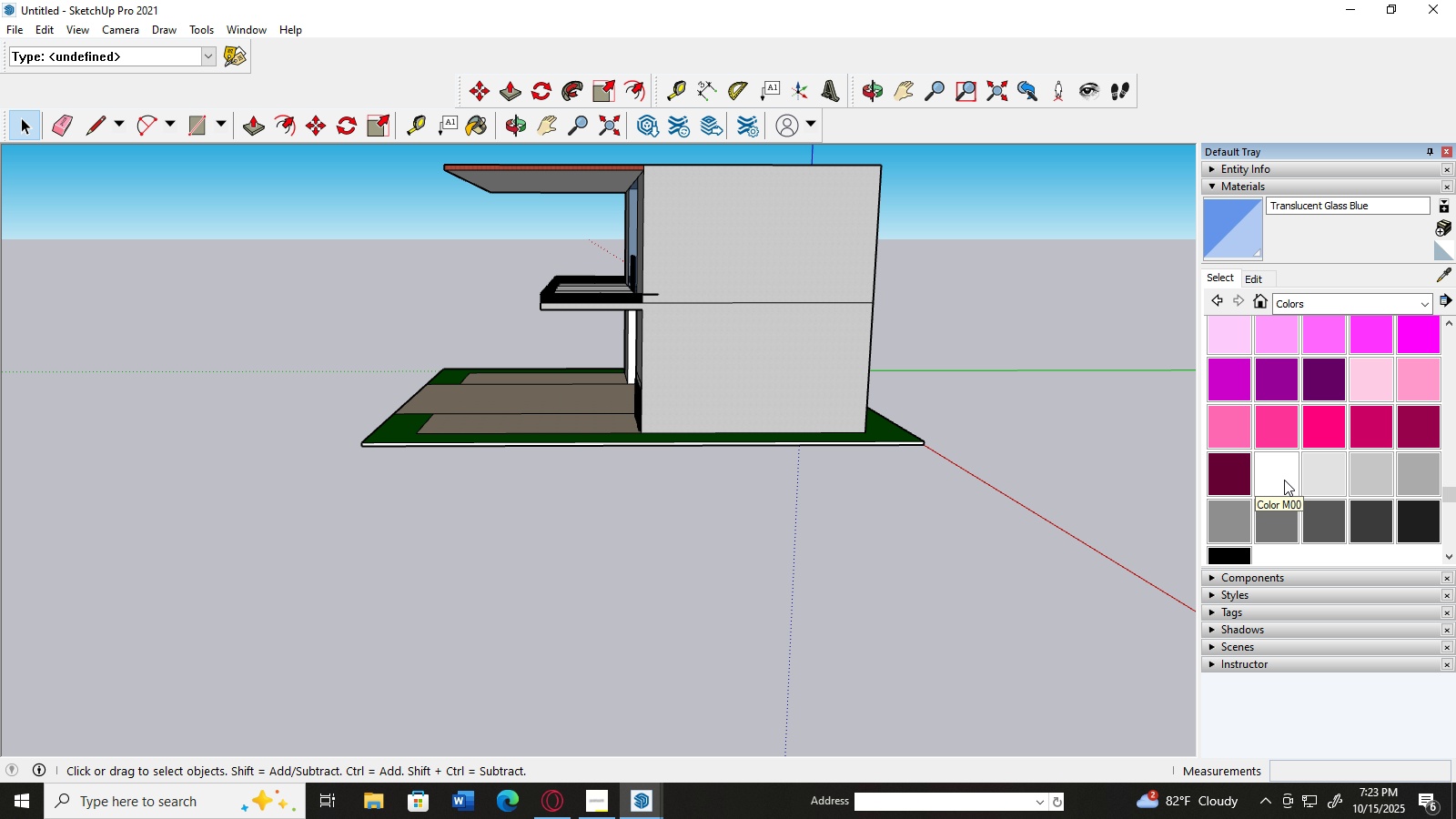 
scroll: coordinate [1285, 480], scroll_direction: down, amount: 1.0
 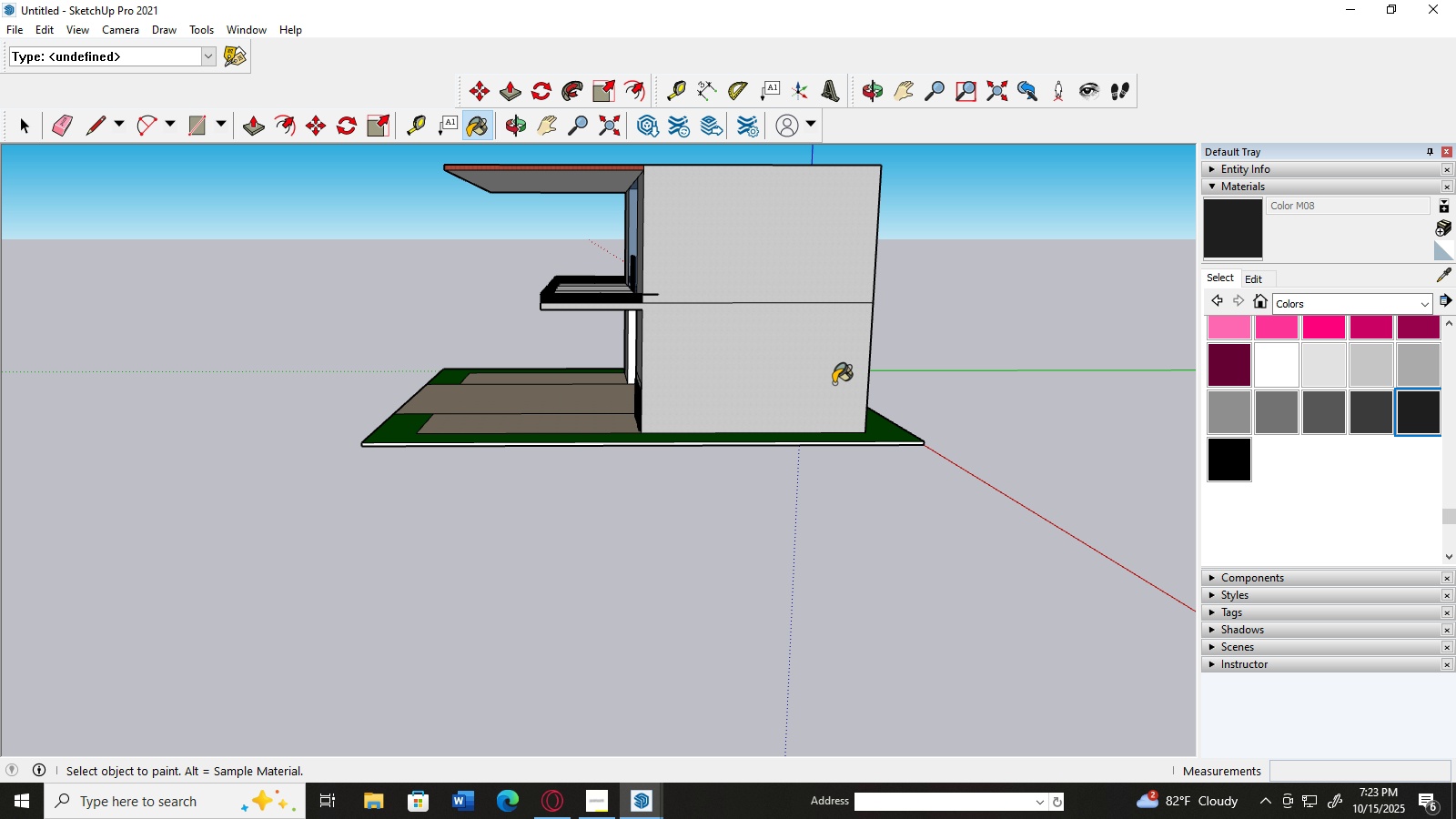 
double_click([800, 280])
 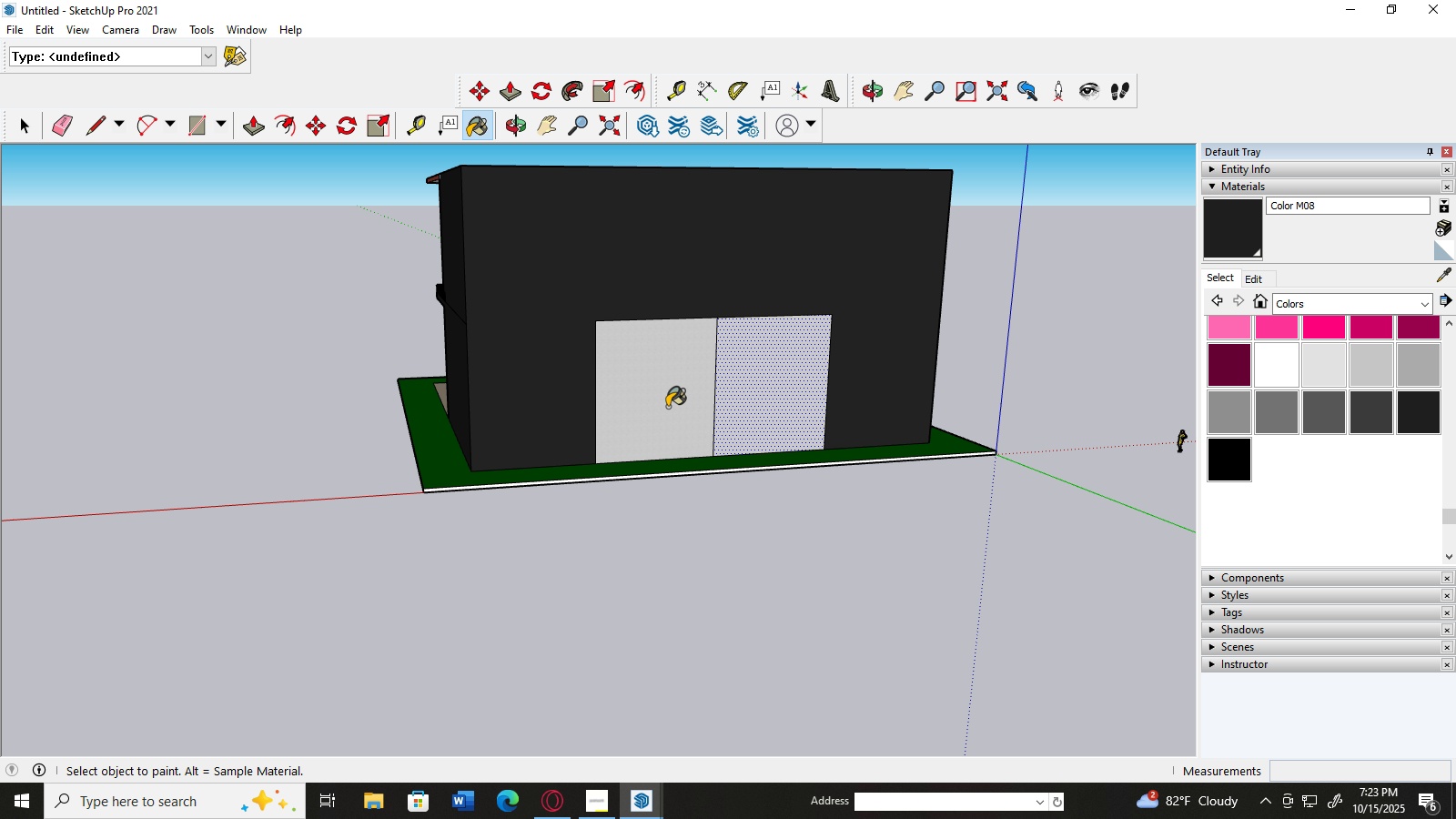 
triple_click([751, 386])
 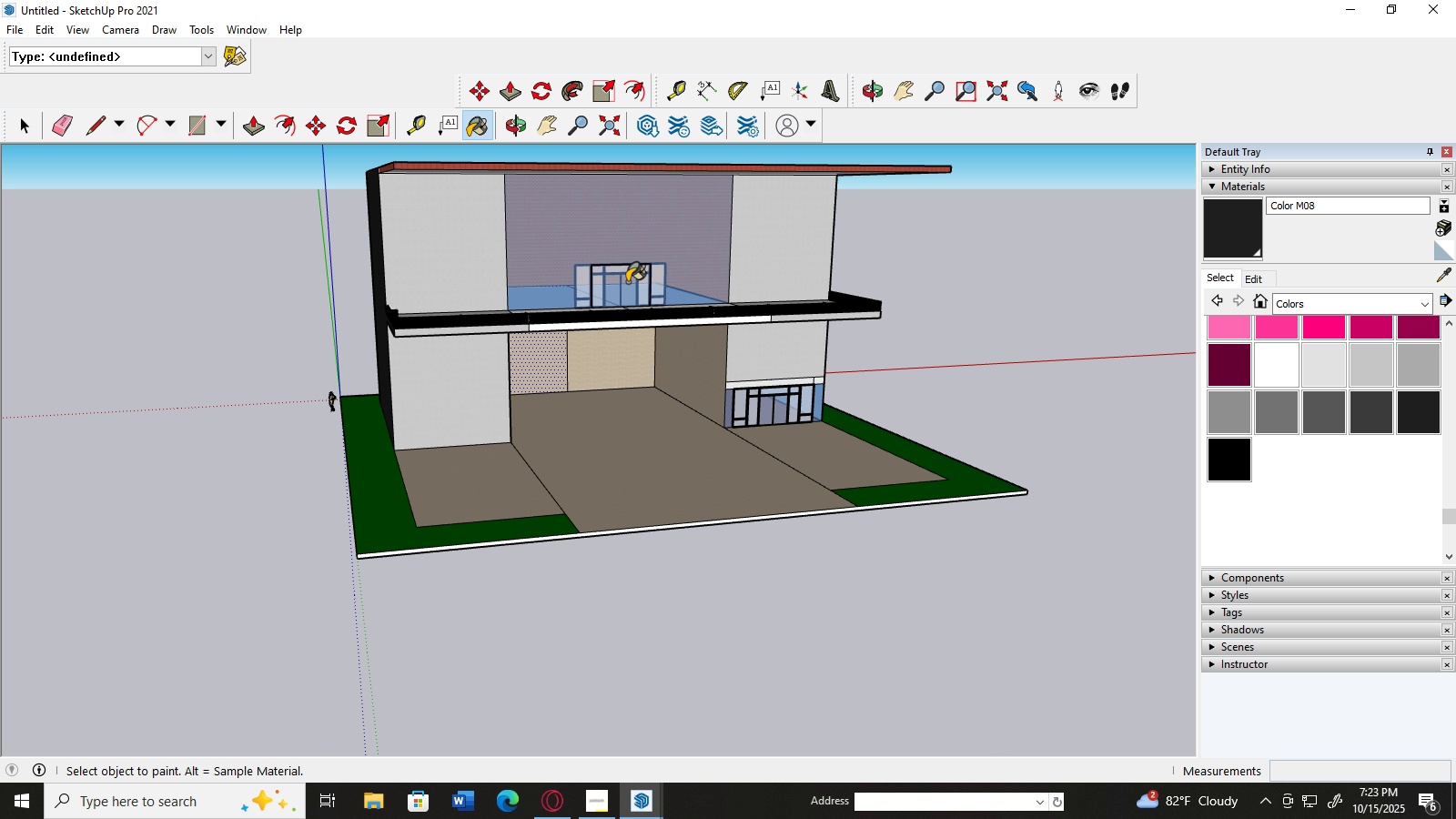 
left_click([443, 263])
 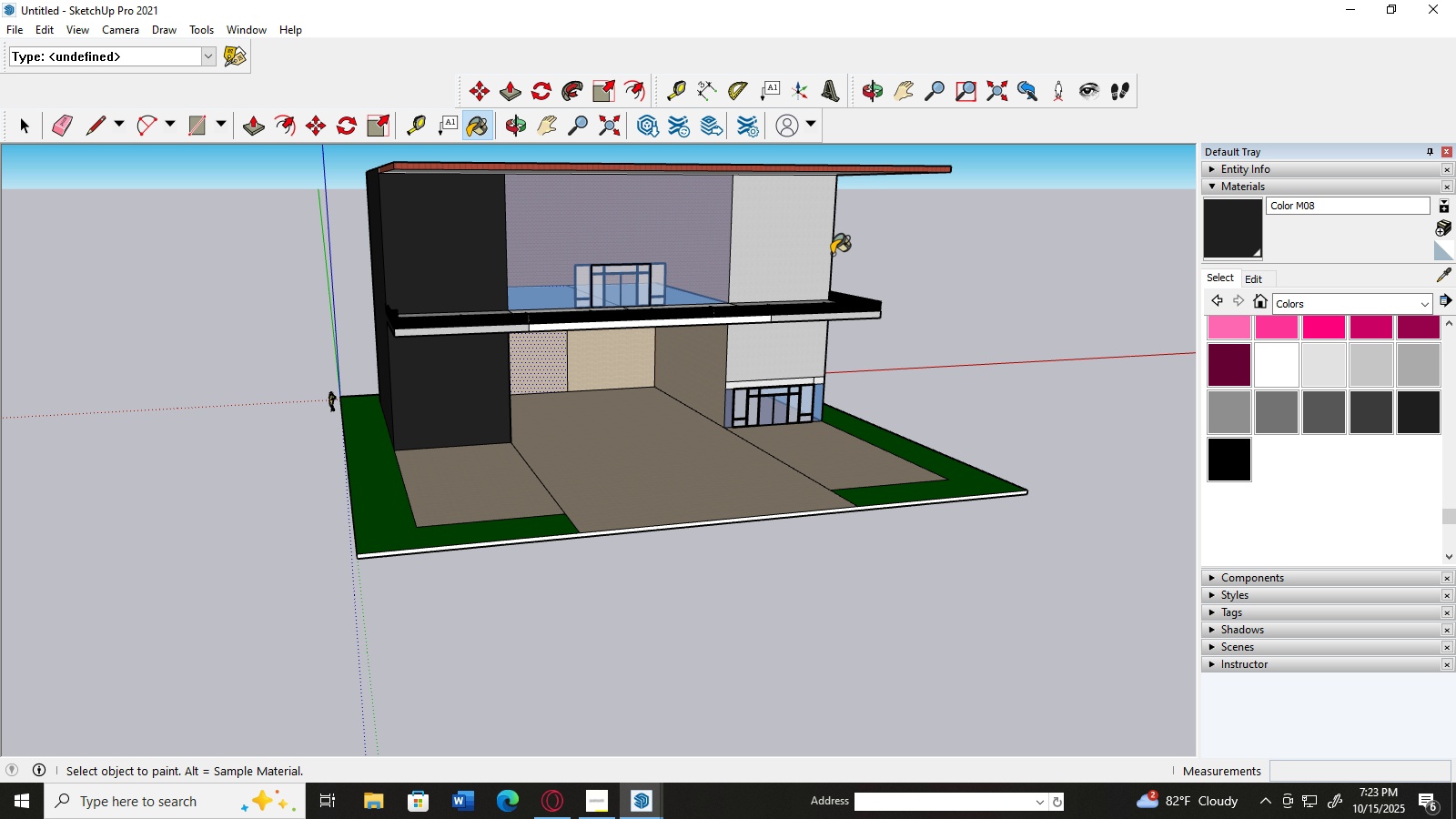 
left_click([818, 250])
 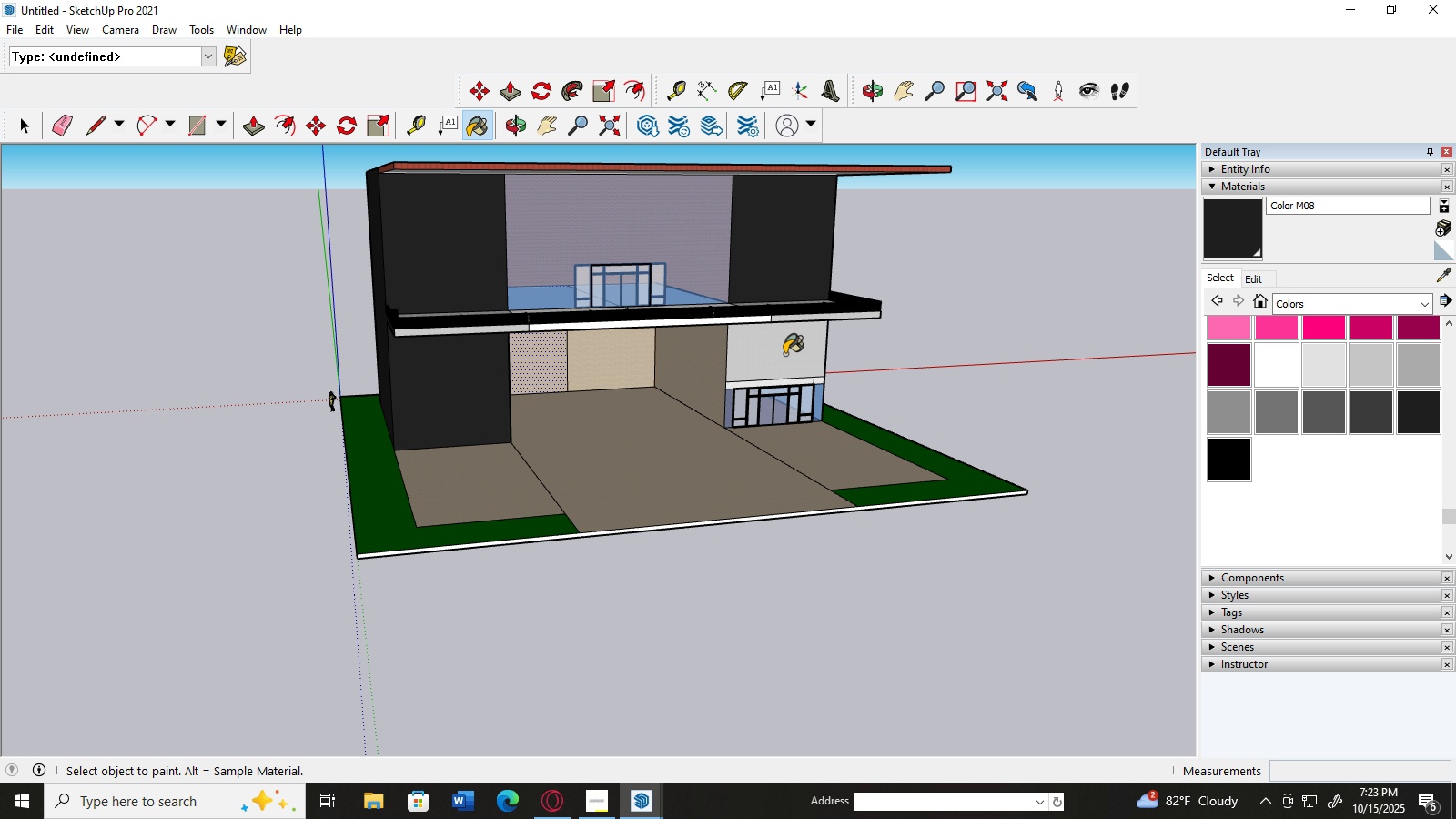 
left_click([784, 354])
 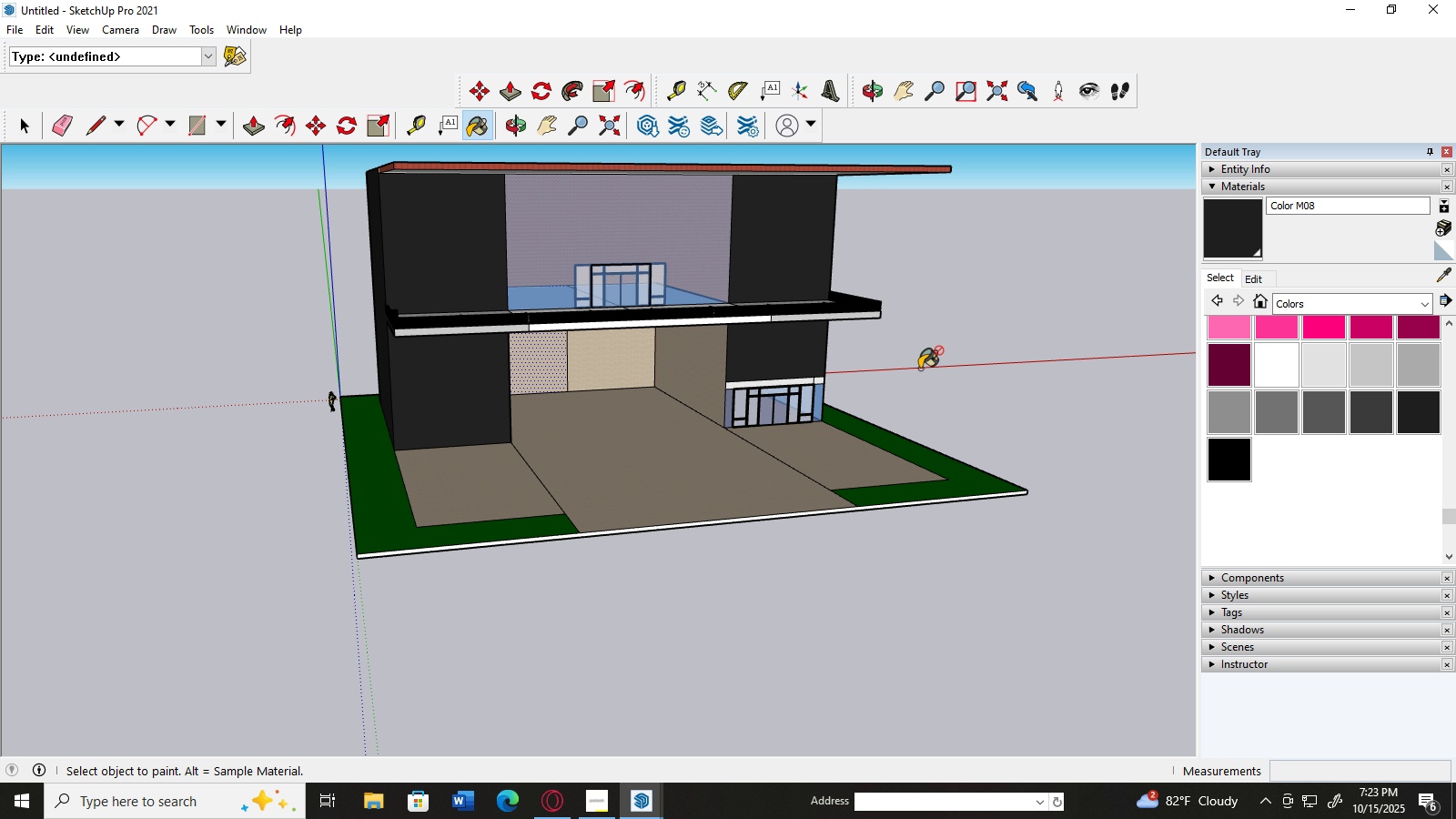 
scroll: coordinate [923, 366], scroll_direction: up, amount: 4.0
 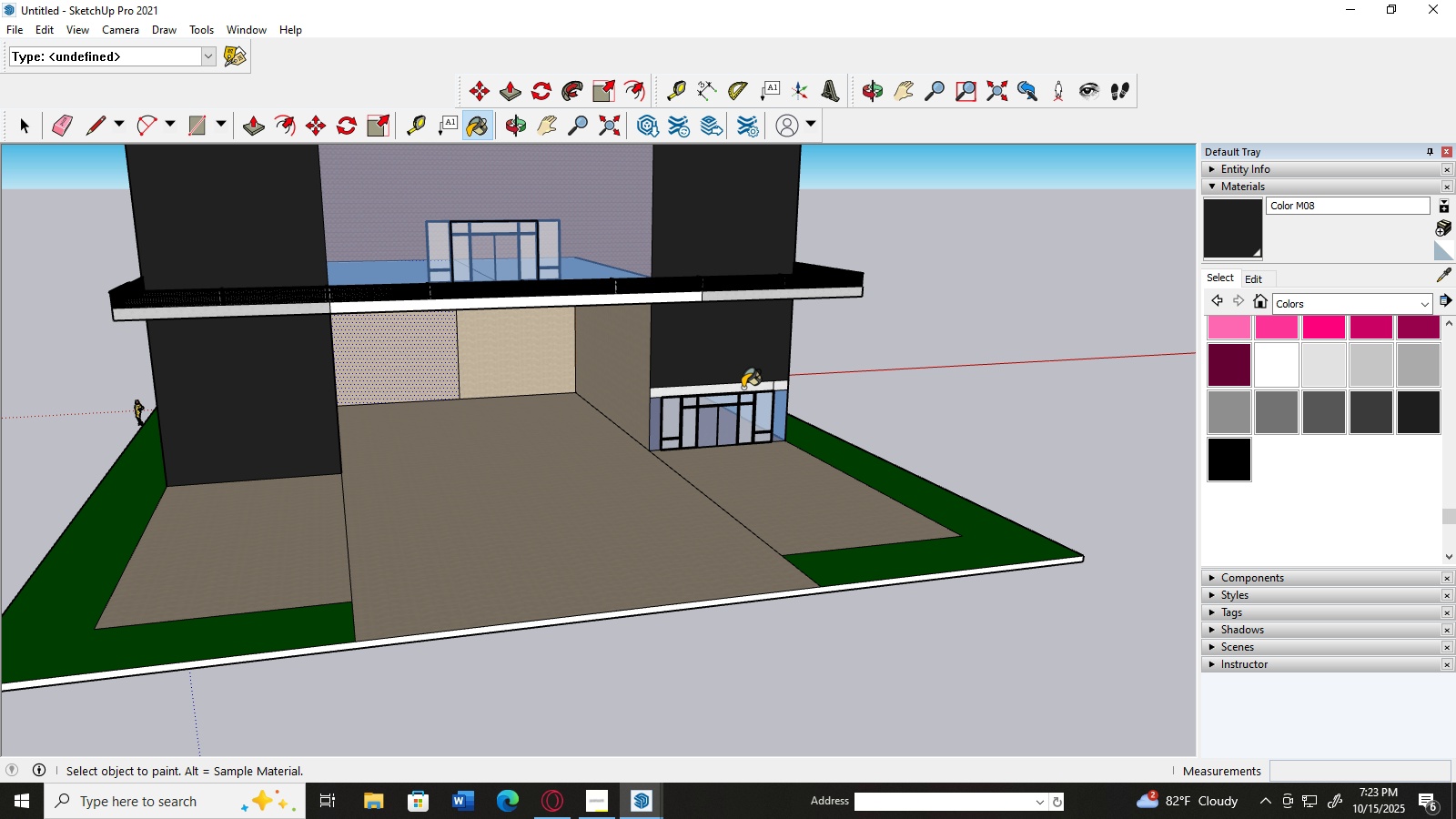 
left_click([743, 388])
 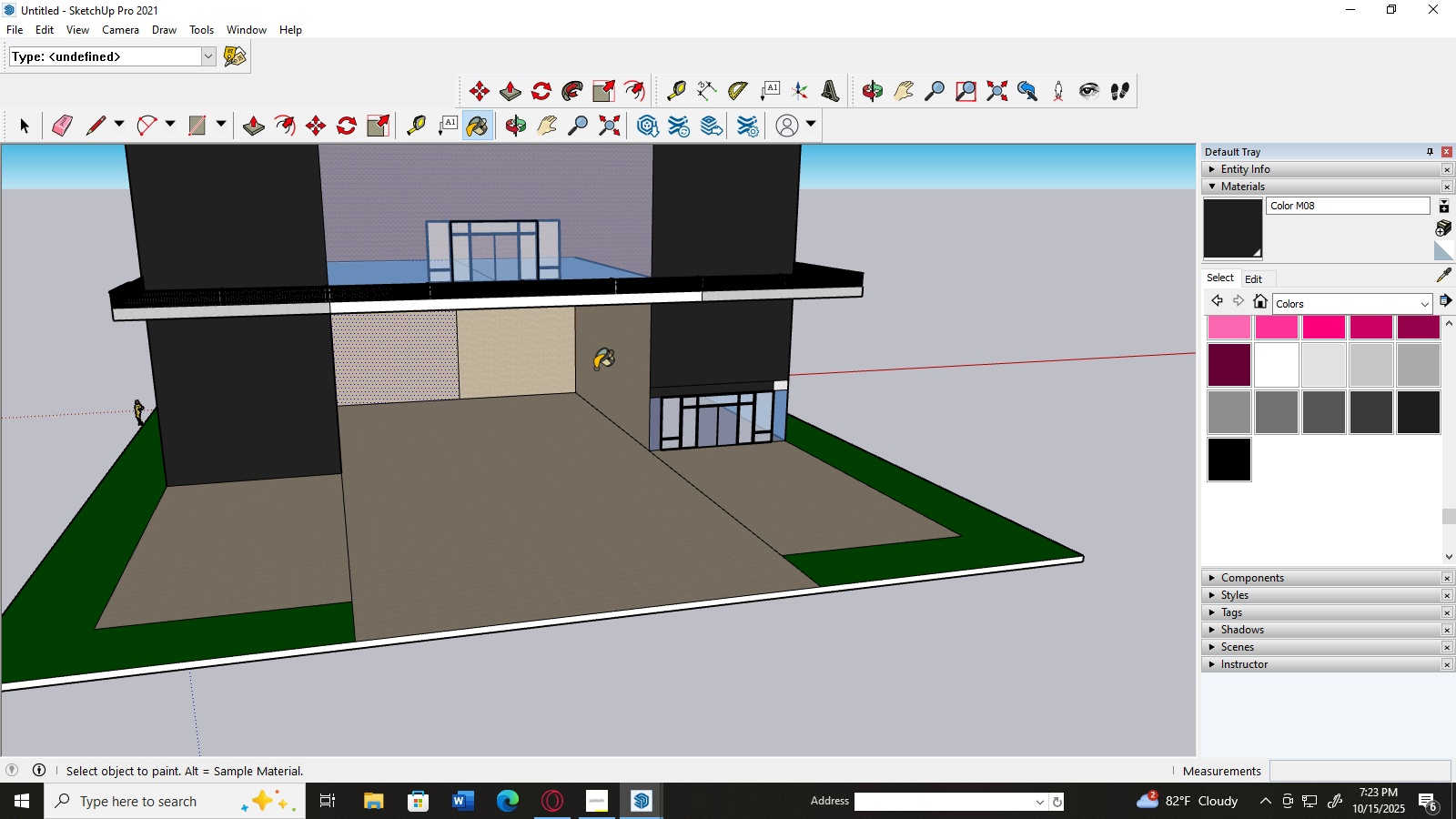 
left_click([603, 364])
 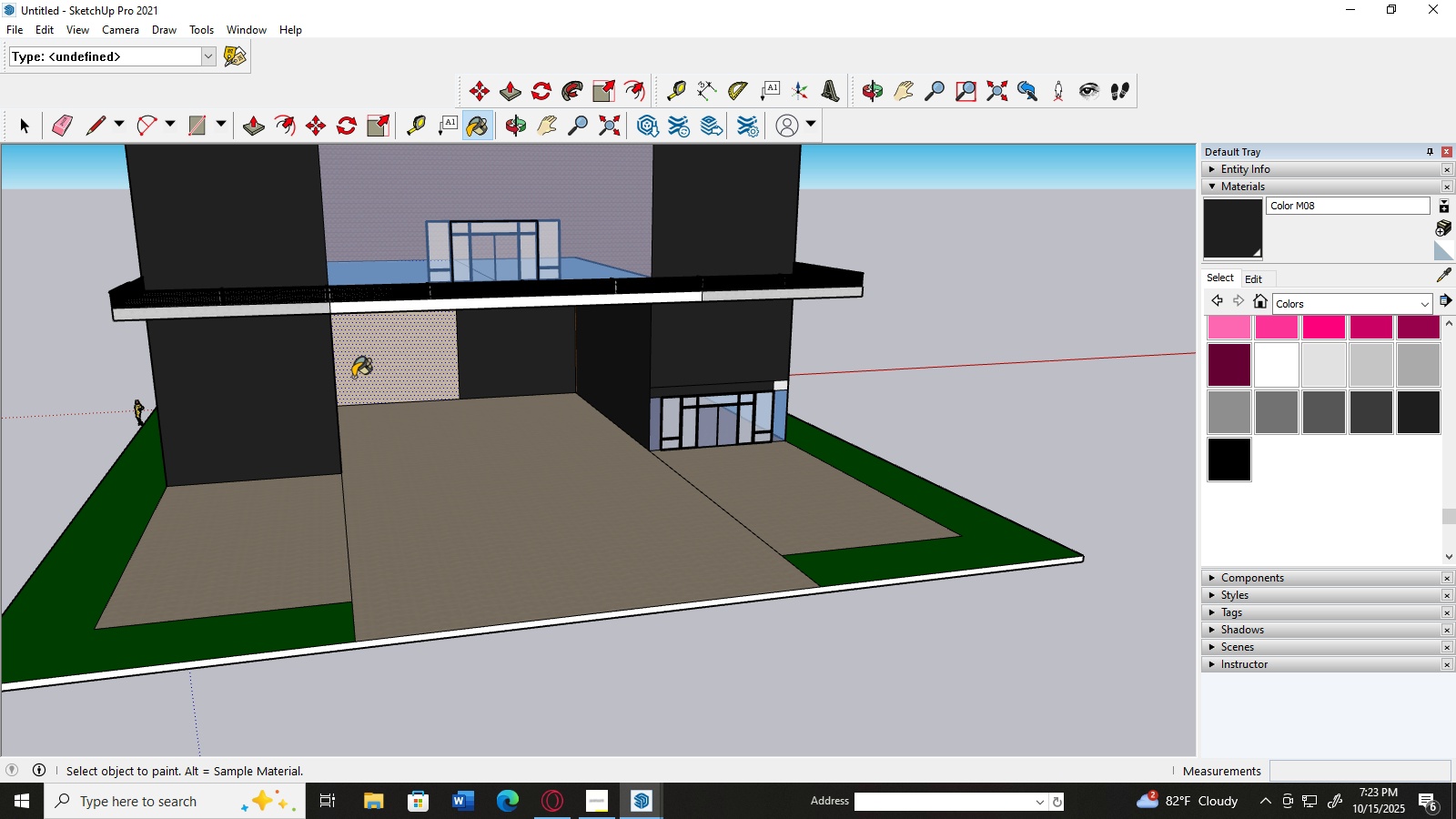 
left_click([359, 369])
 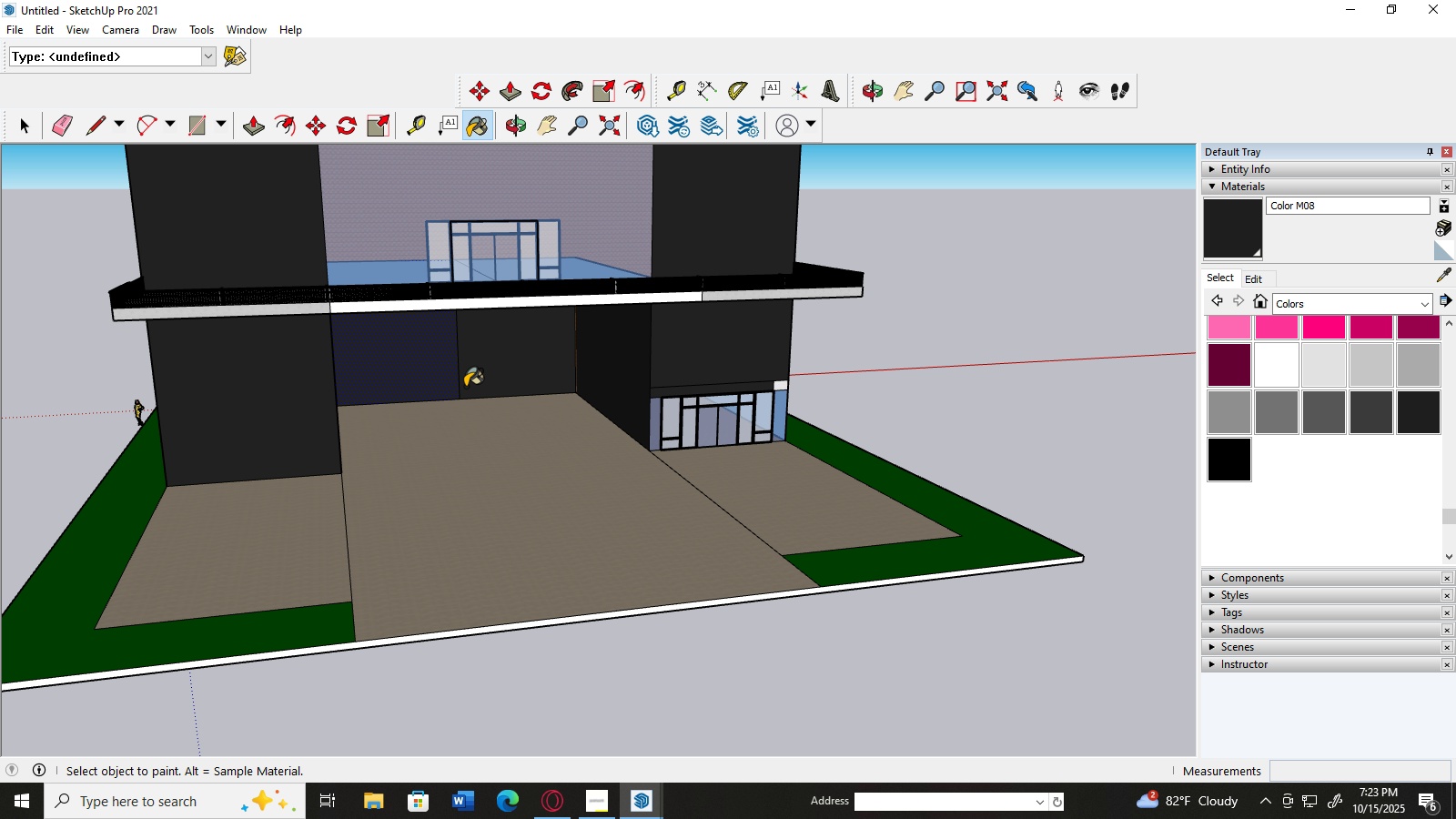 
scroll: coordinate [465, 386], scroll_direction: down, amount: 2.0
 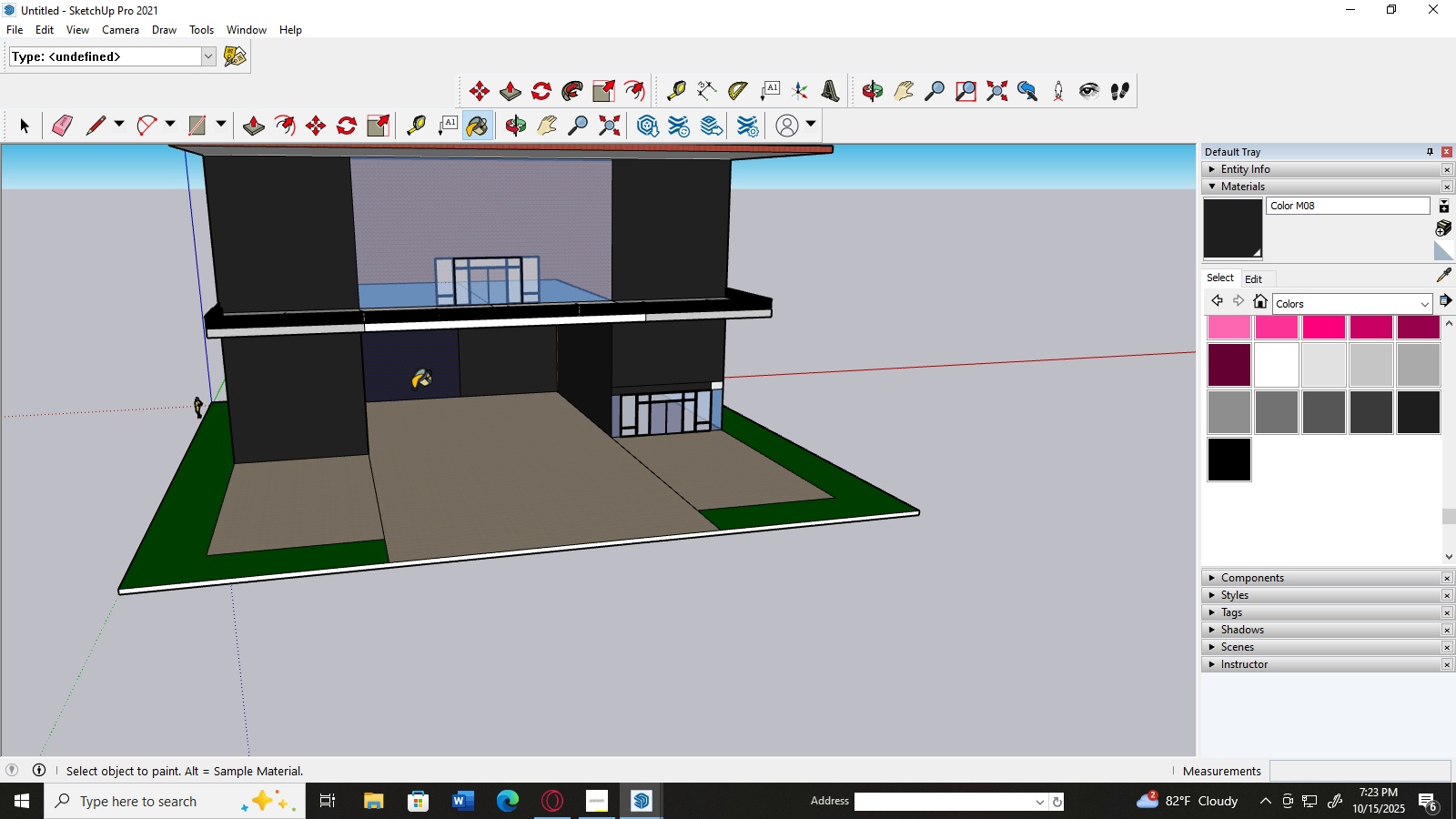 
scroll: coordinate [413, 389], scroll_direction: up, amount: 1.0
 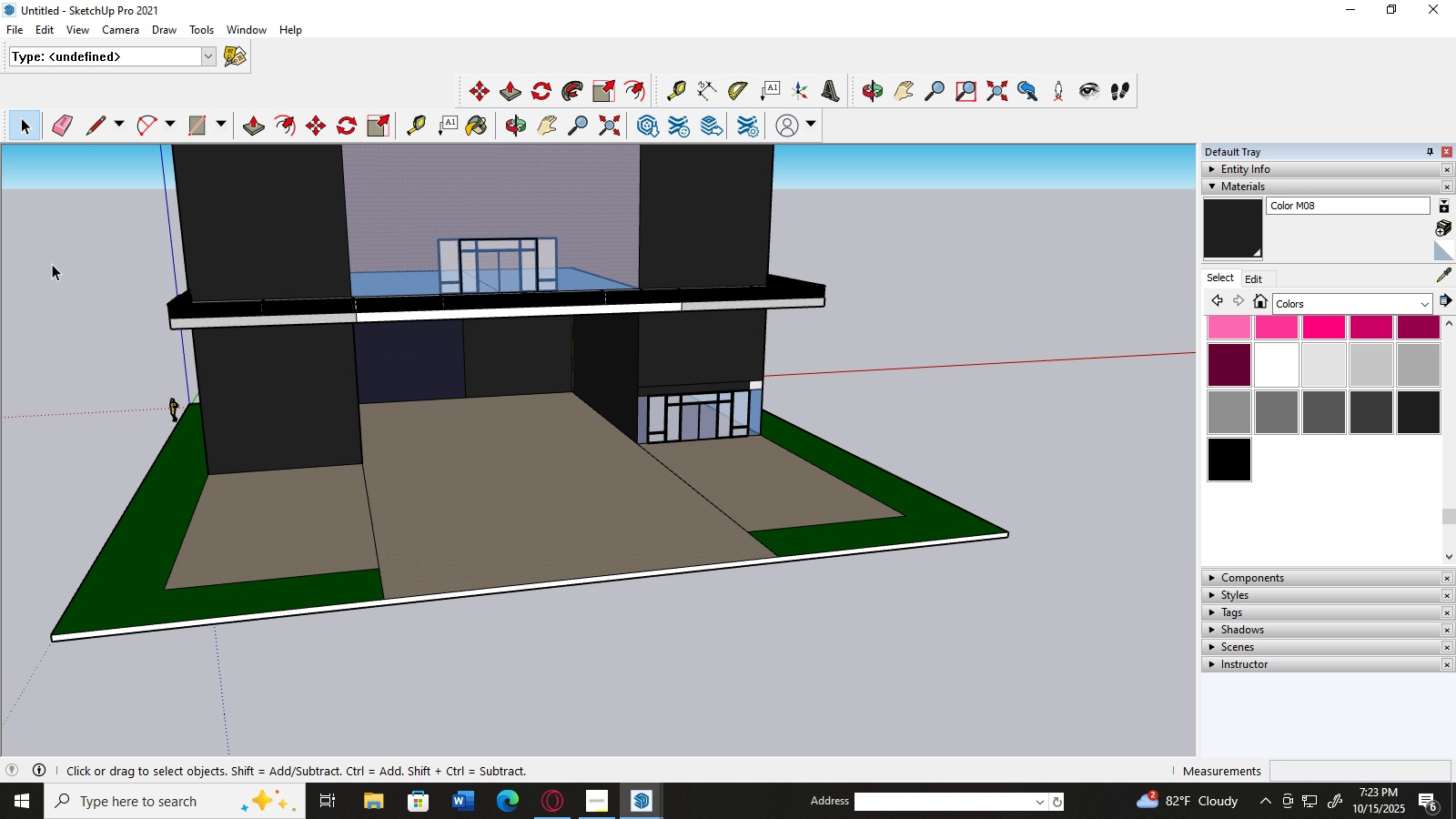 
double_click([51, 349])
 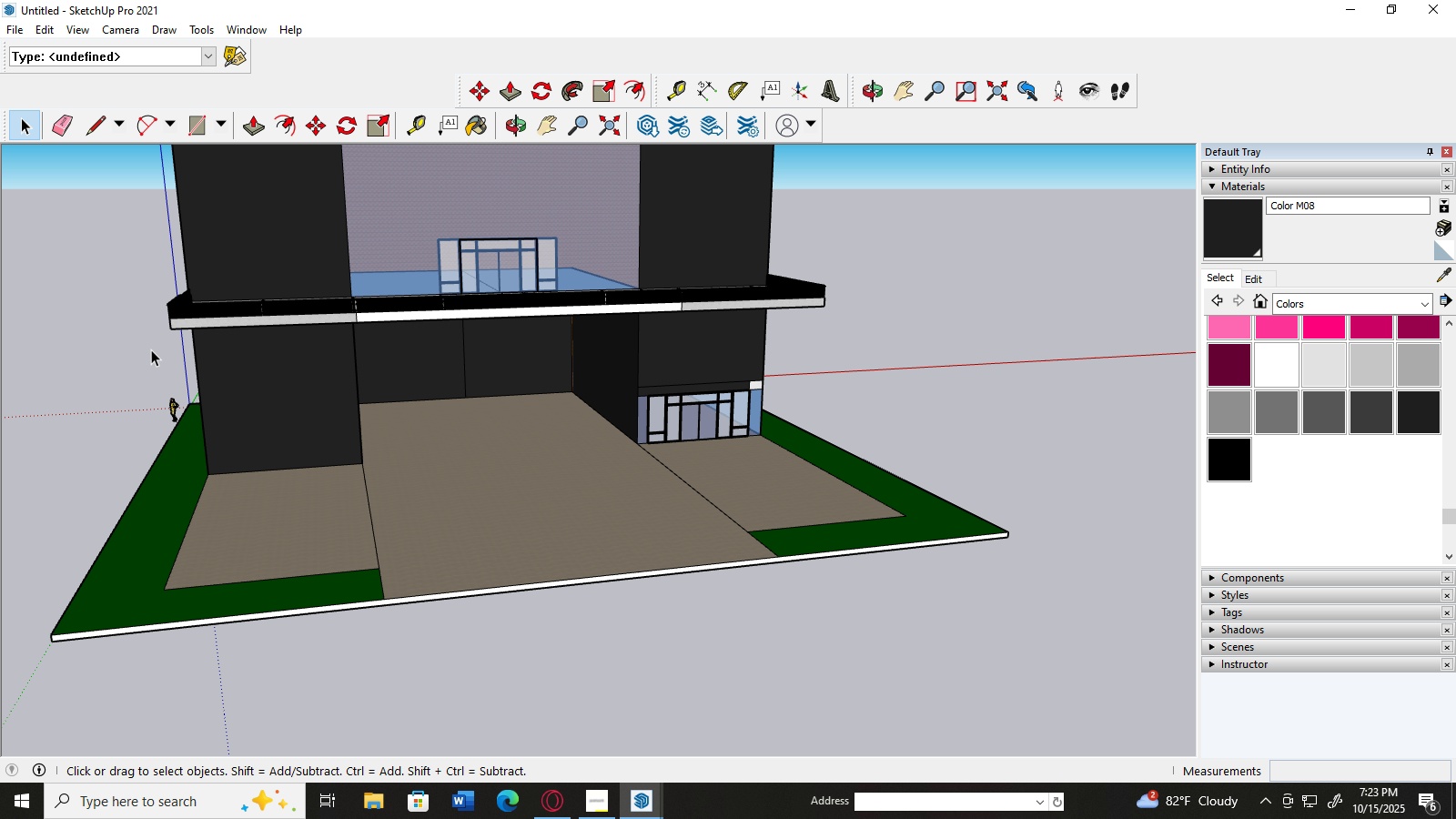 
scroll: coordinate [151, 349], scroll_direction: down, amount: 2.0
 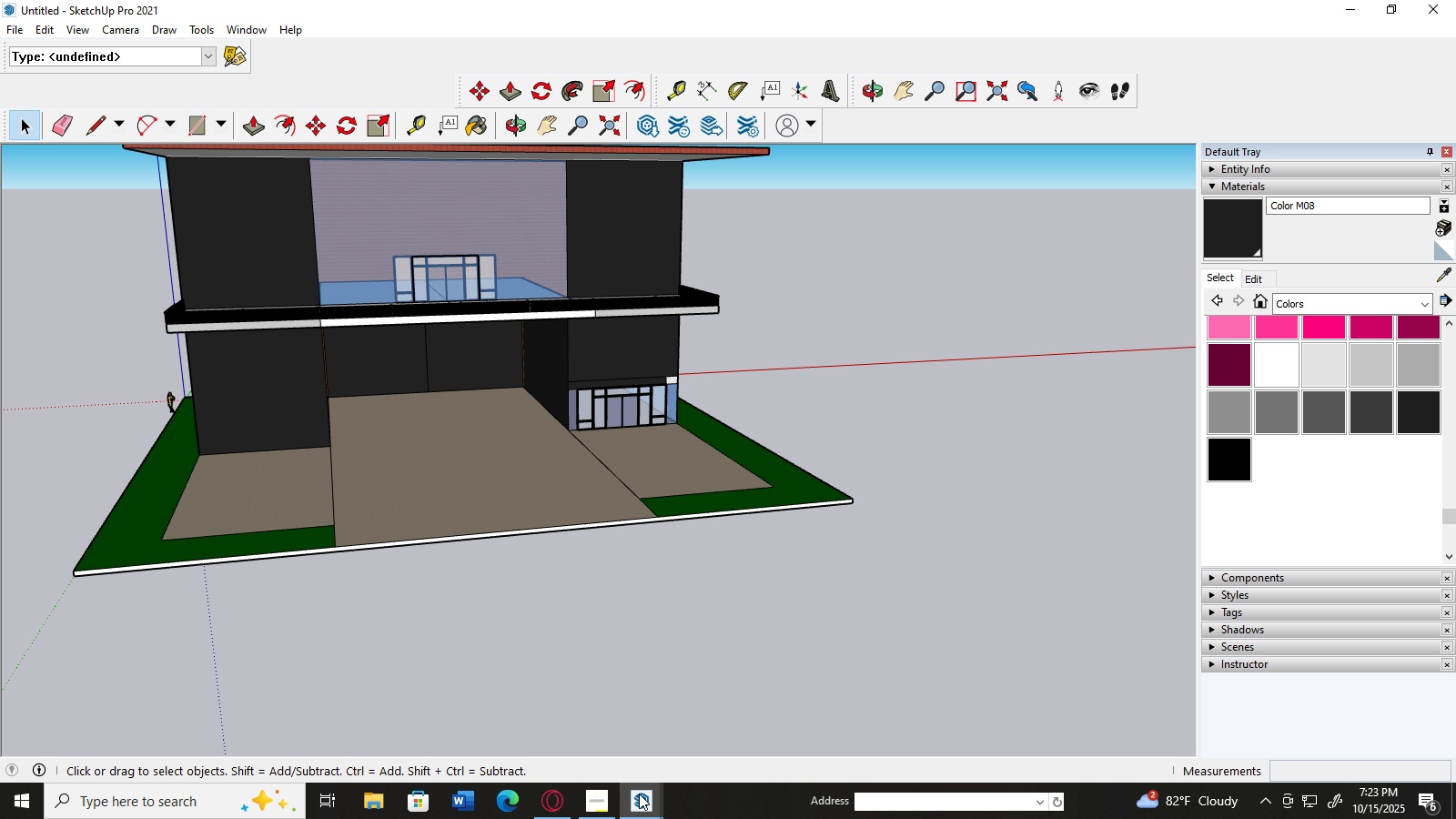 
left_click([639, 799])
 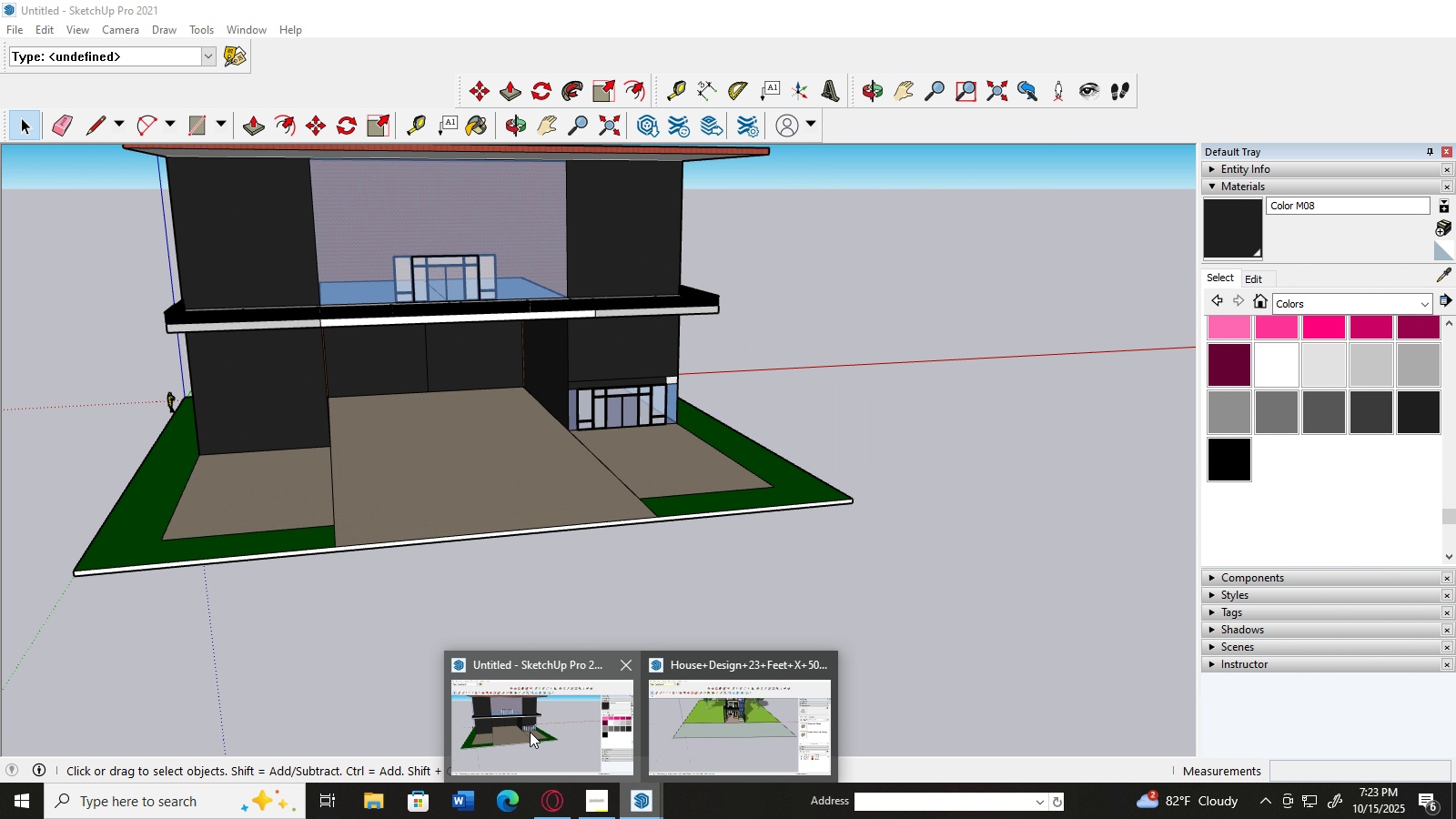 
left_click([527, 732])
 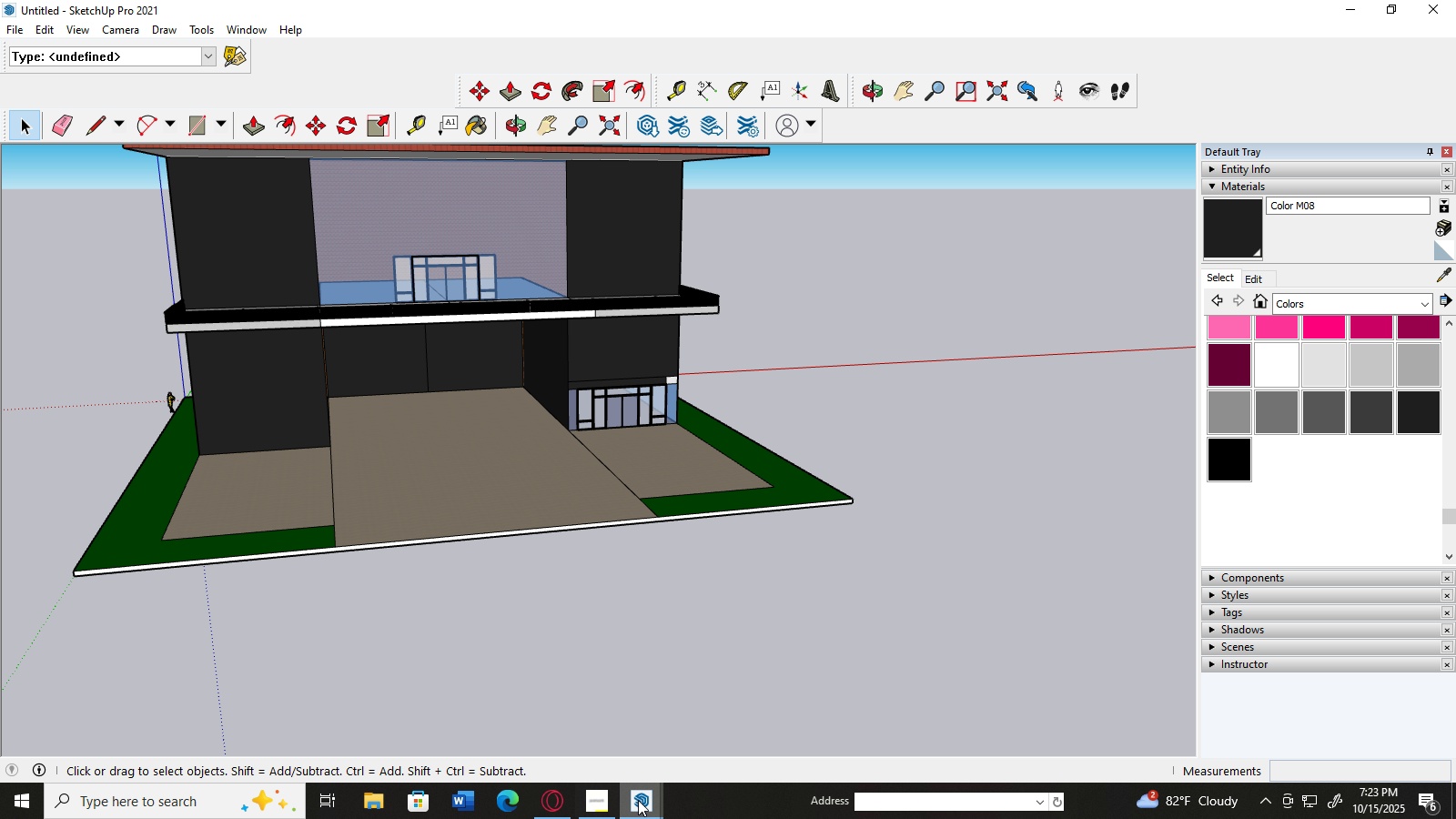 
left_click([638, 800])
 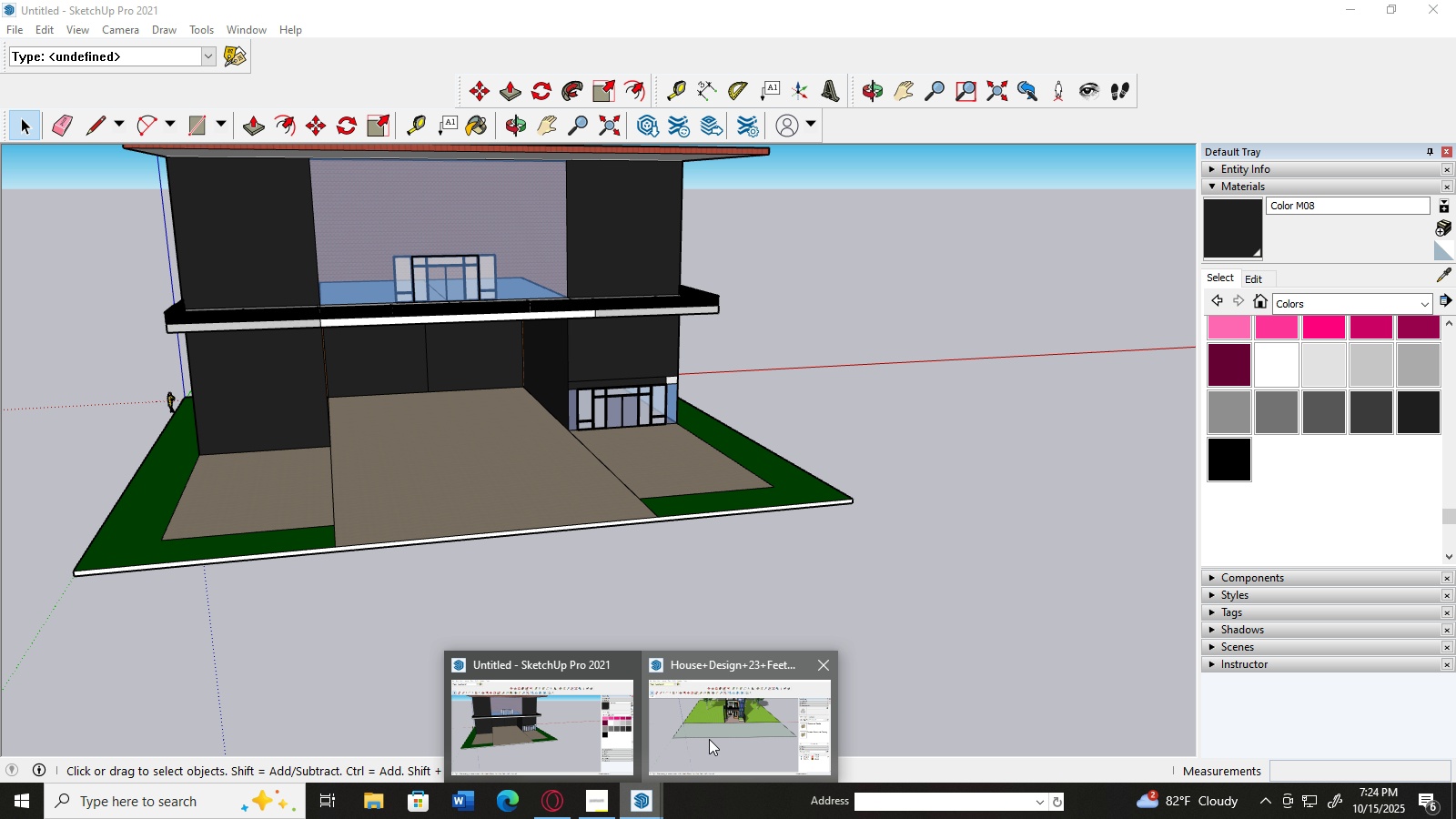 
left_click([709, 739])
 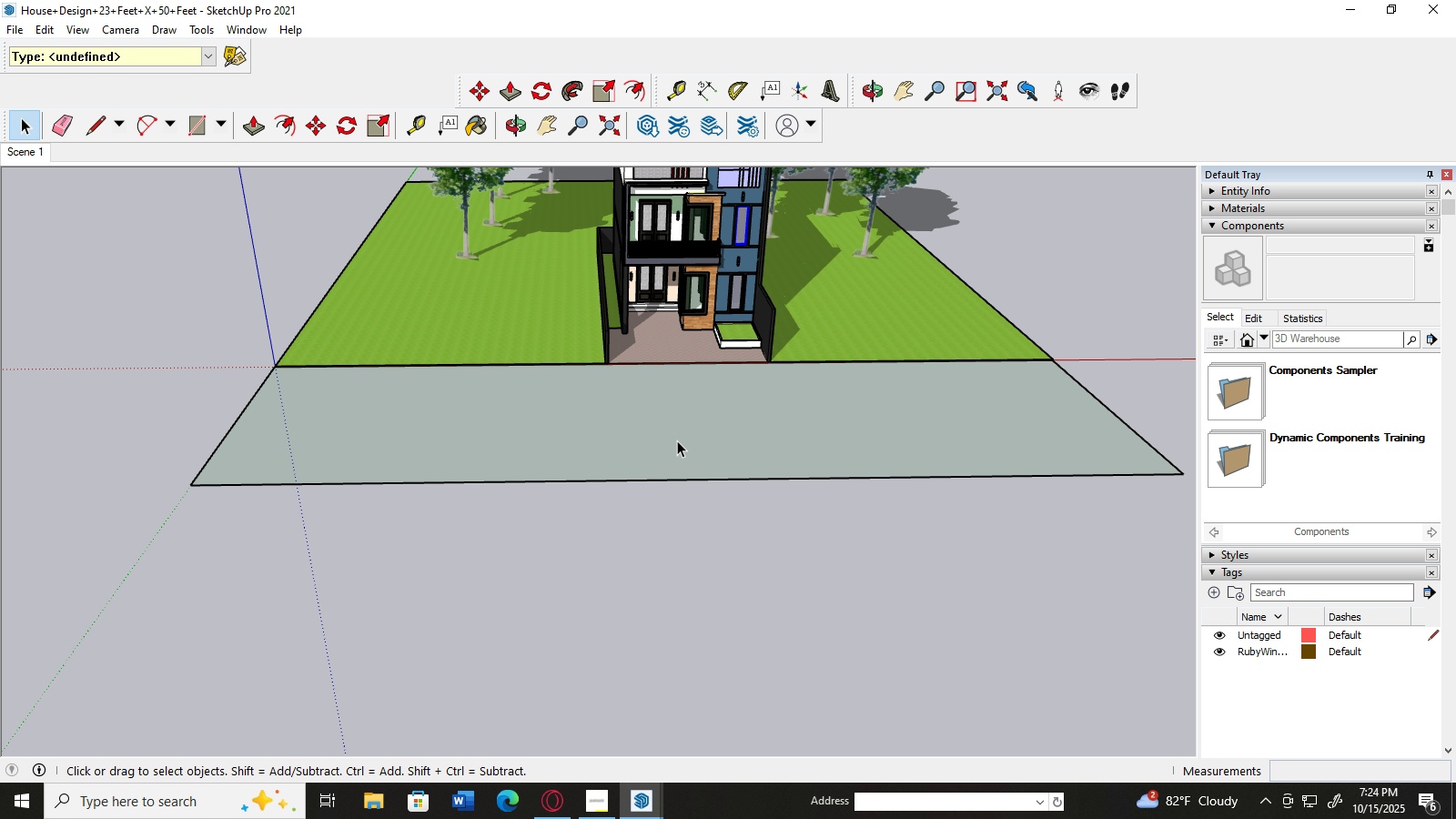 
scroll: coordinate [682, 436], scroll_direction: up, amount: 3.0
 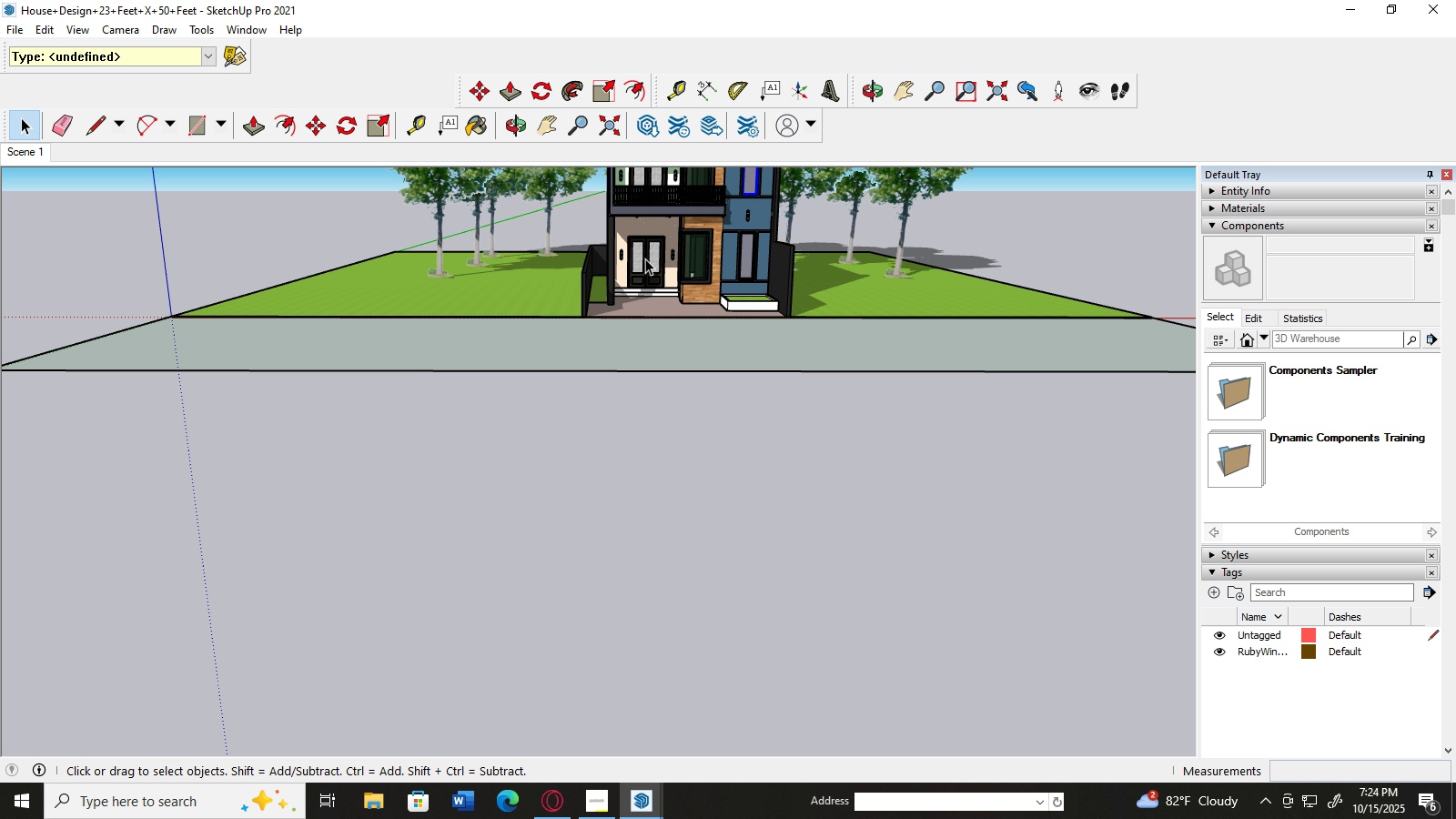 
left_click([645, 257])
 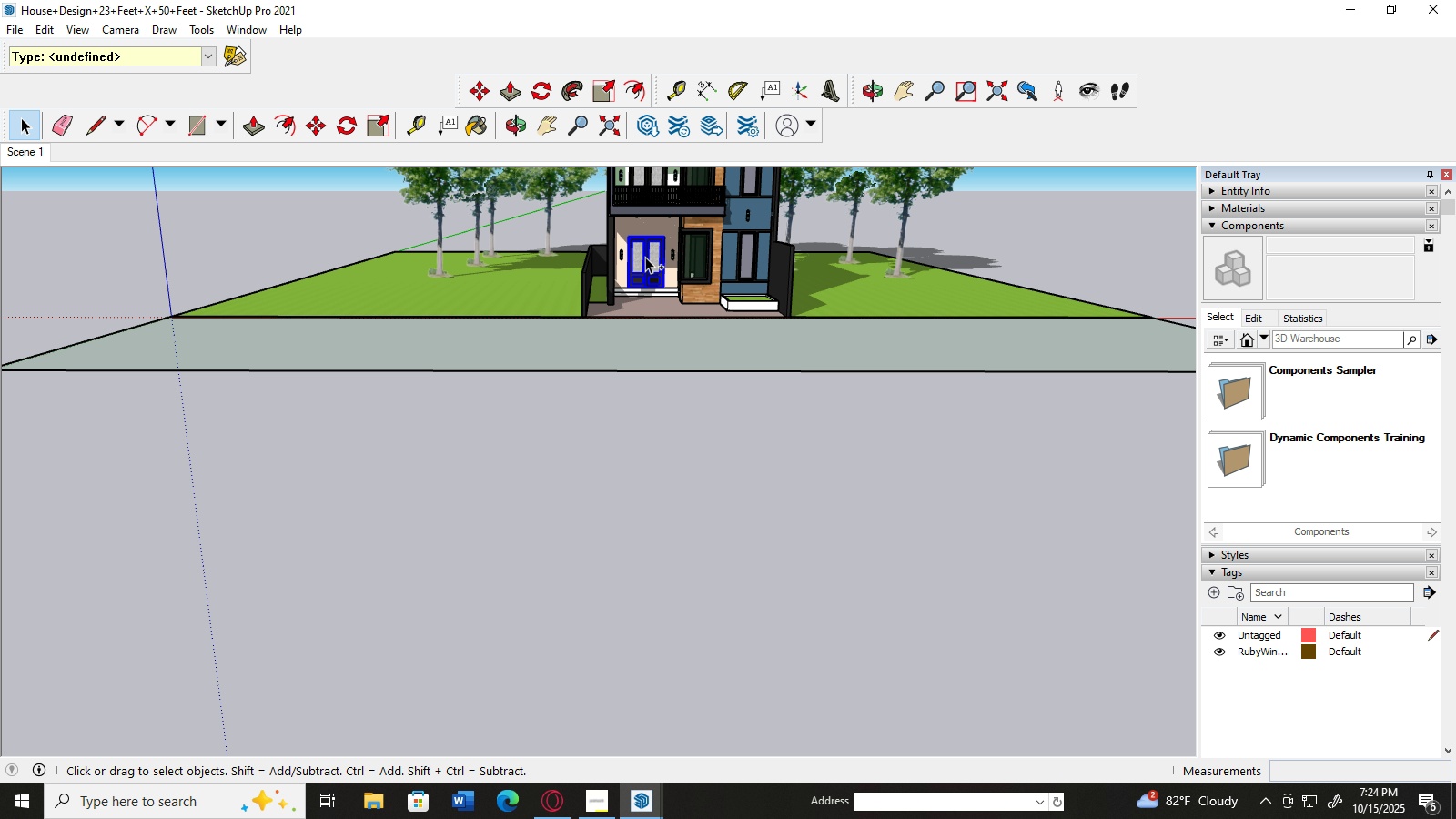 
key(Control+C)
 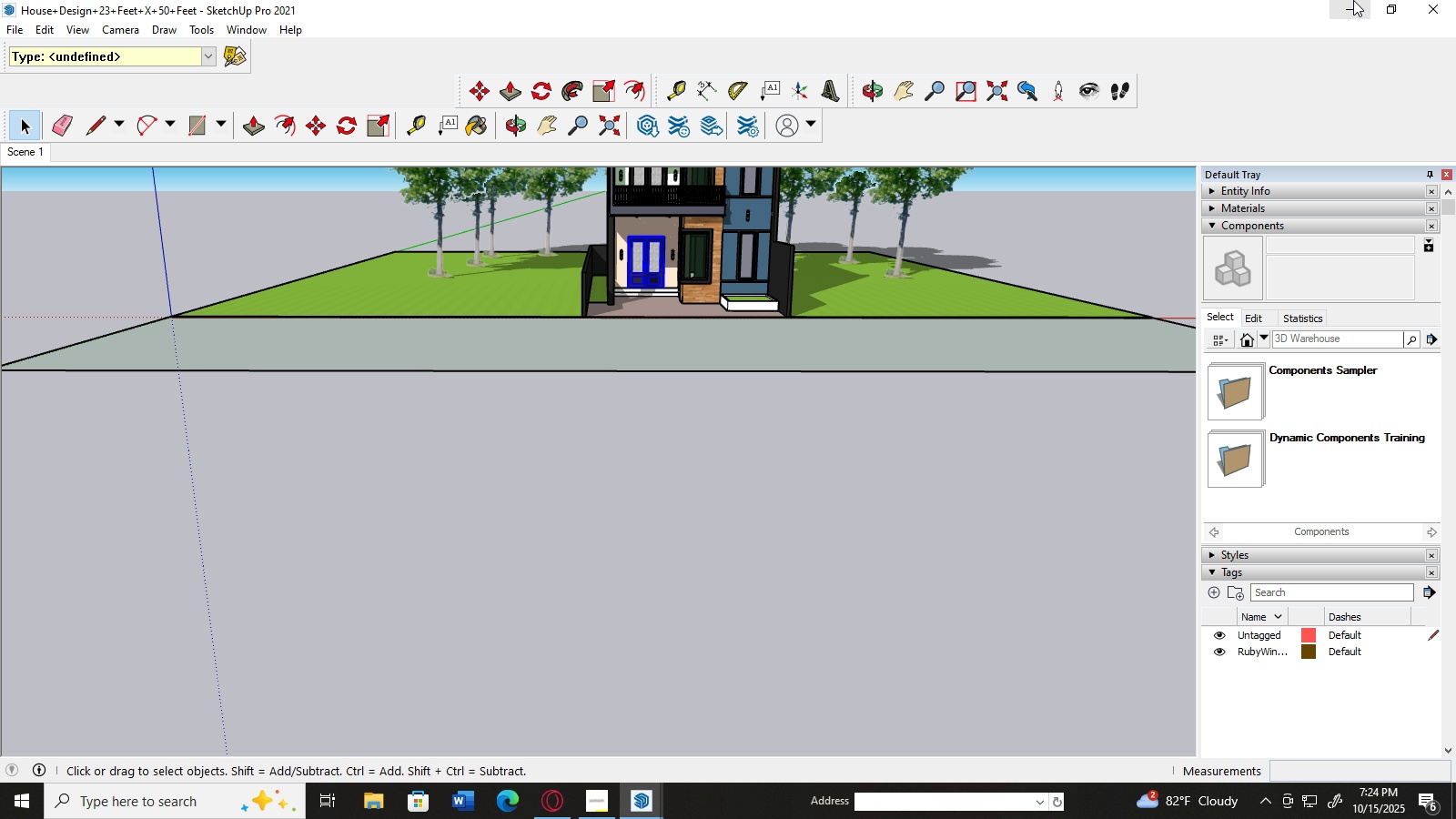 
left_click([1353, 0])
 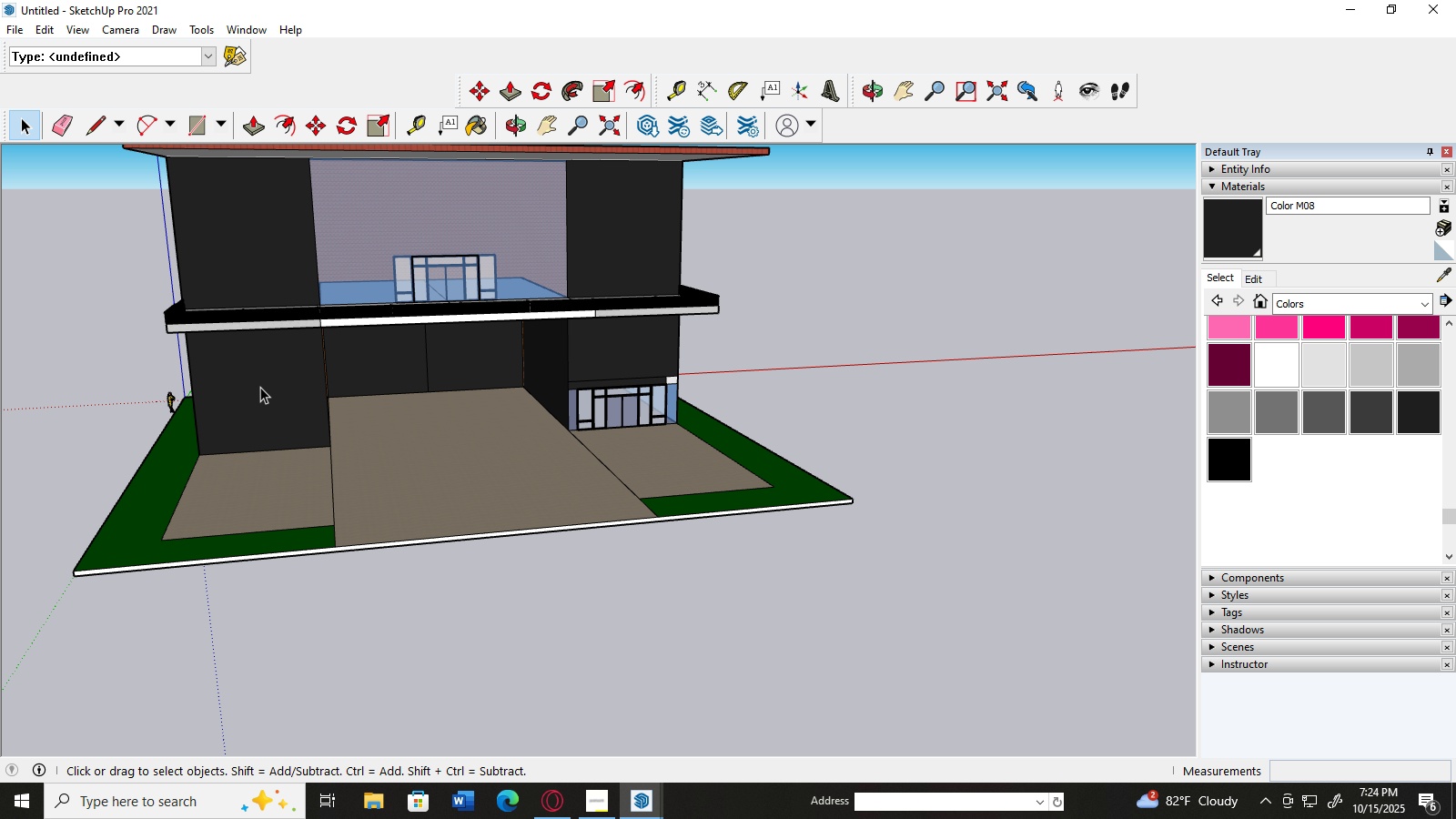 
scroll: coordinate [318, 401], scroll_direction: up, amount: 6.0
 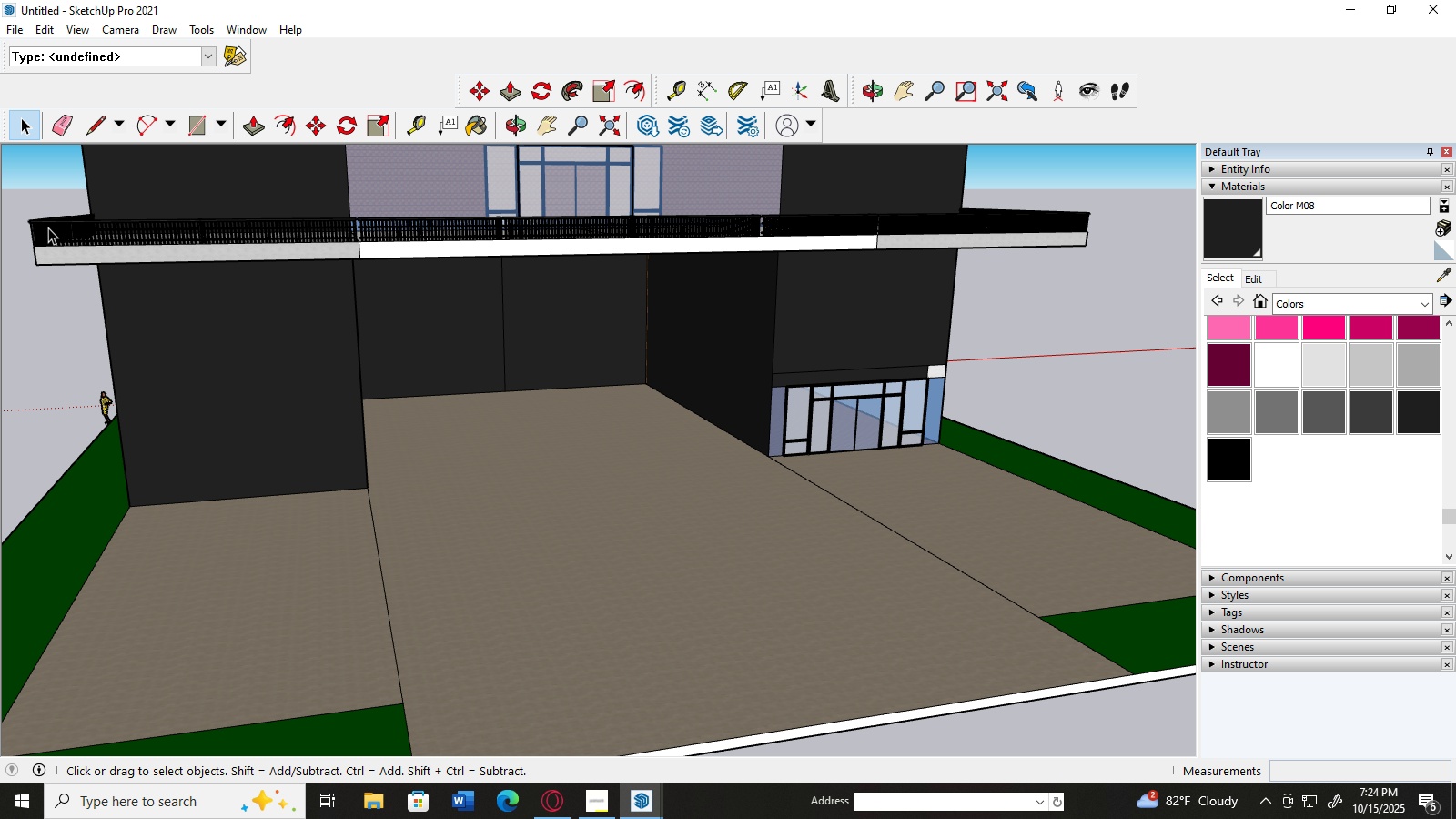 
key(Control+V)
 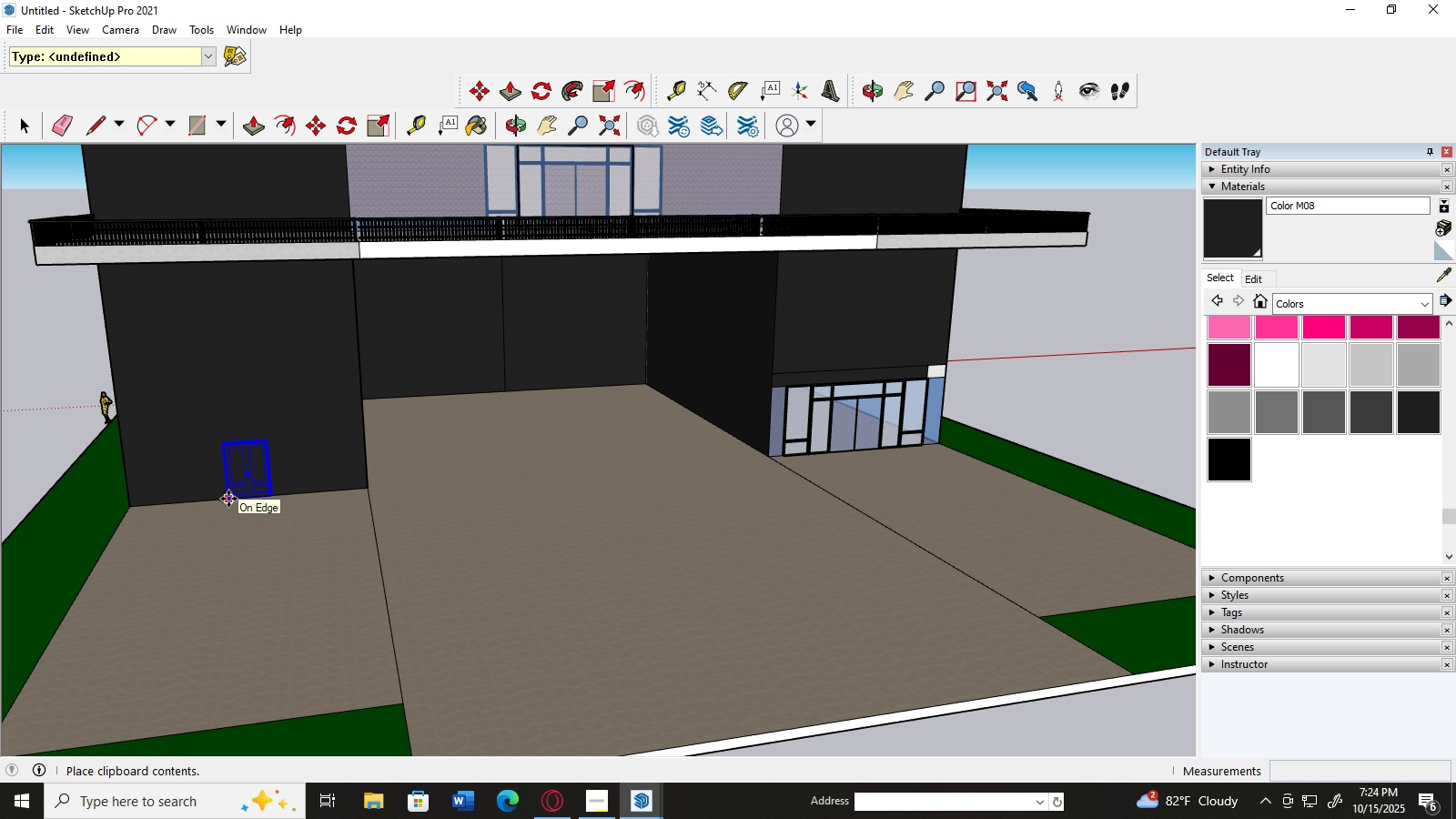 
wait(7.99)
 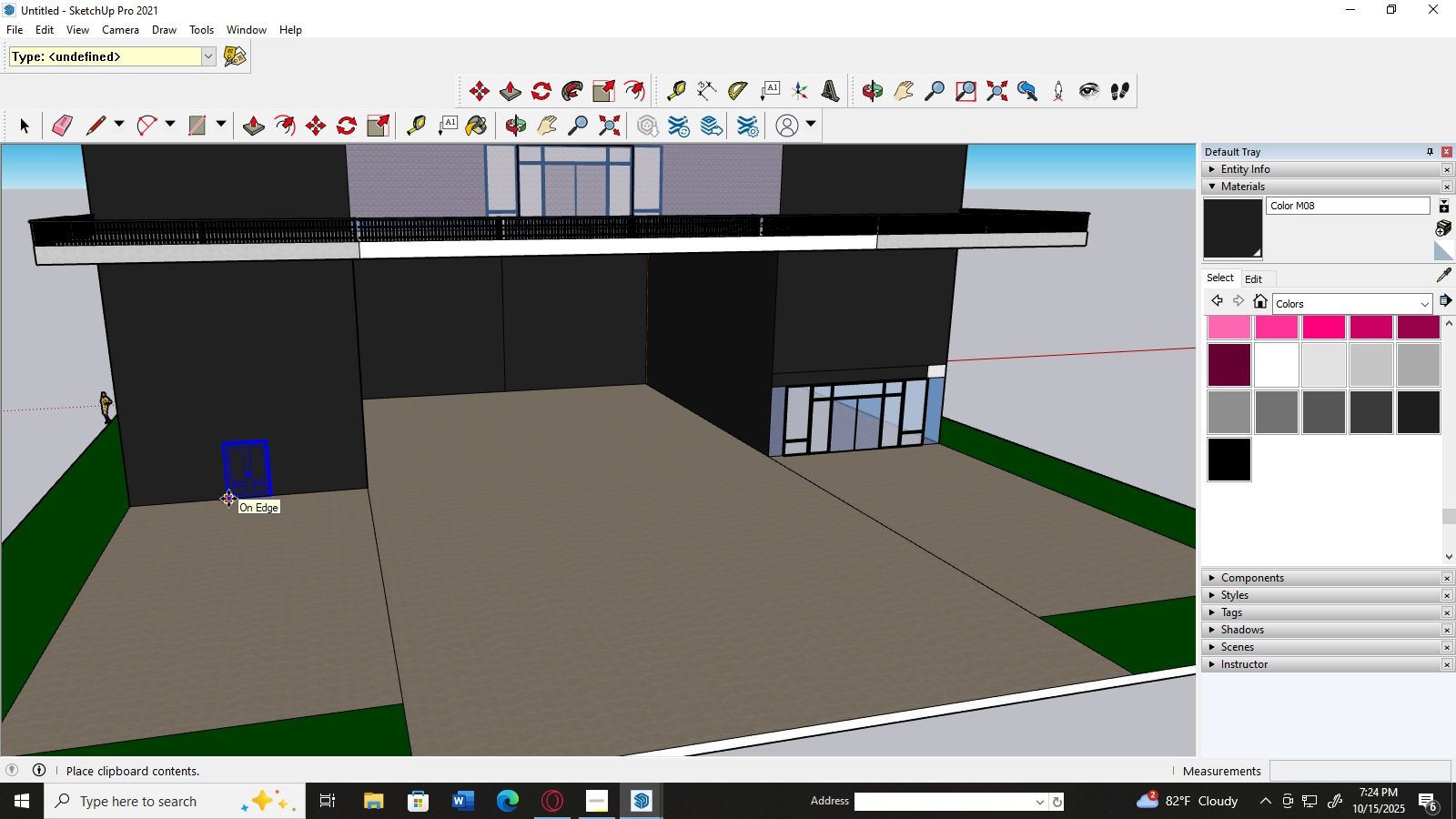 
scroll: coordinate [417, 417], scroll_direction: down, amount: 3.0
 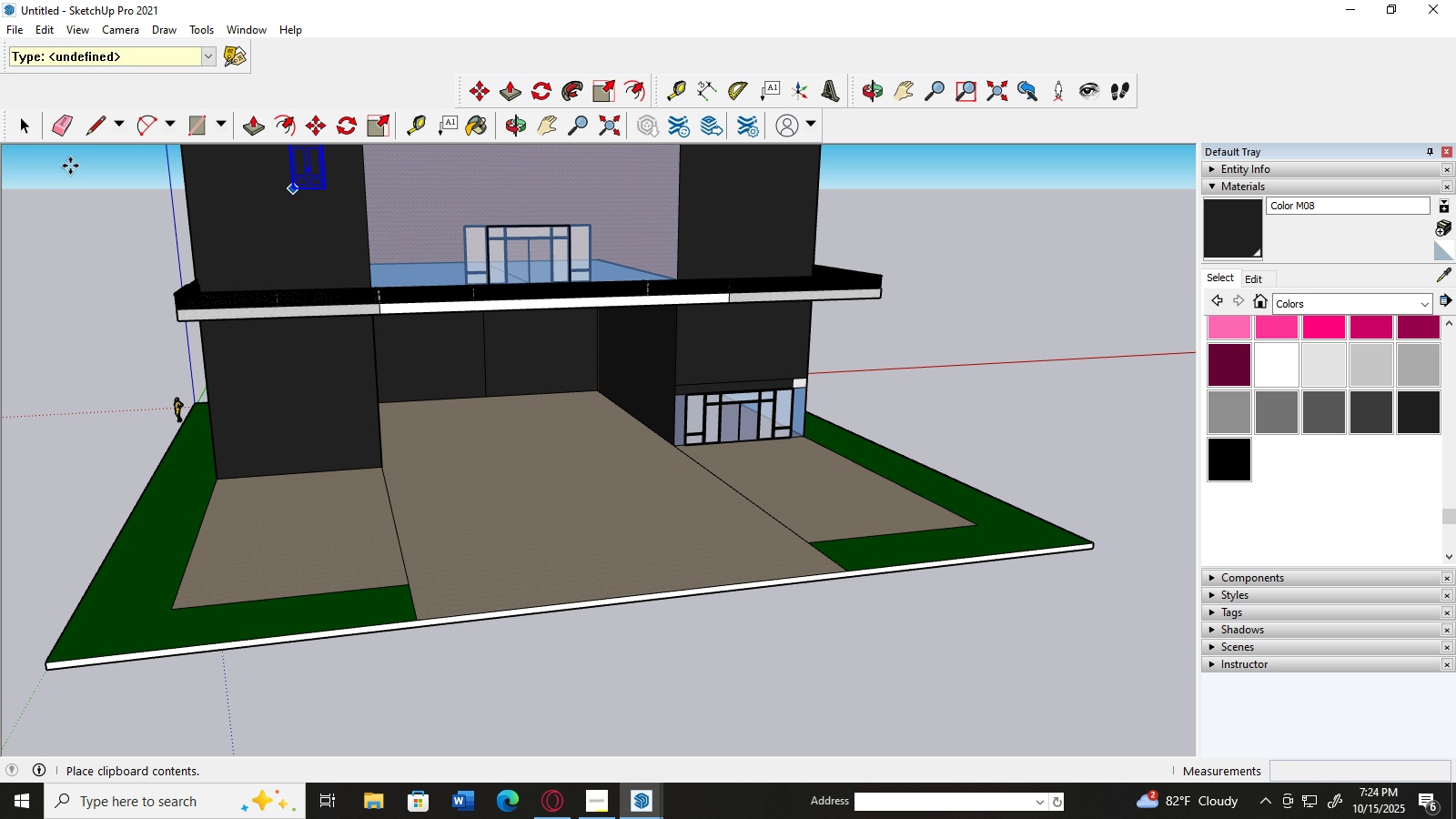 
left_click([22, 120])
 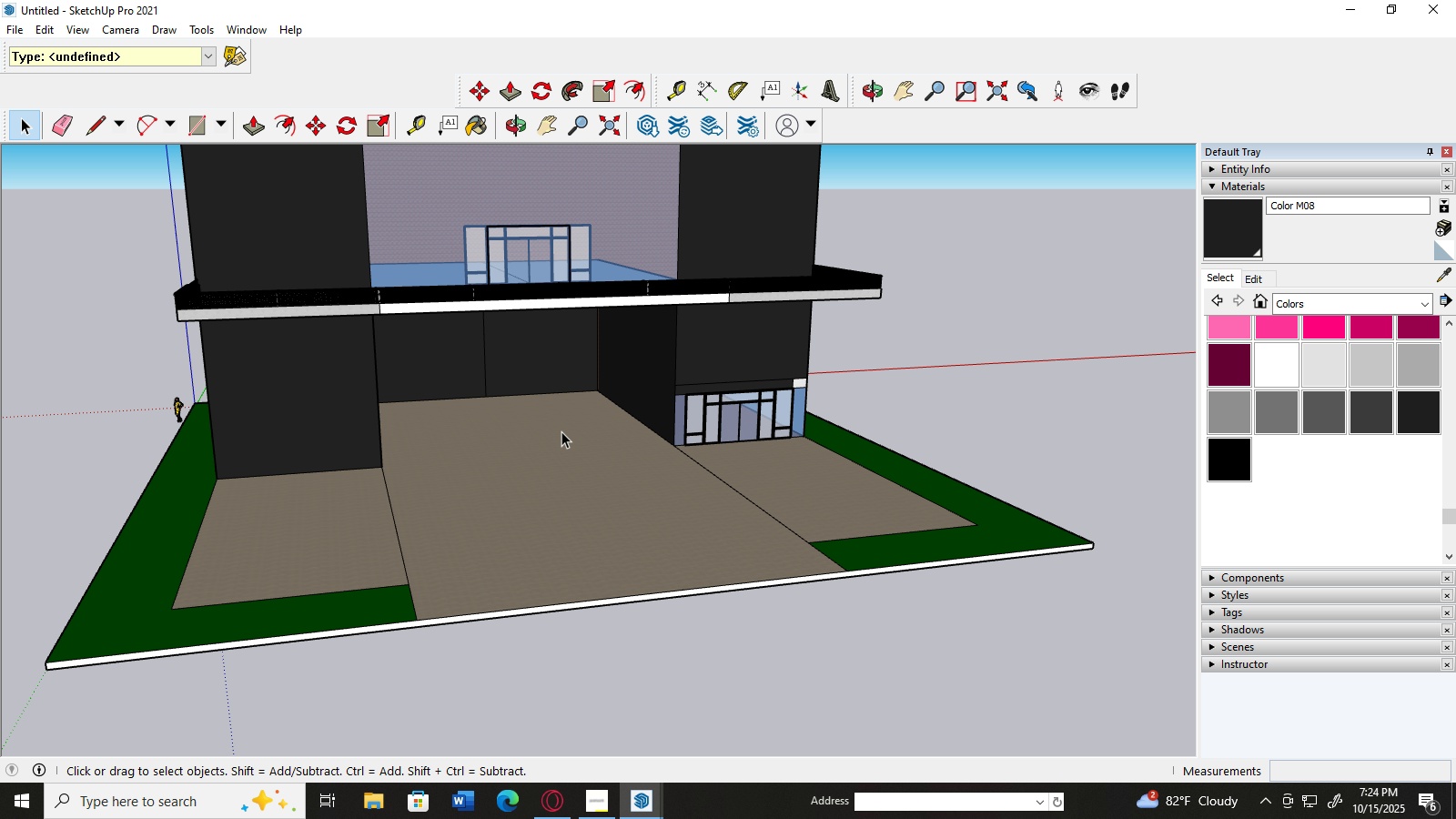 
scroll: coordinate [561, 431], scroll_direction: up, amount: 3.0
 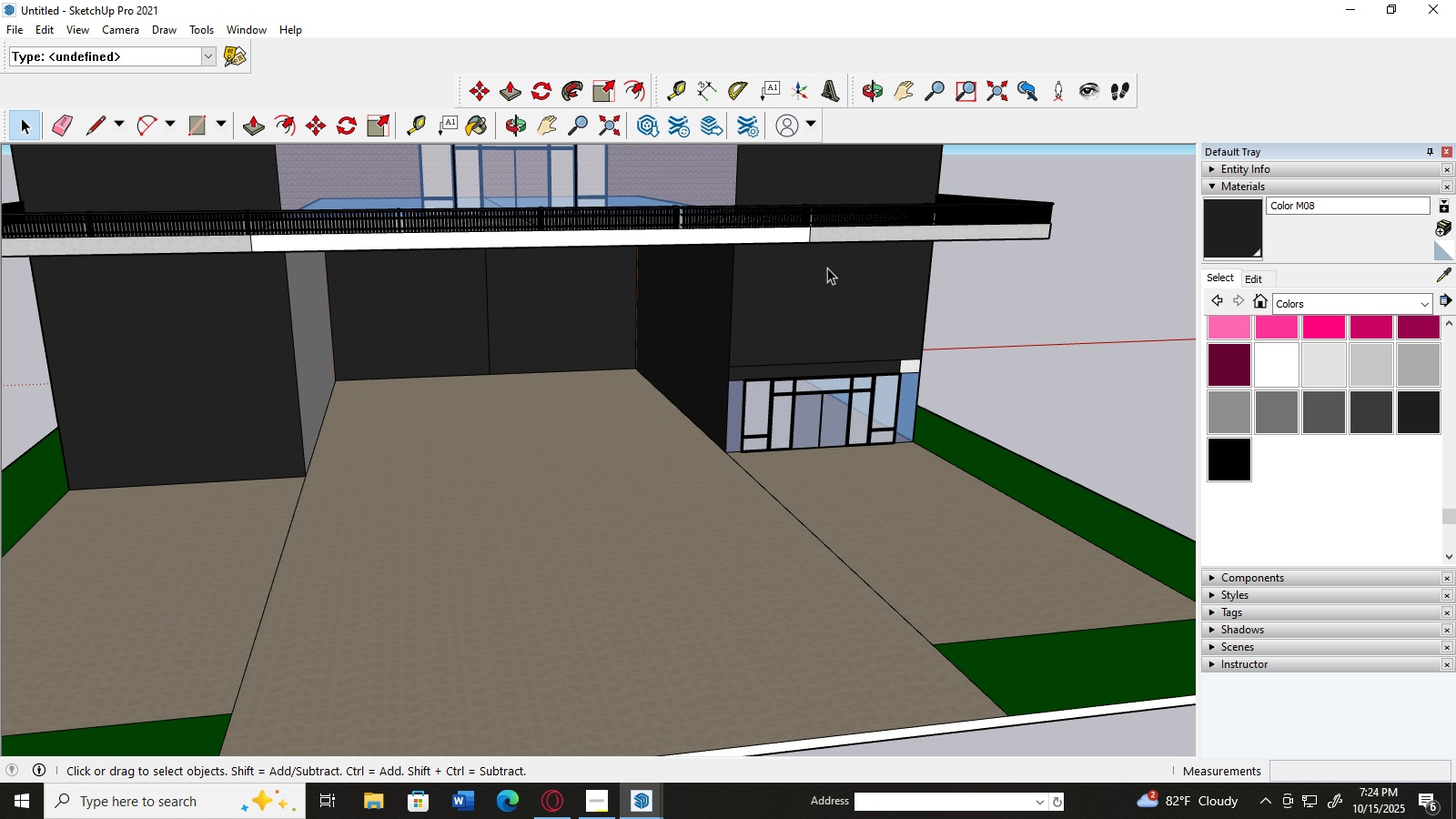 
scroll: coordinate [845, 266], scroll_direction: down, amount: 1.0
 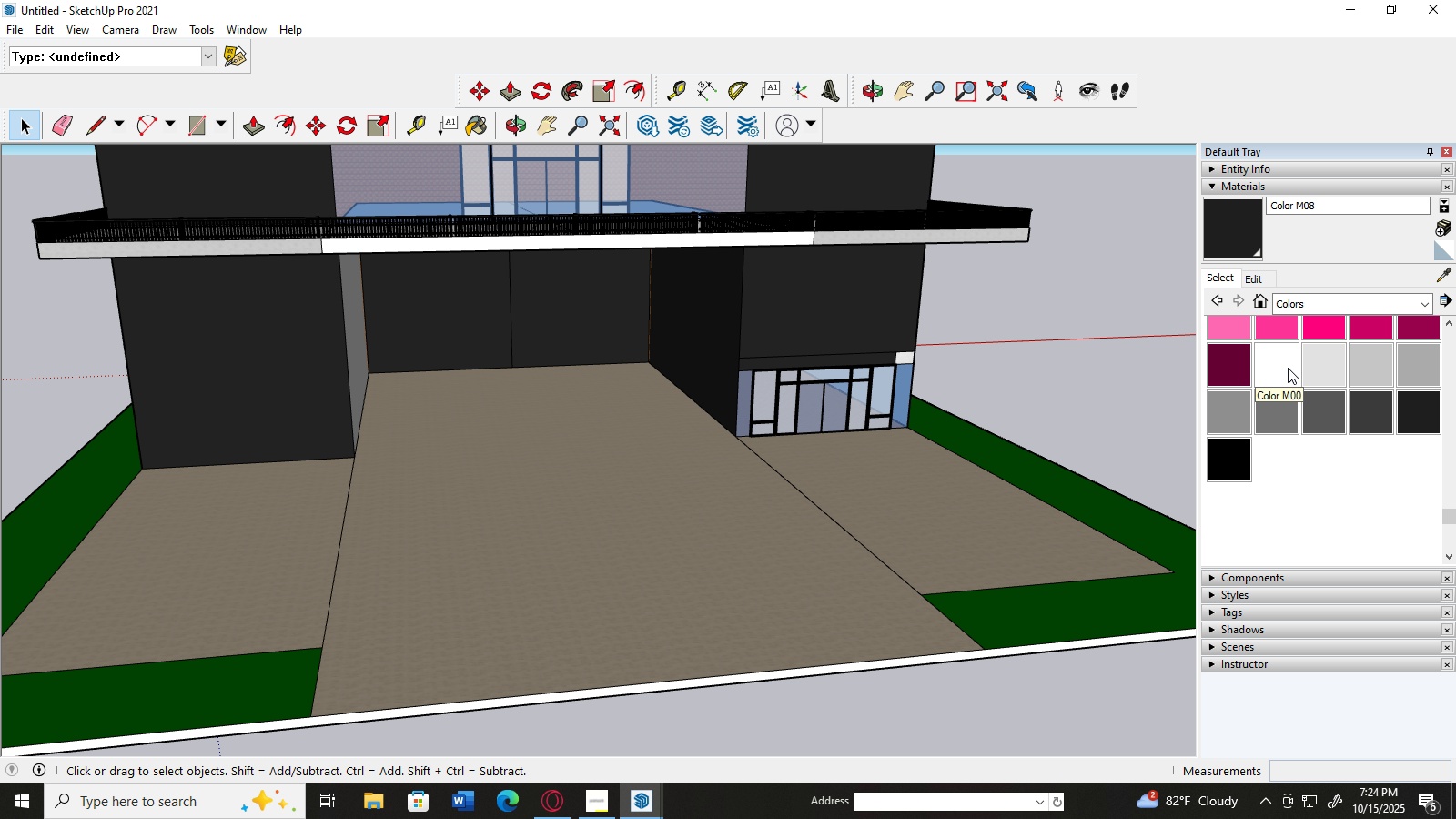 
left_click([1288, 368])
 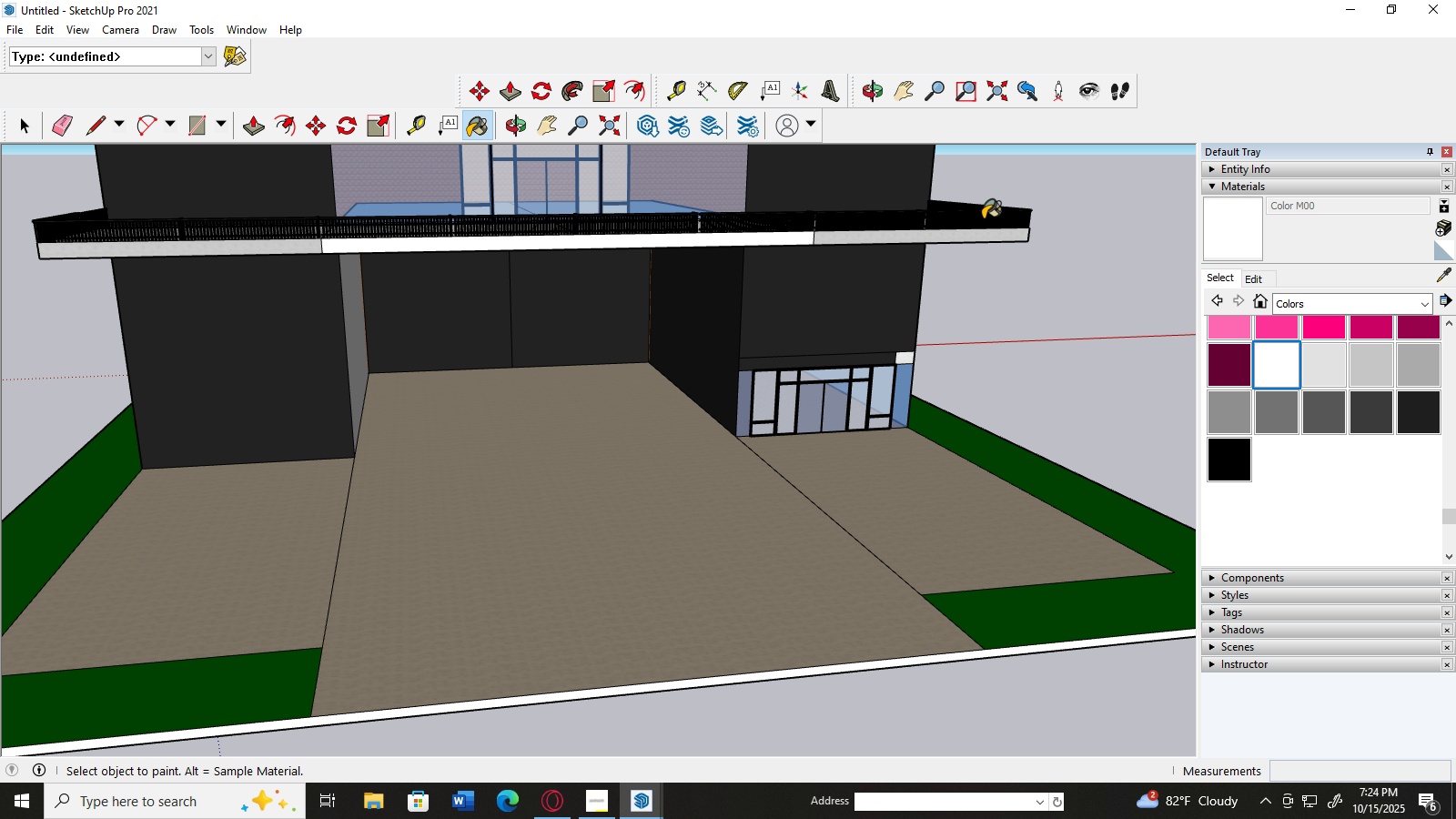 
left_click([982, 217])
 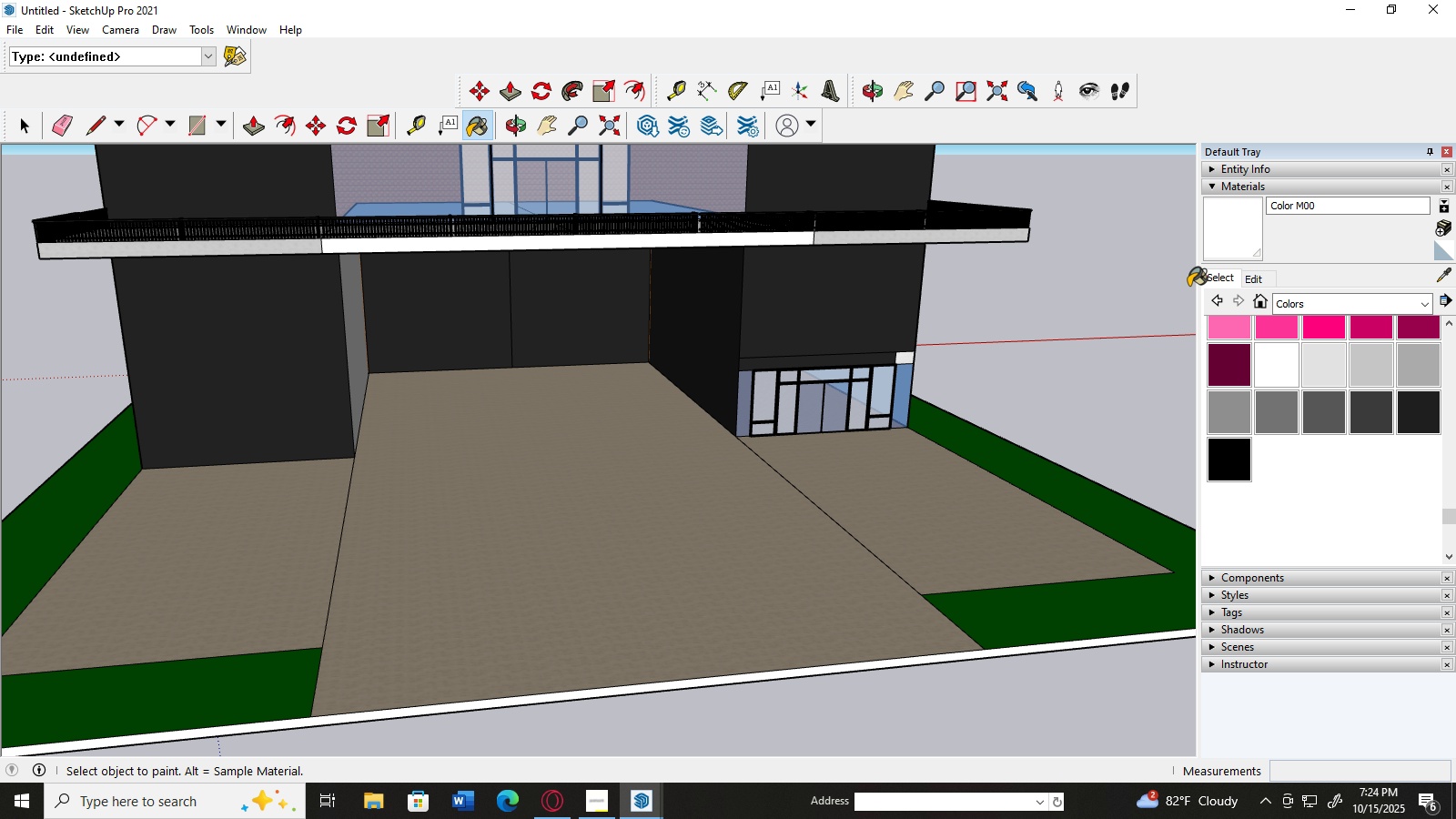 
scroll: coordinate [1095, 306], scroll_direction: up, amount: 3.0
 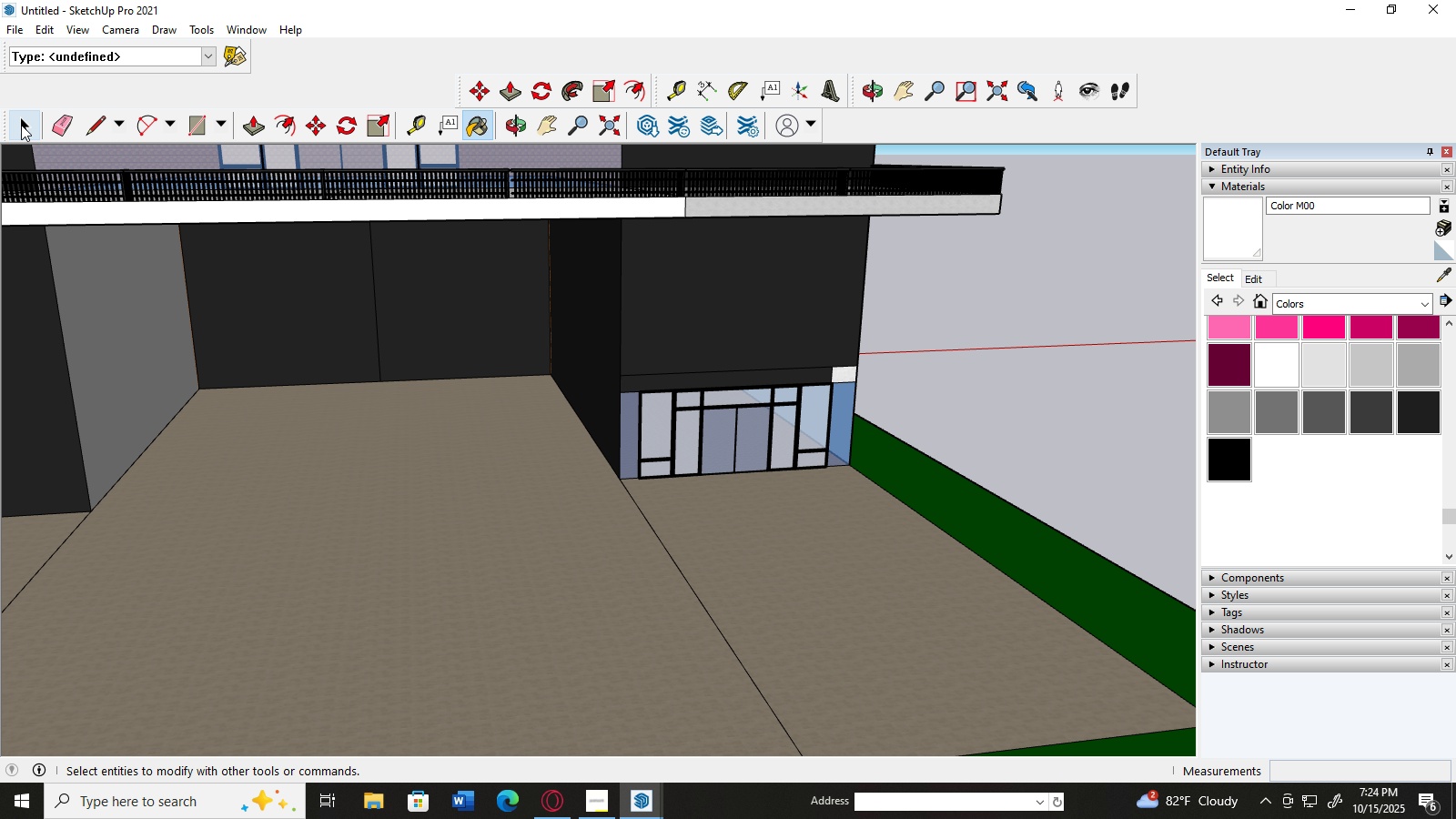 
left_click([22, 128])
 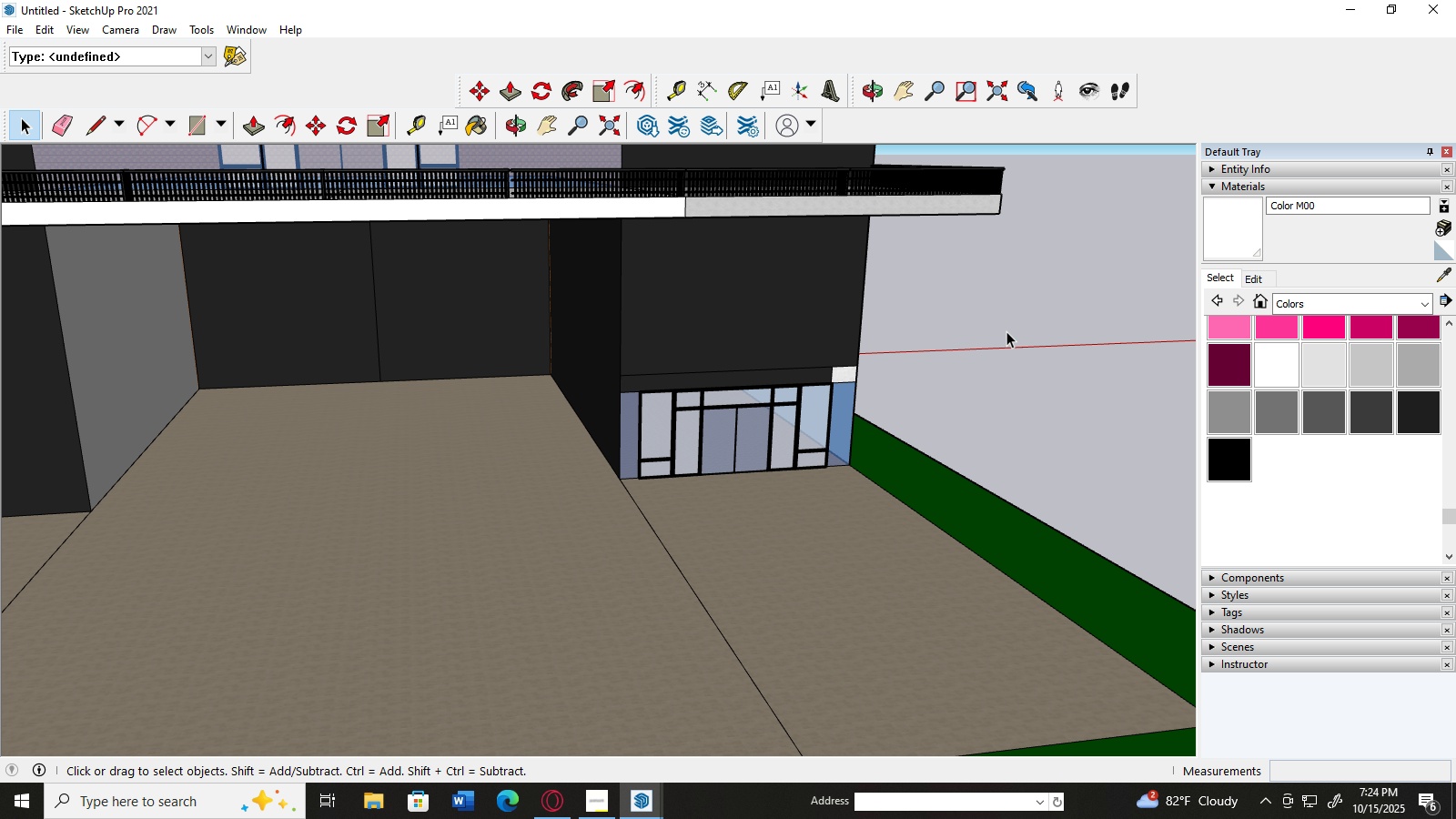 
scroll: coordinate [924, 303], scroll_direction: down, amount: 8.0
 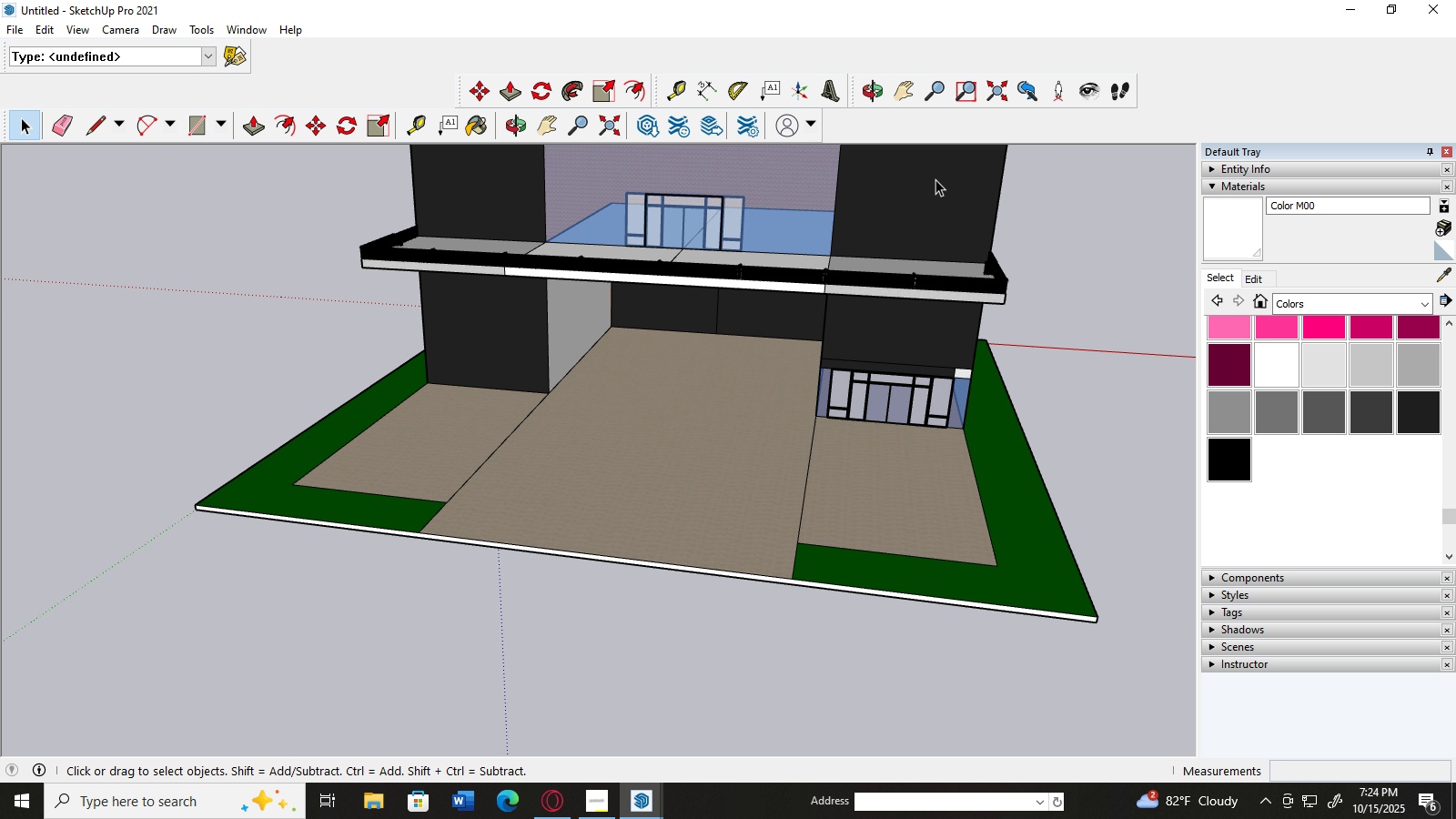 
left_click([935, 179])
 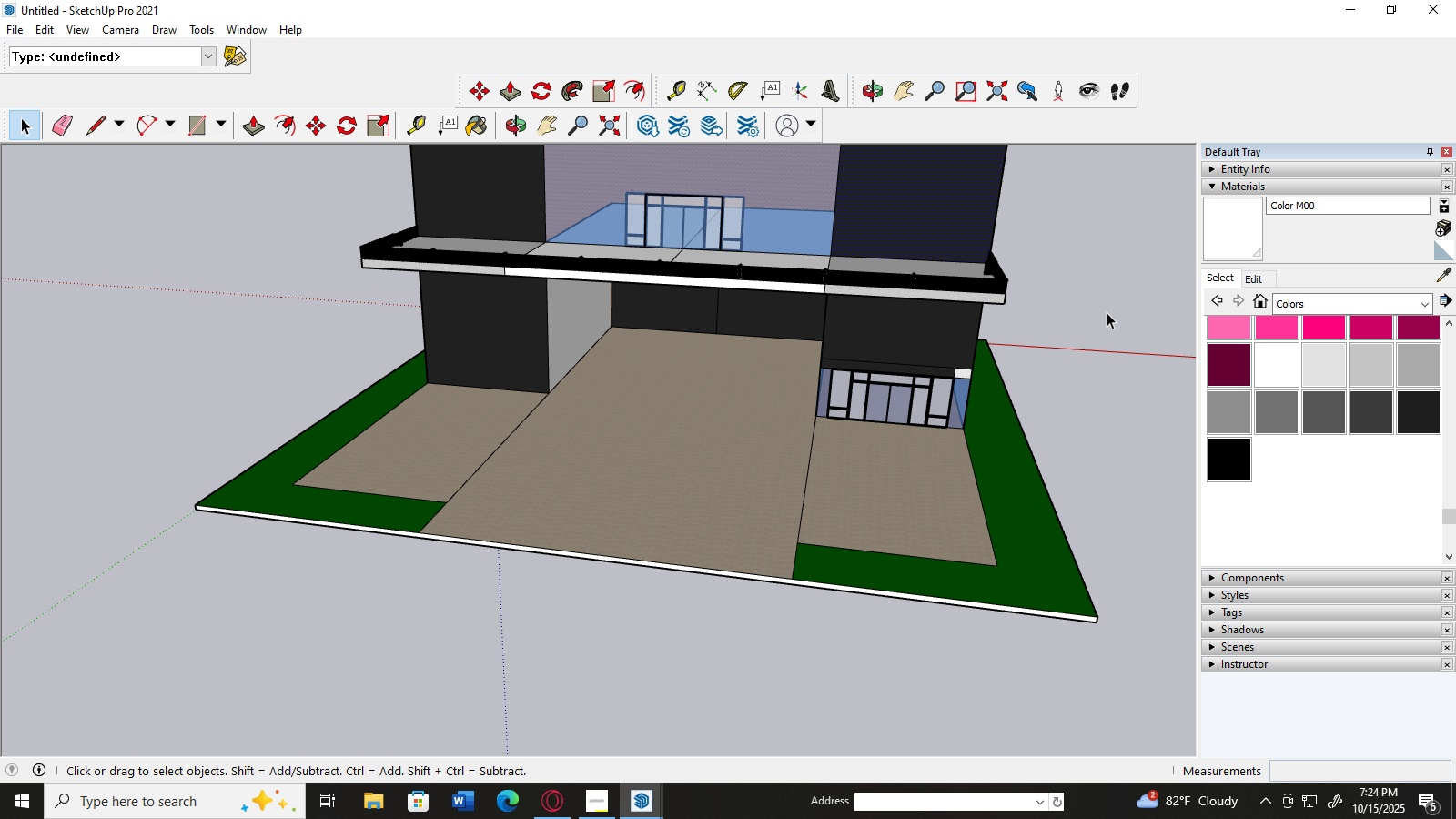 
scroll: coordinate [1107, 312], scroll_direction: down, amount: 6.0
 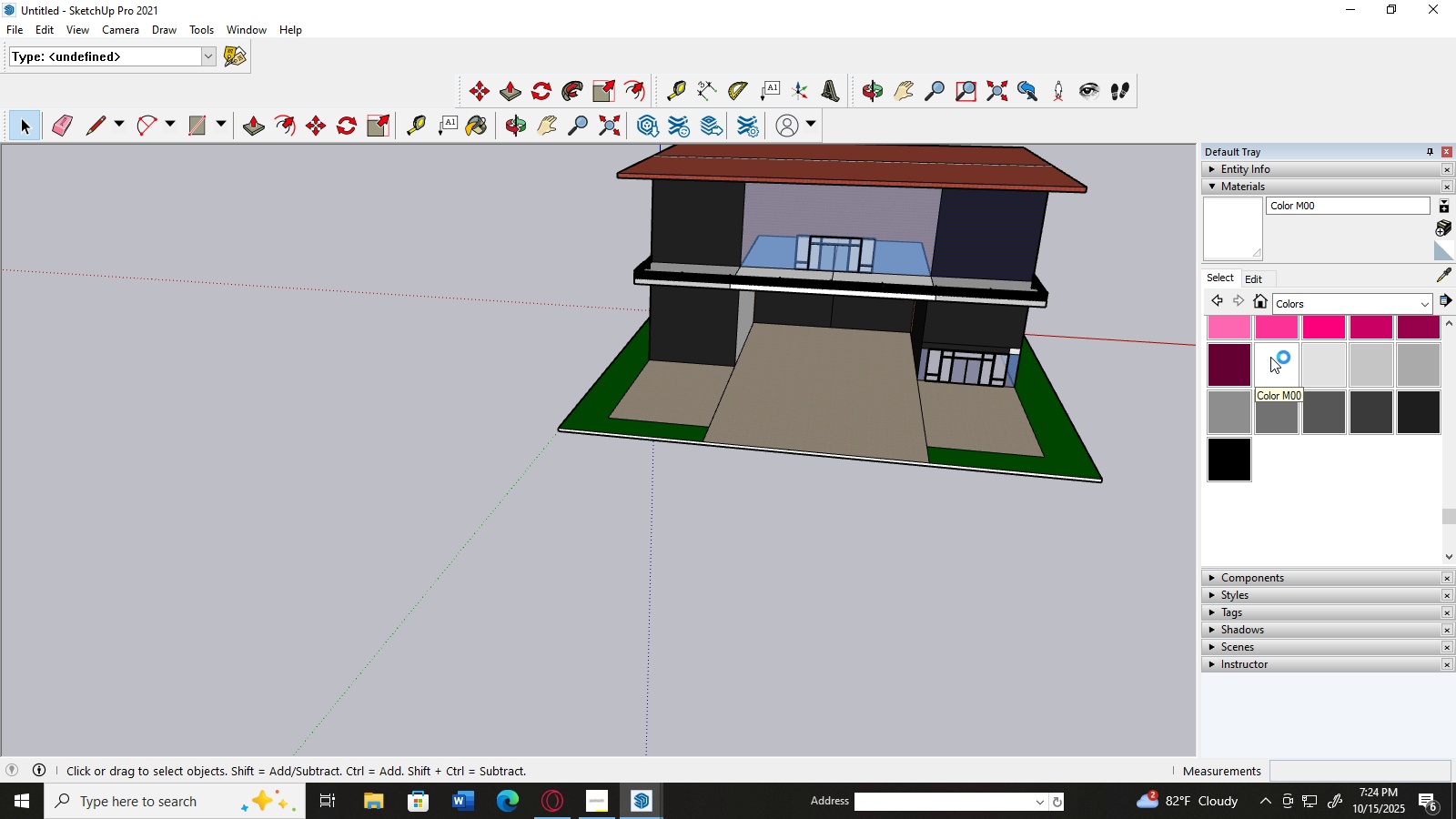 
left_click([1319, 367])
 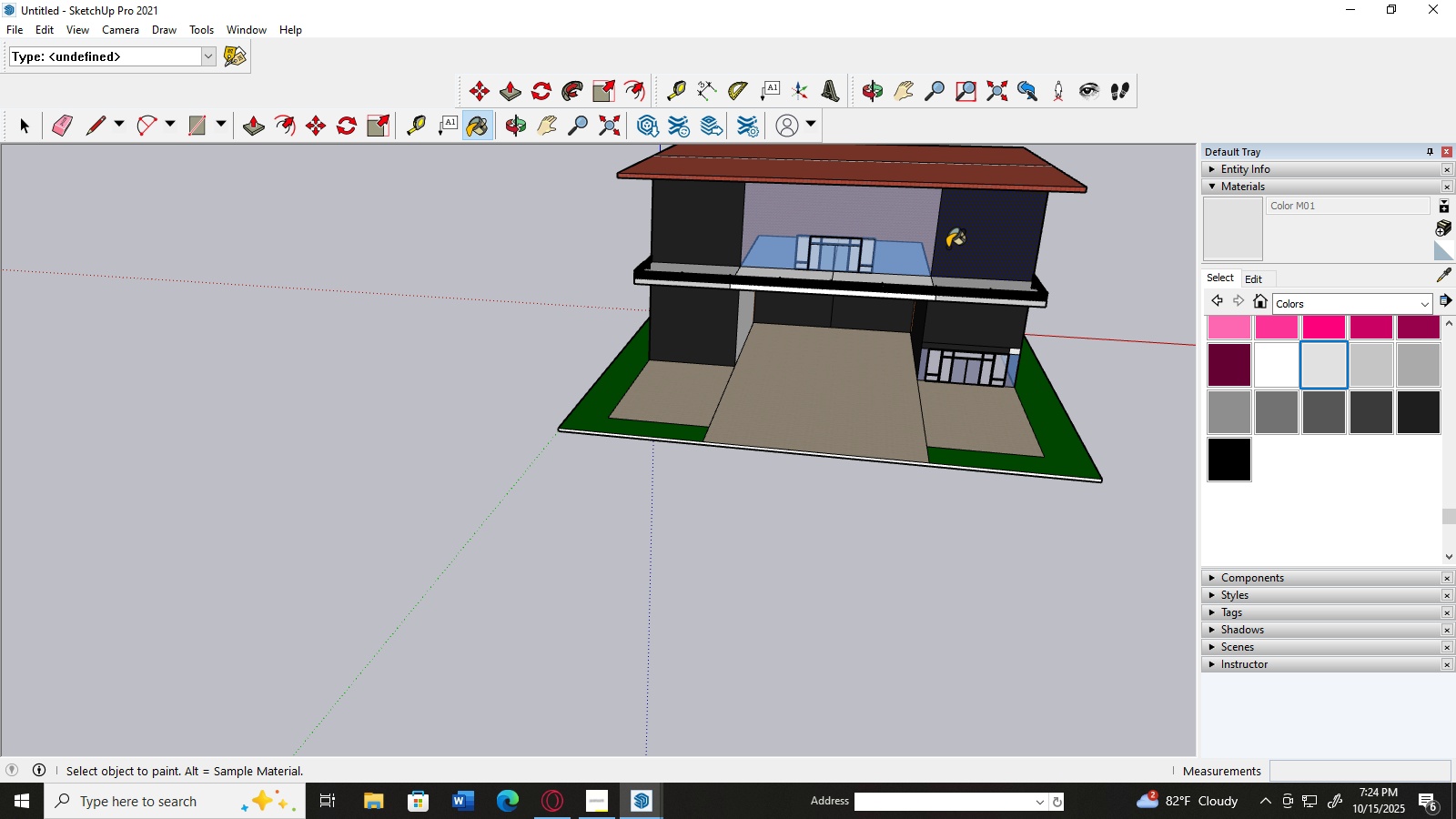 
left_click([953, 245])
 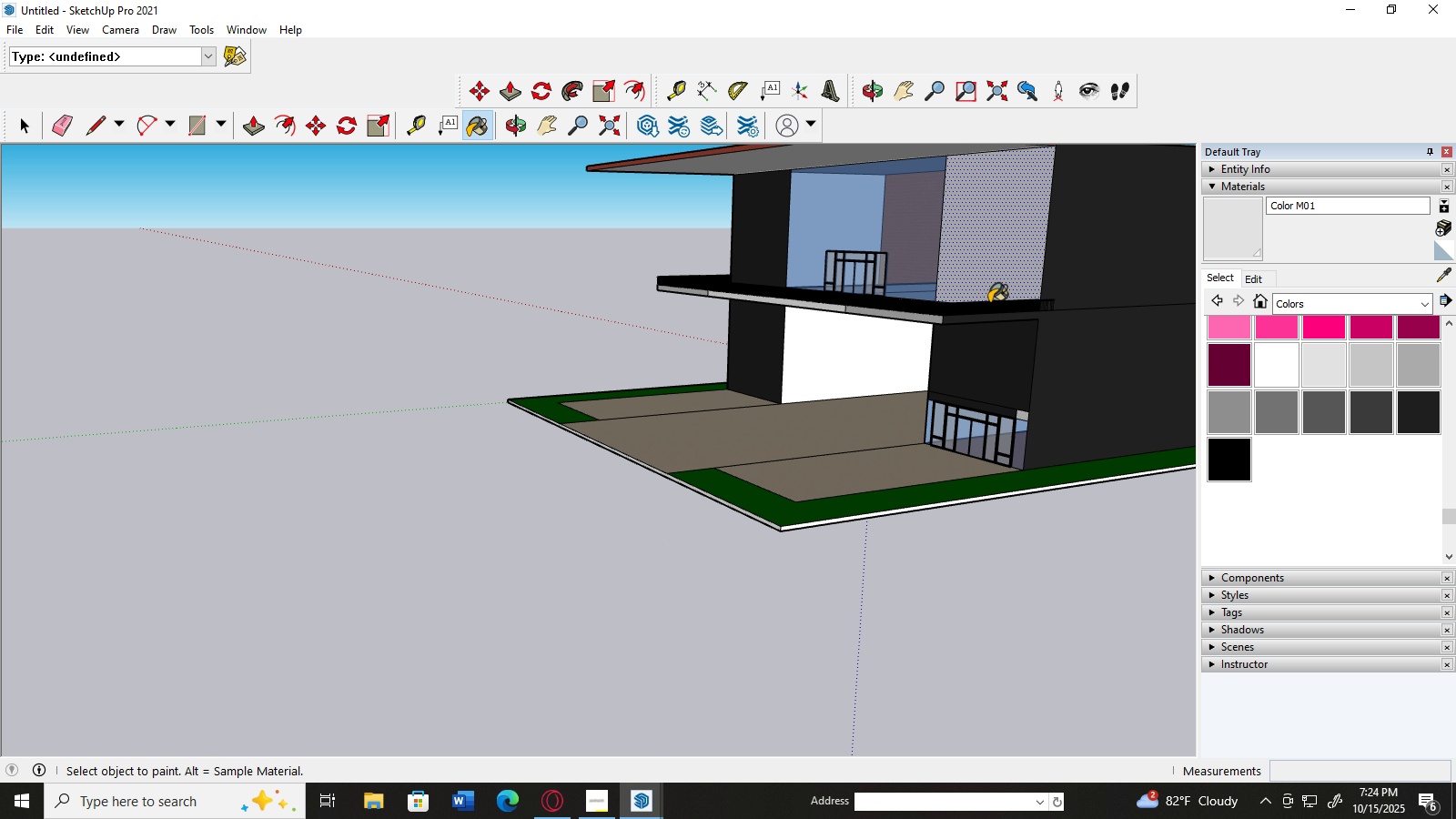 
left_click([1105, 278])
 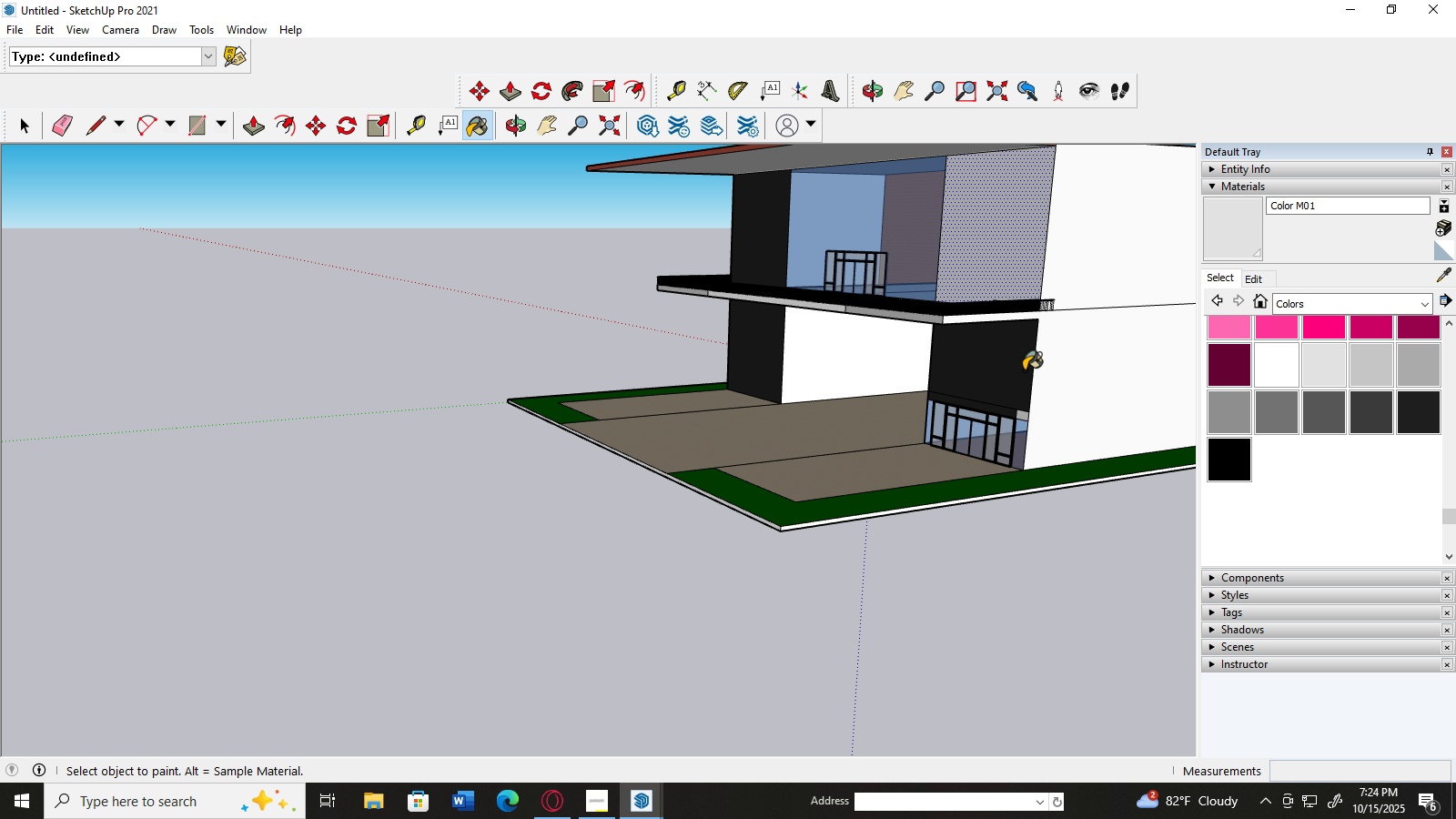 
double_click([1022, 369])
 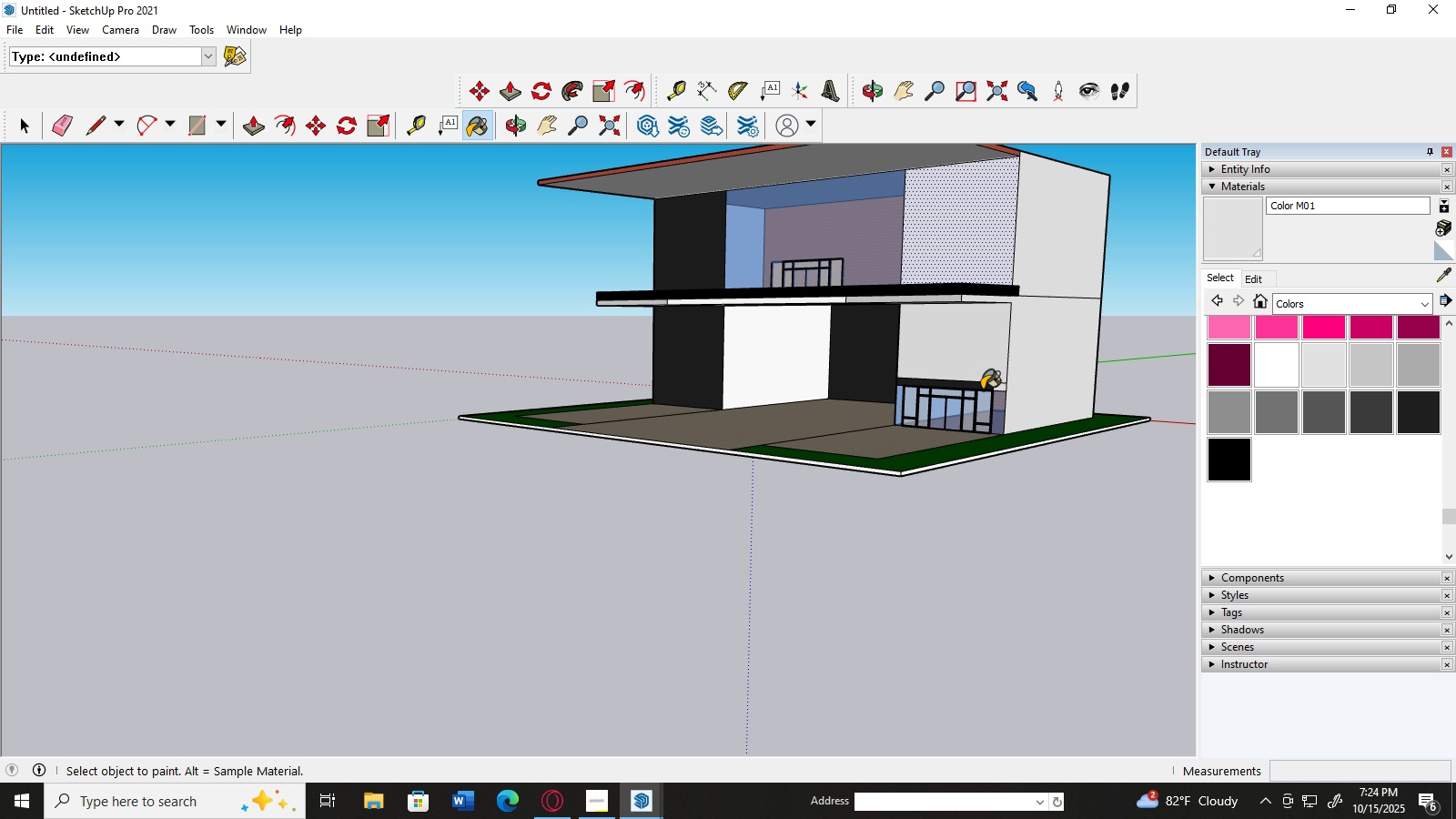 
left_click([978, 387])
 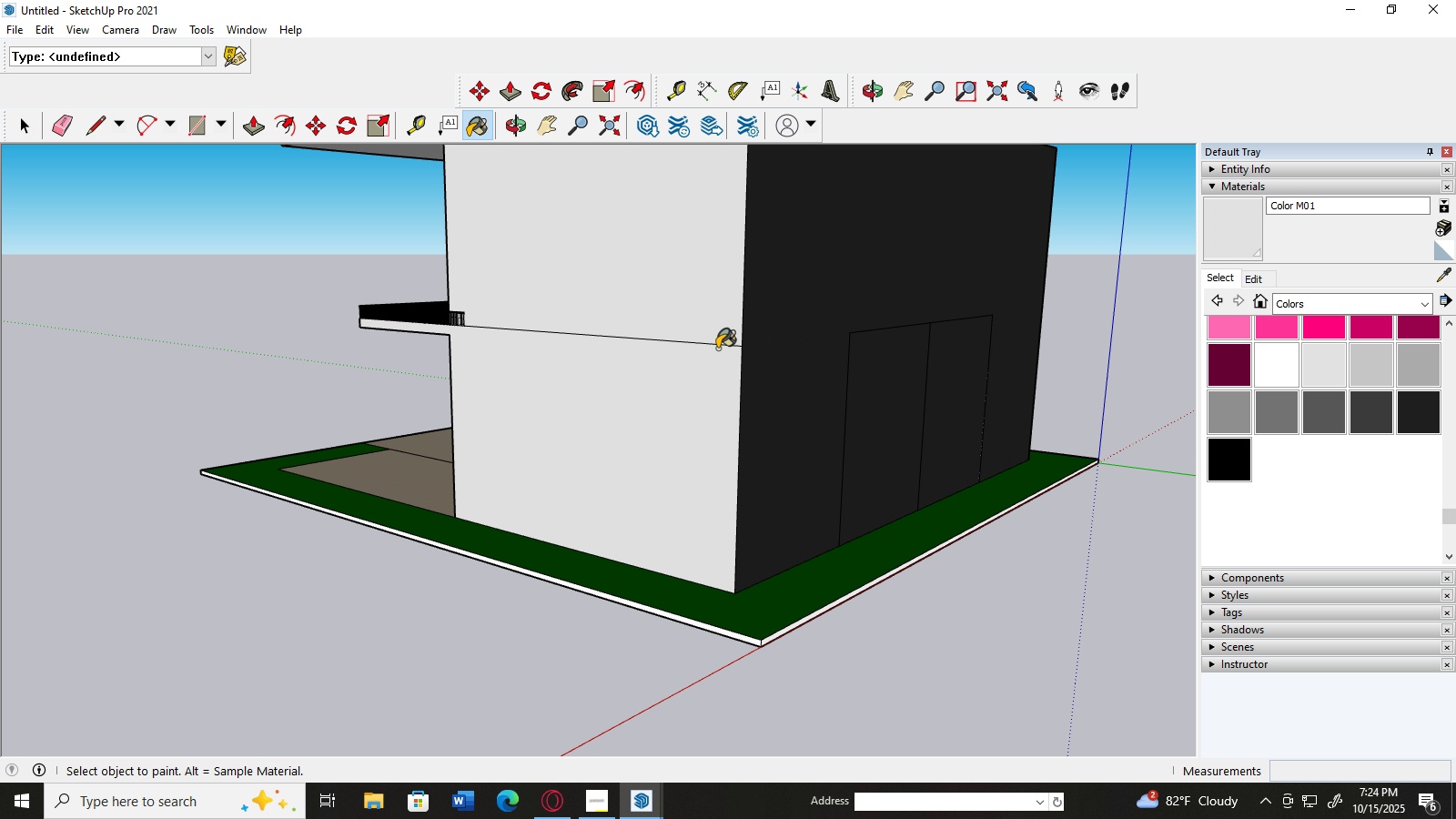 
left_click([828, 284])
 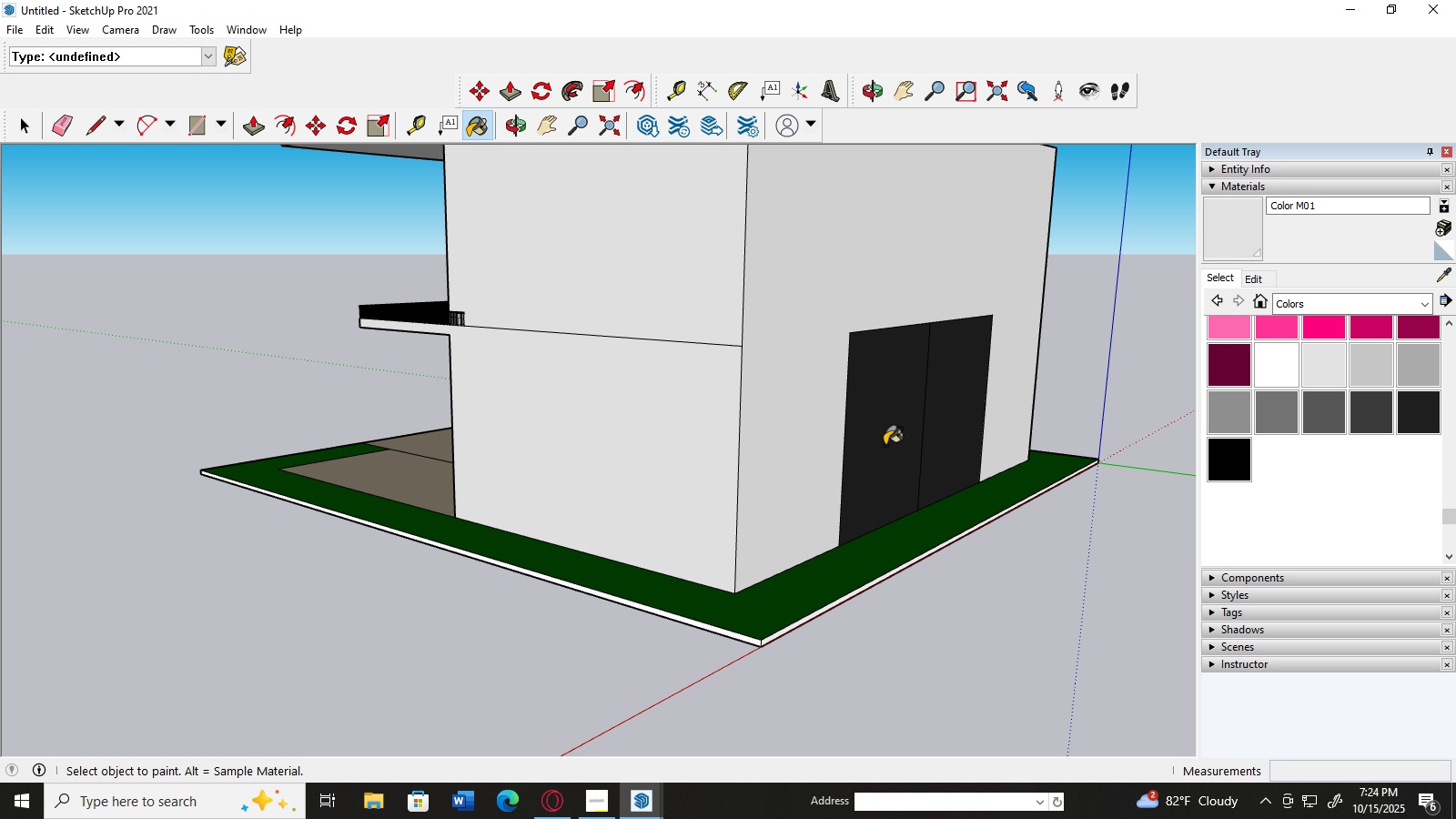 
left_click([885, 445])
 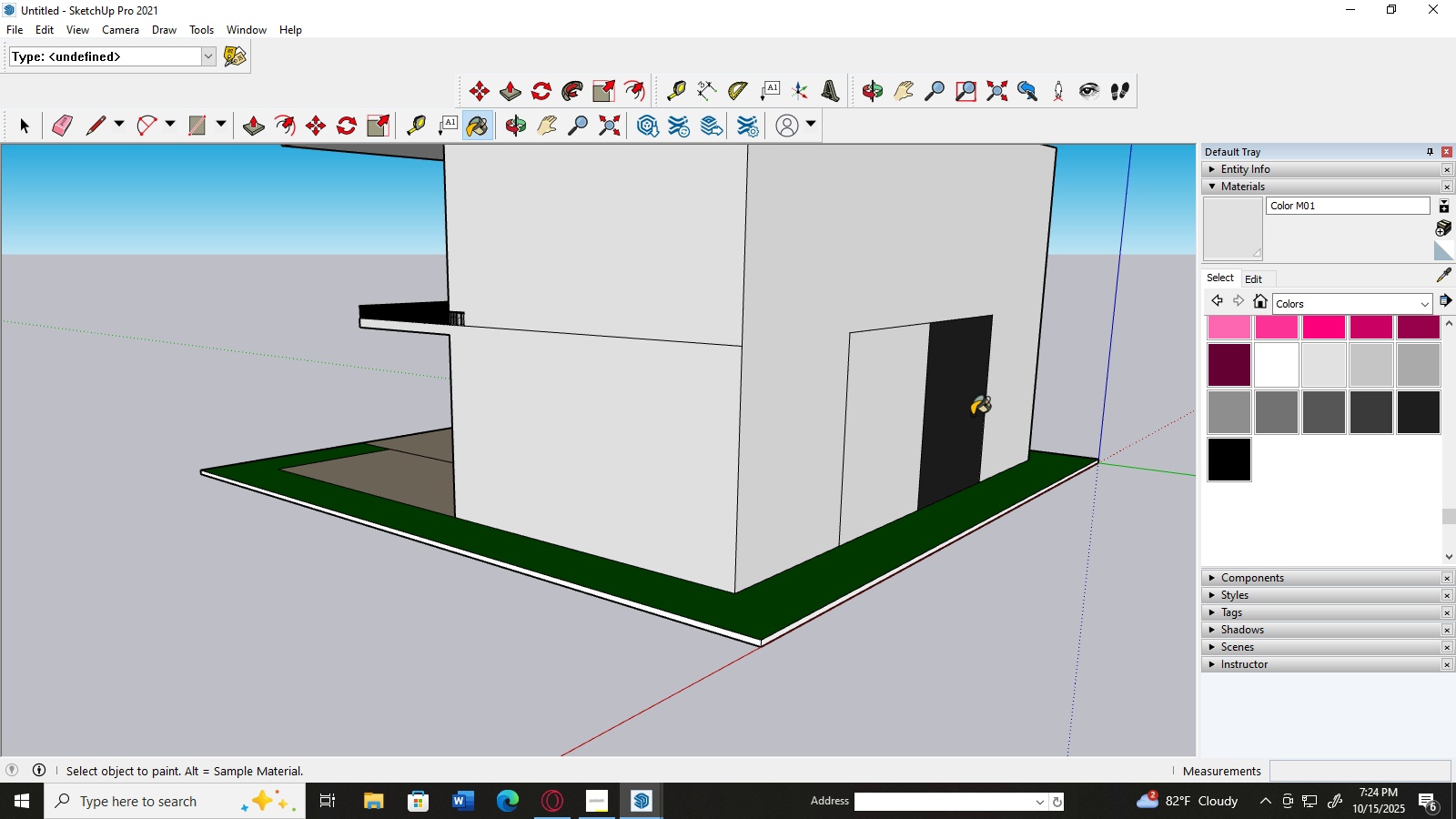 
left_click([972, 415])
 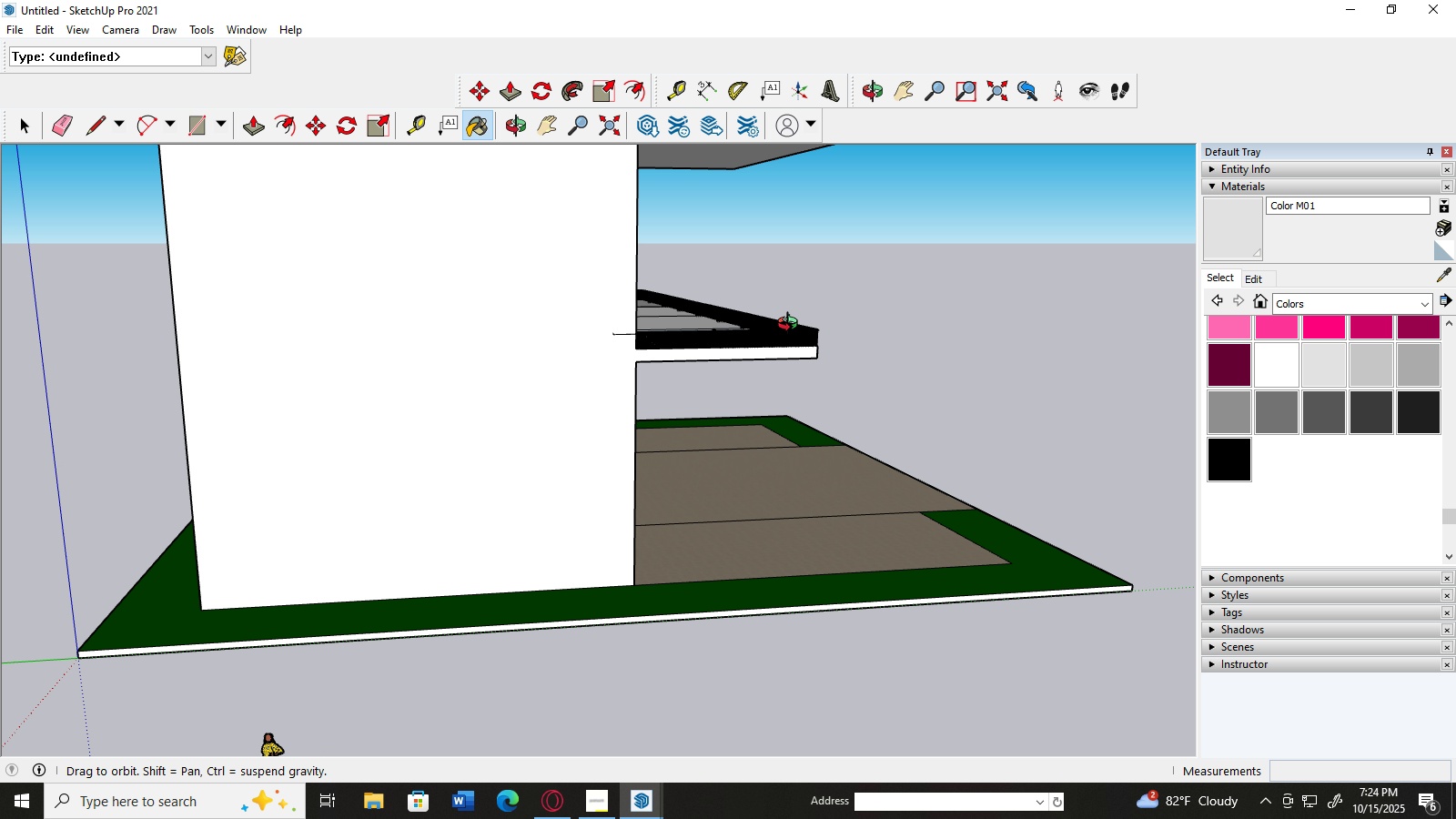 
left_click([350, 267])
 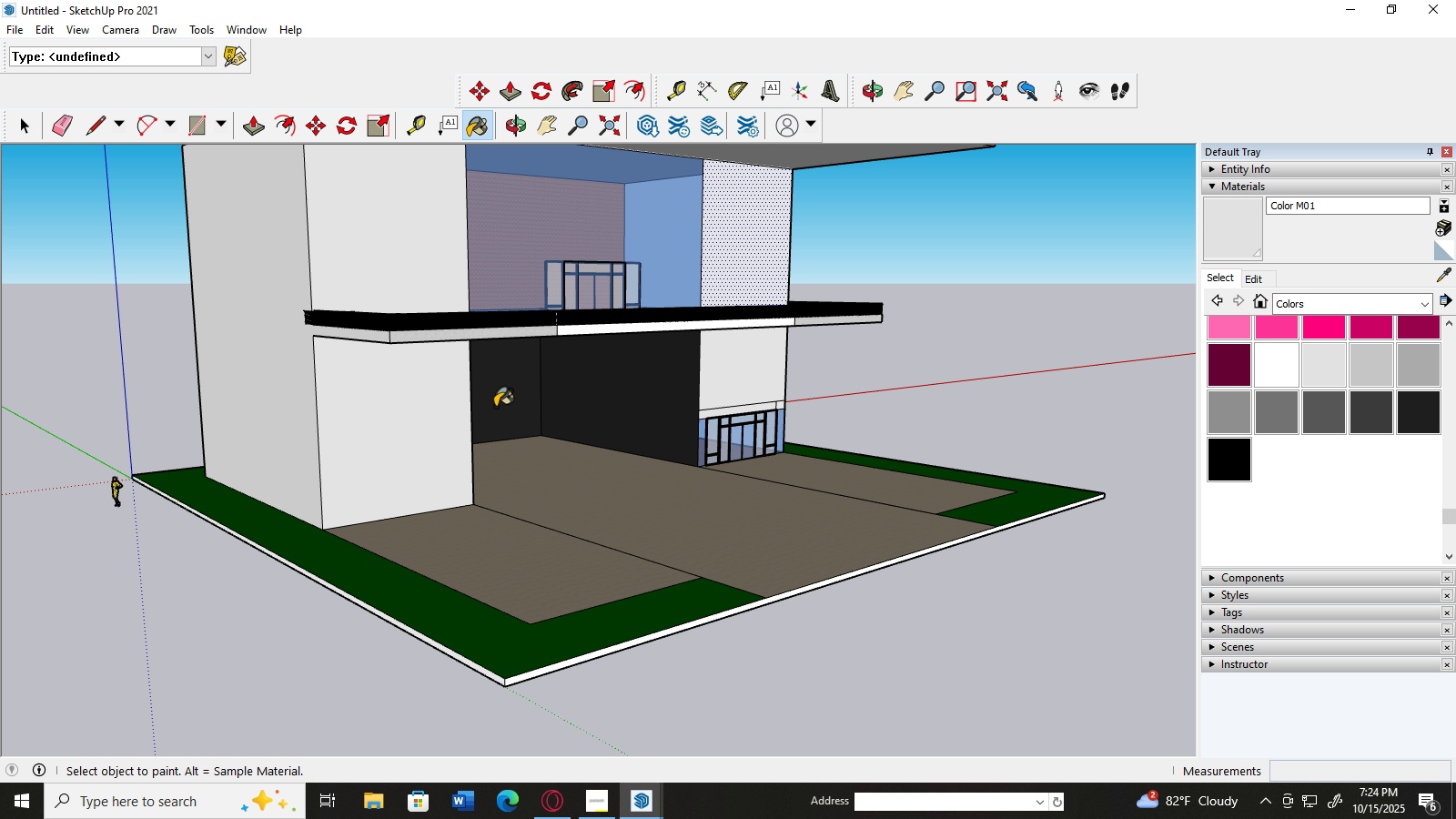 
double_click([495, 407])
 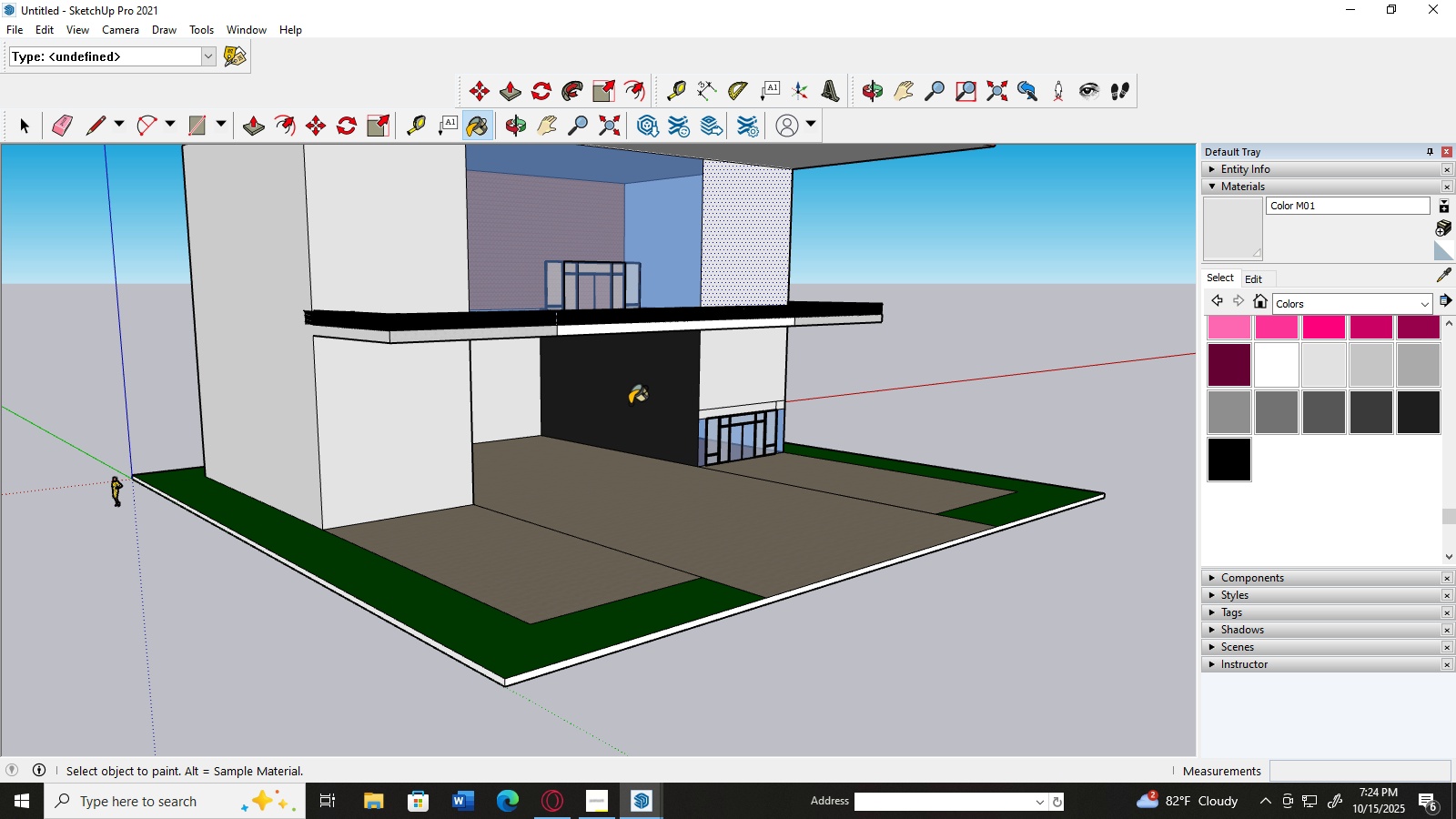 
triple_click([630, 404])
 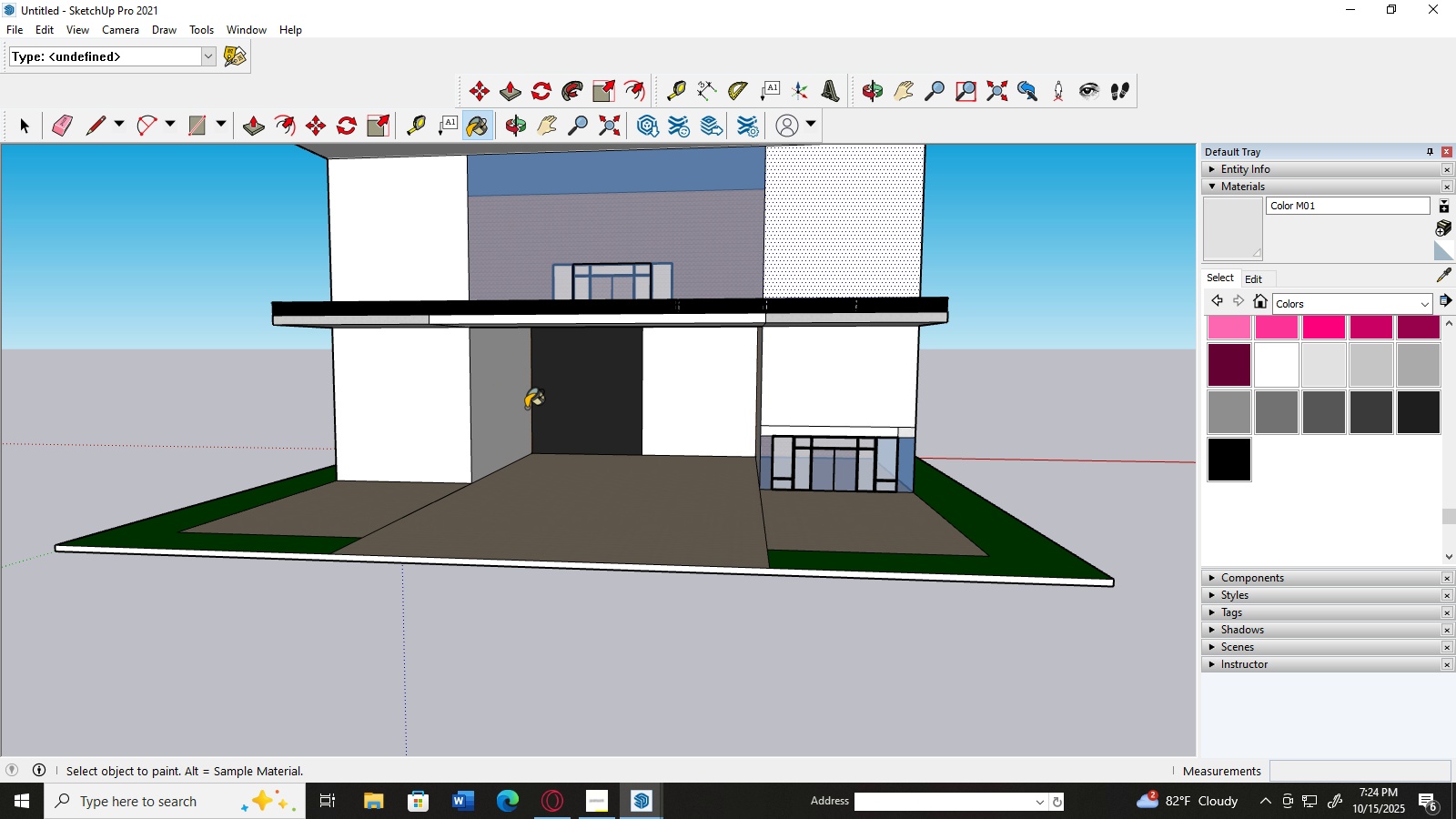 
left_click([587, 402])
 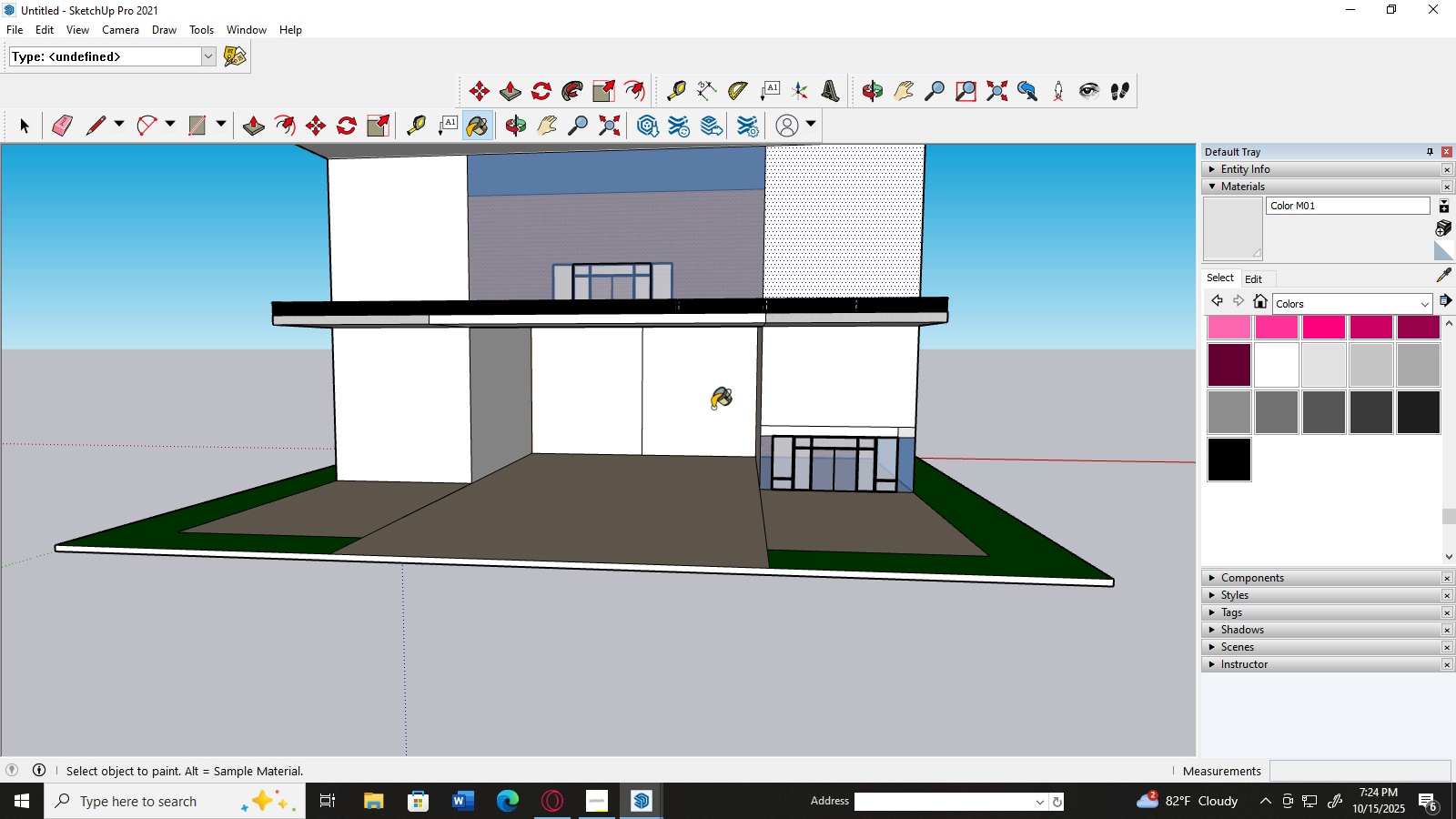 
scroll: coordinate [713, 408], scroll_direction: down, amount: 3.0
 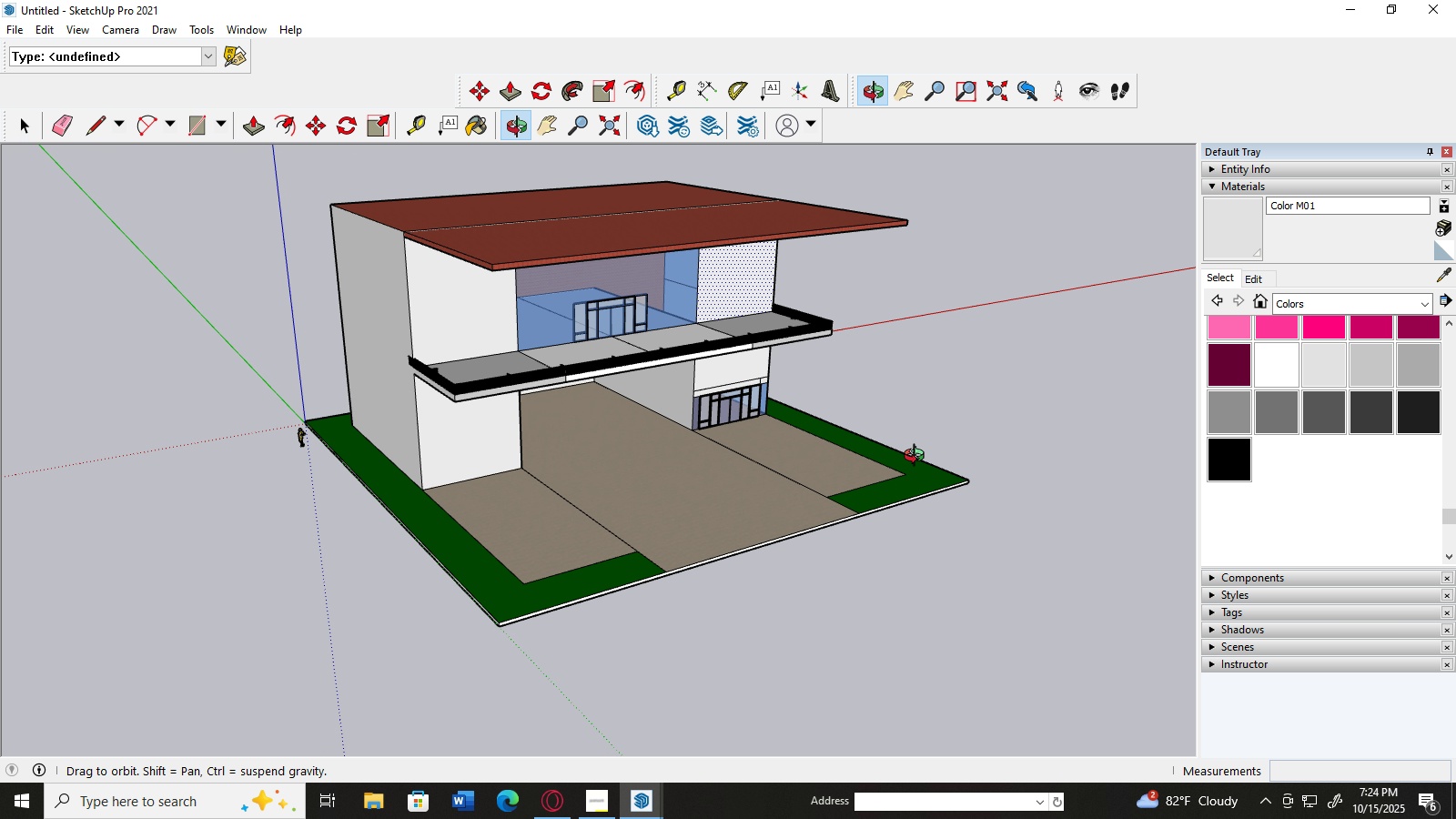 
scroll: coordinate [628, 411], scroll_direction: up, amount: 3.0
 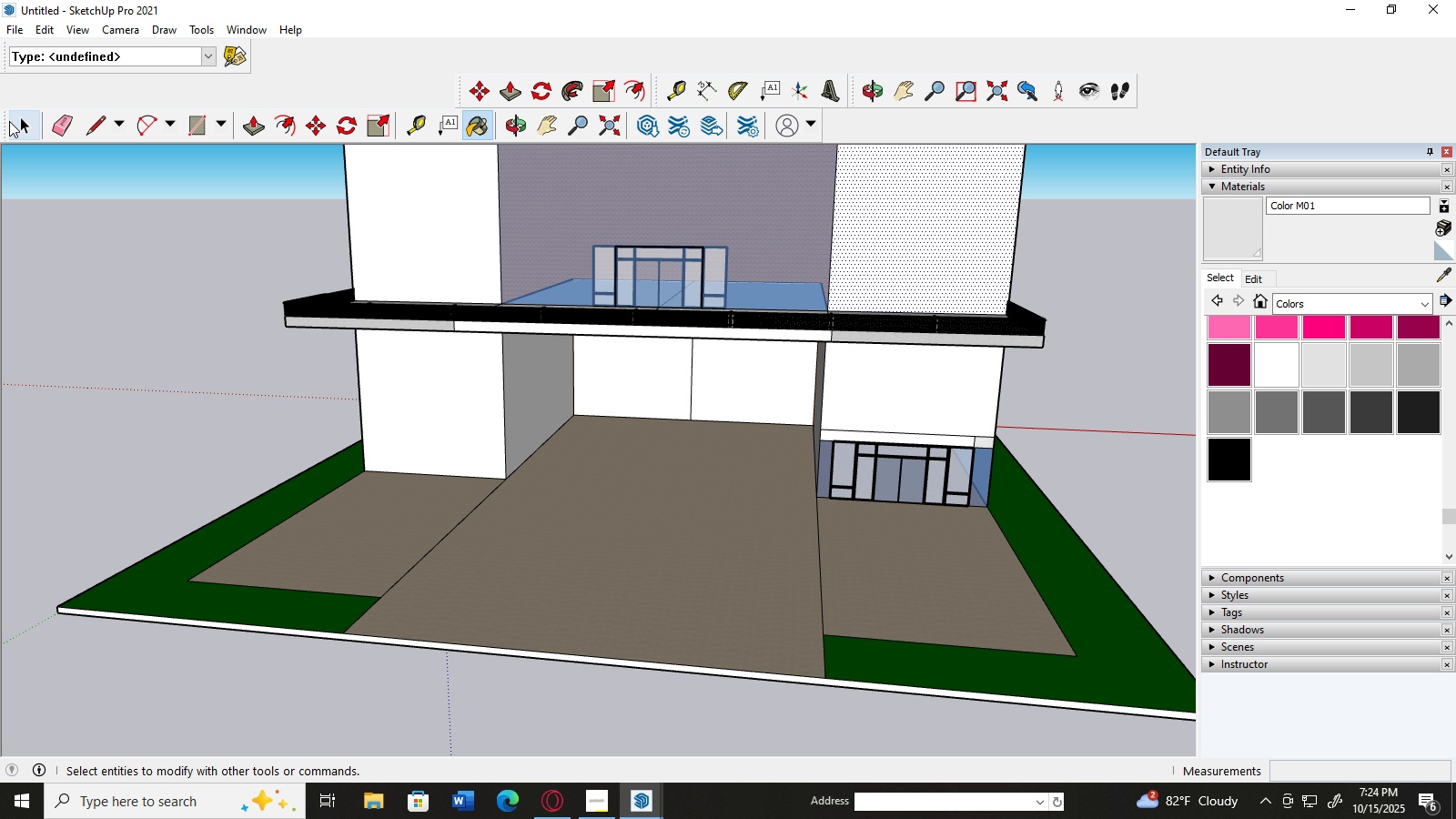 
left_click([16, 121])
 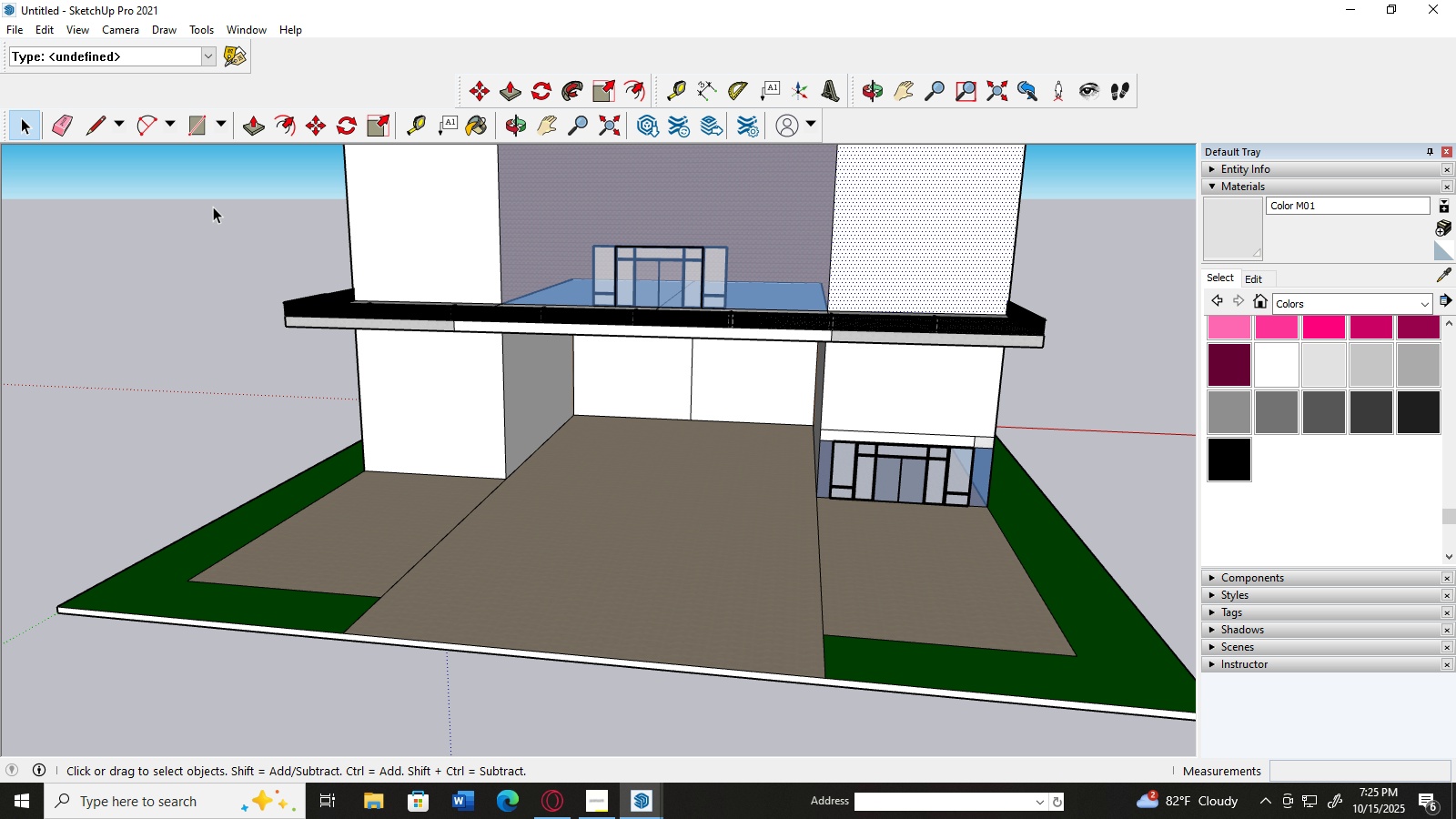 
wait(6.36)
 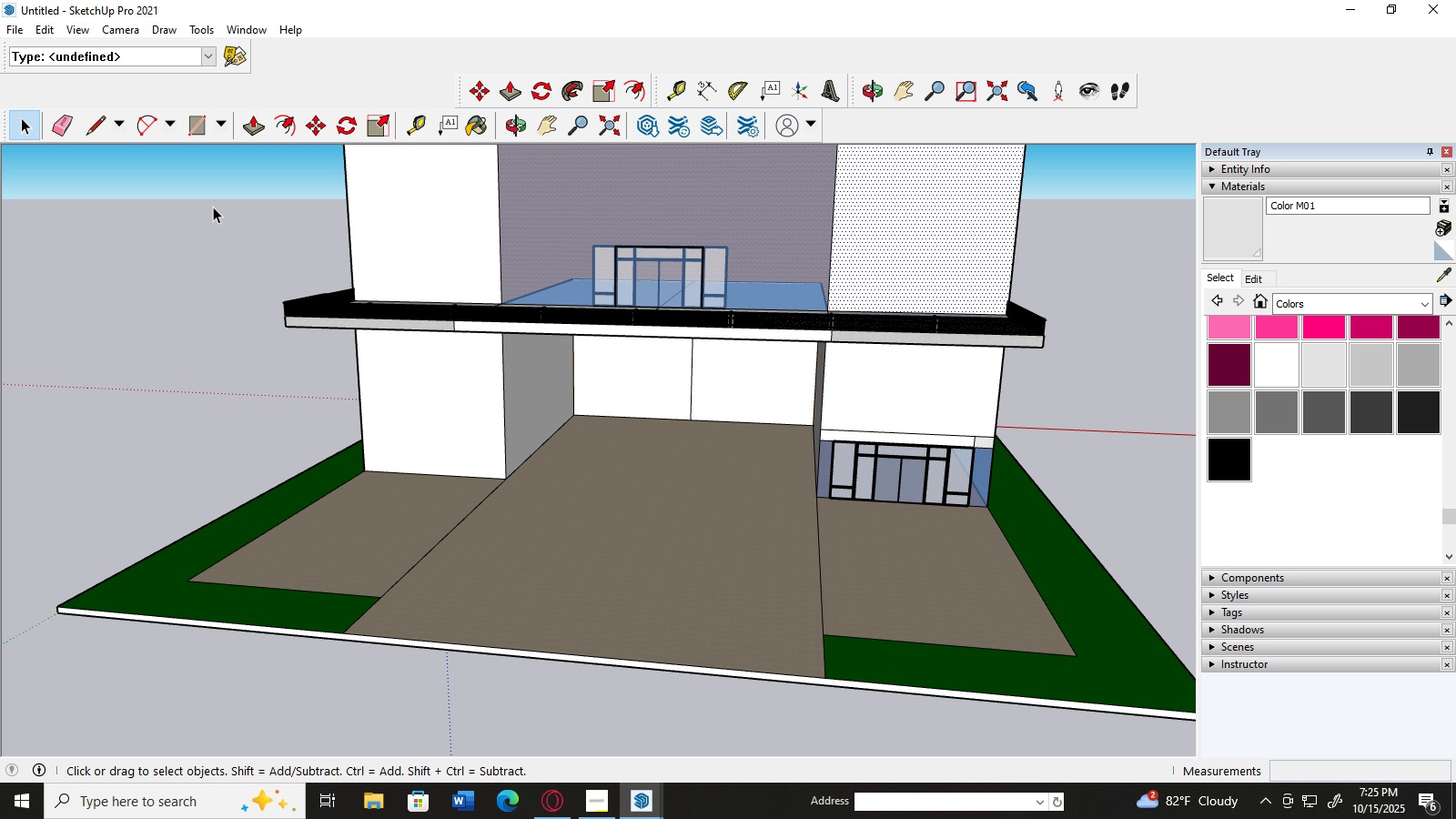 
scroll: coordinate [714, 444], scroll_direction: up, amount: 2.0
 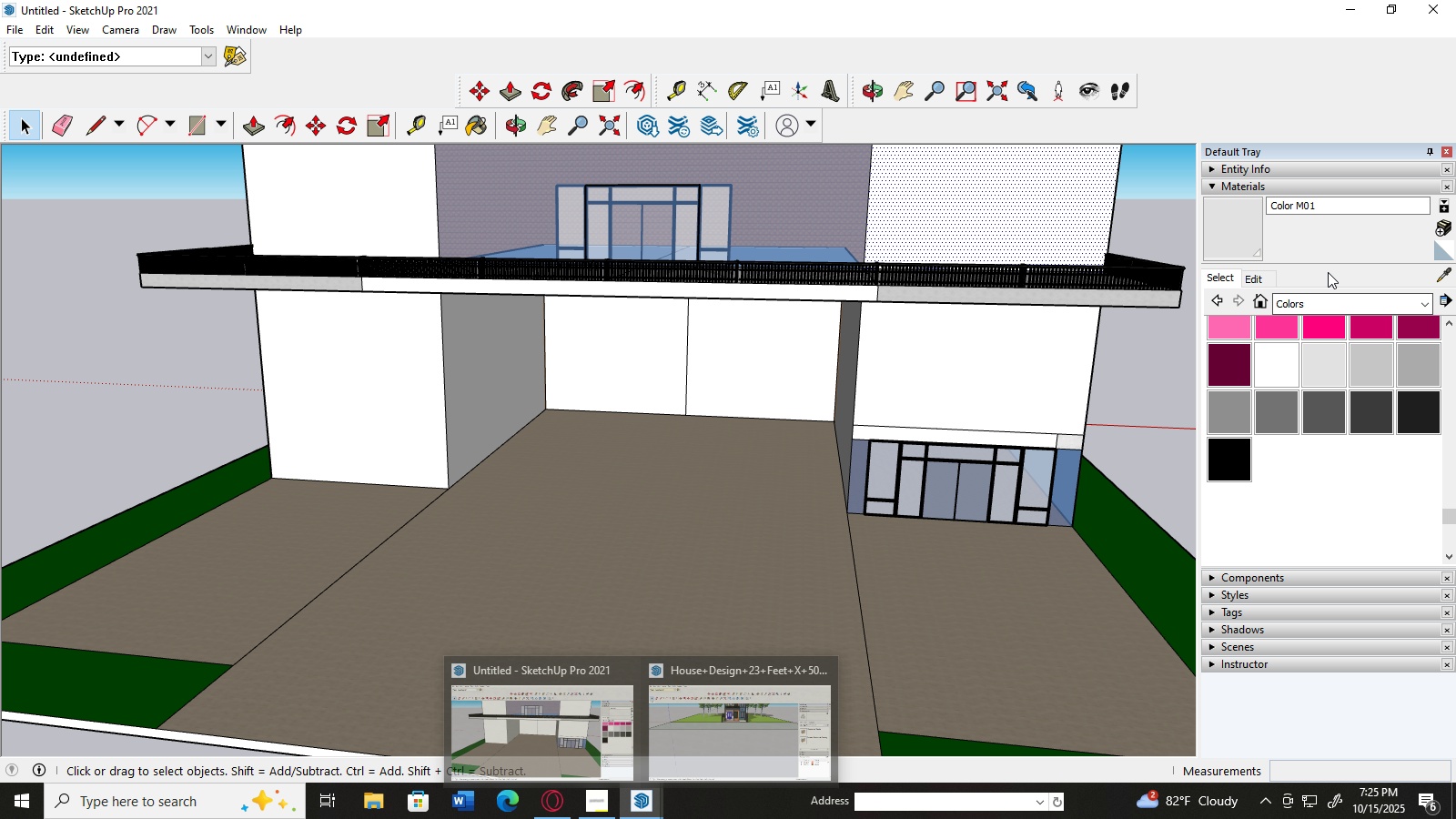 
wait(6.03)
 